 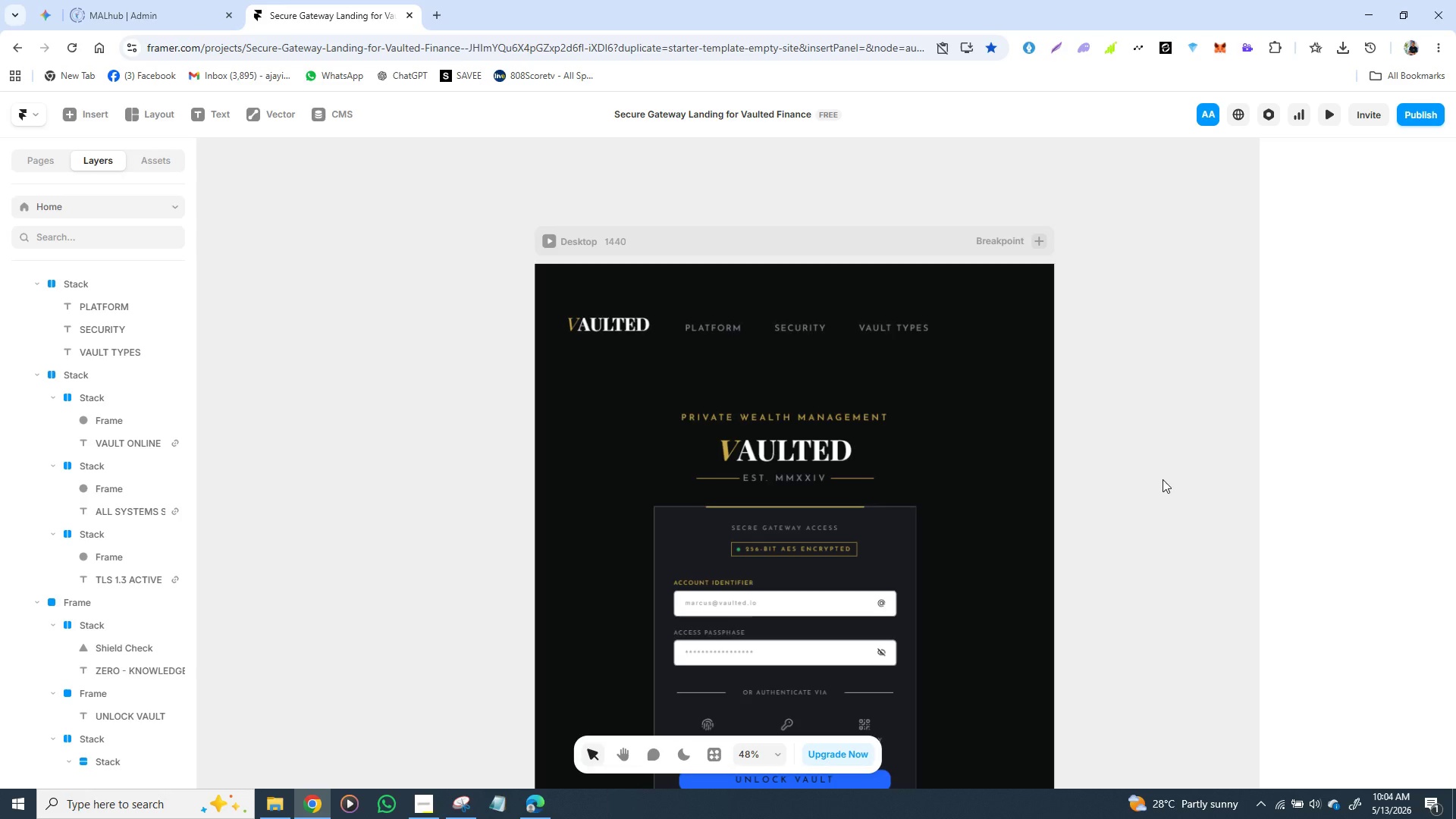 
left_click([612, 327])
 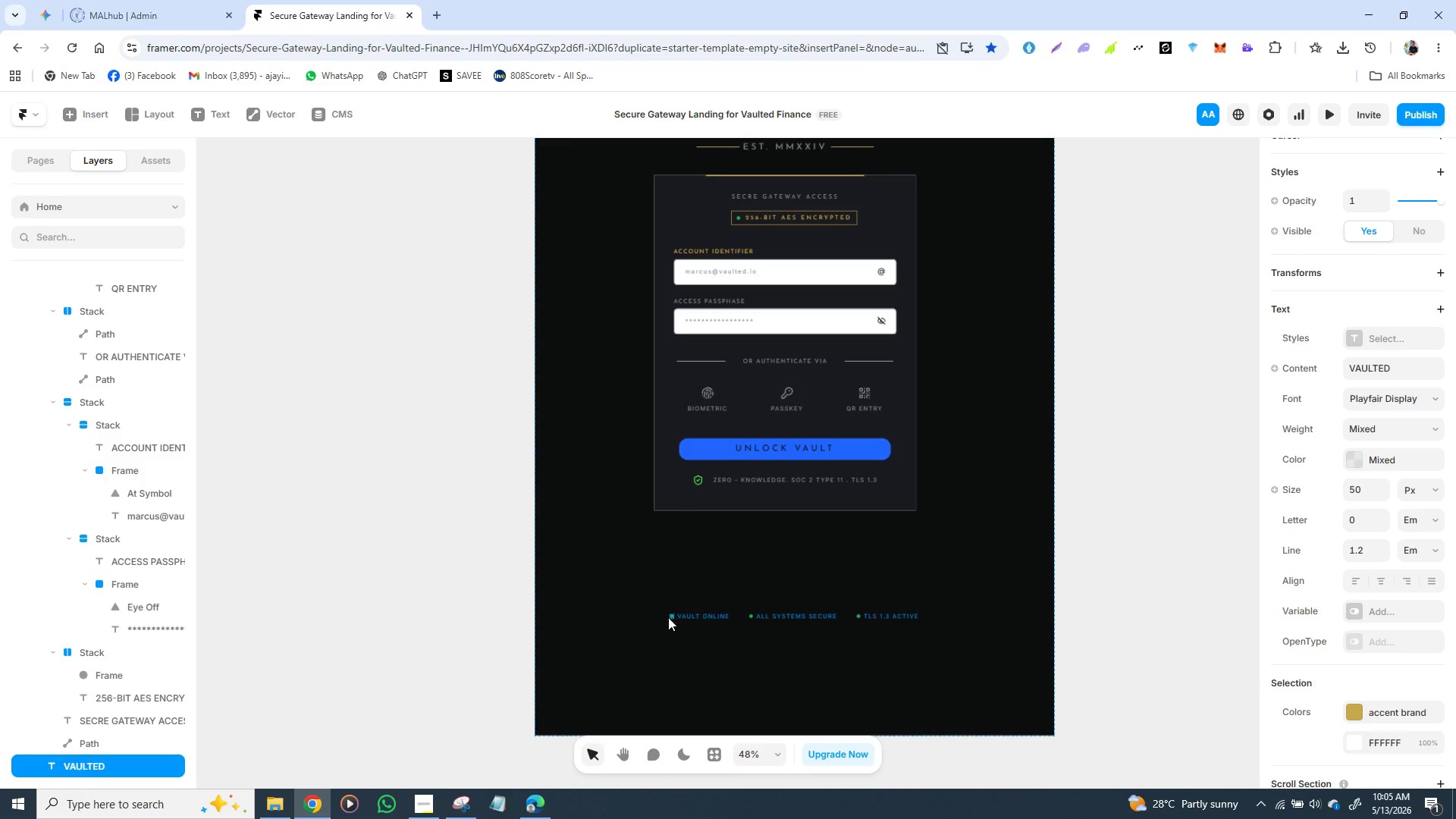 
wait(15.95)
 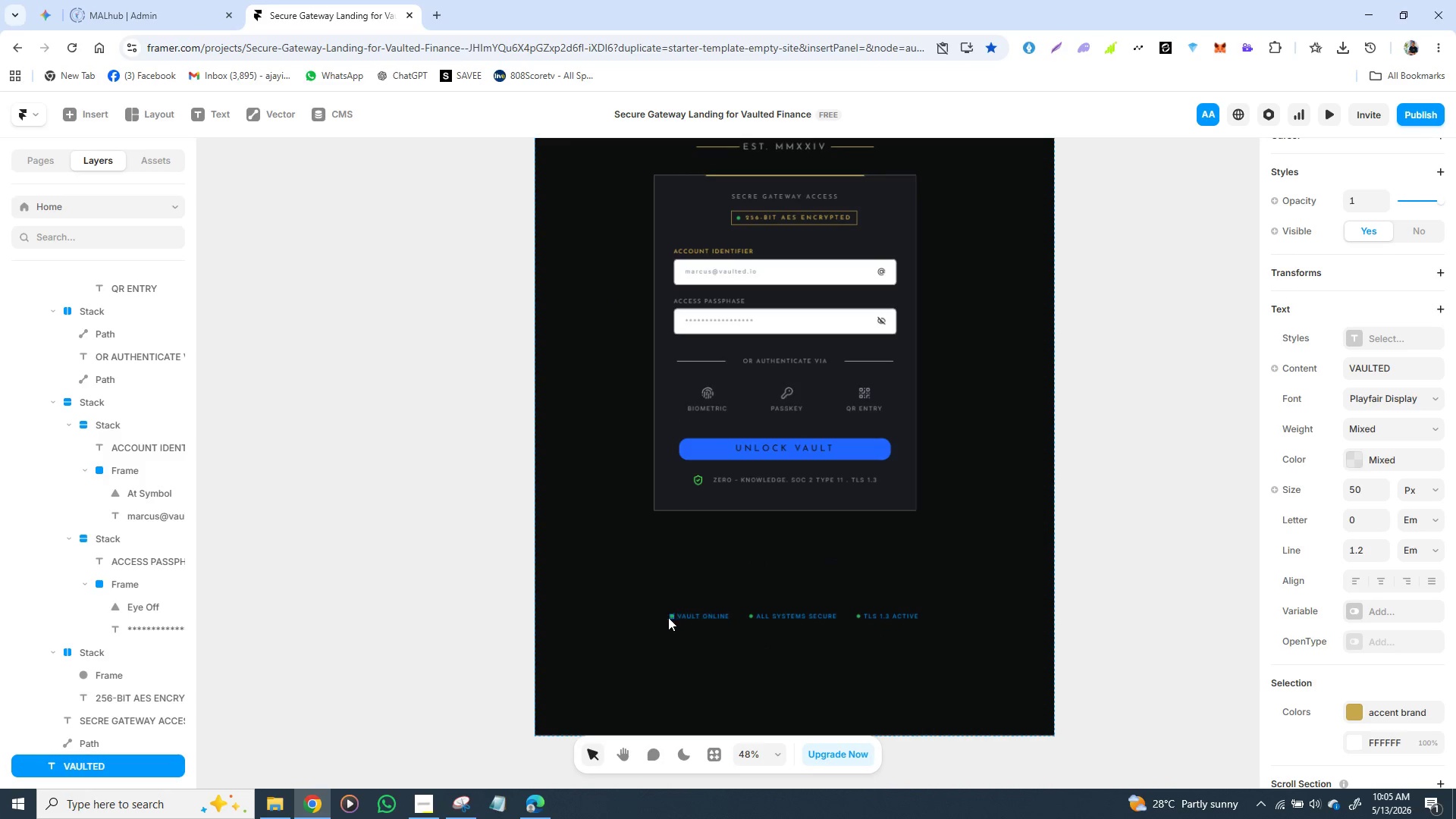 
left_click([736, 613])
 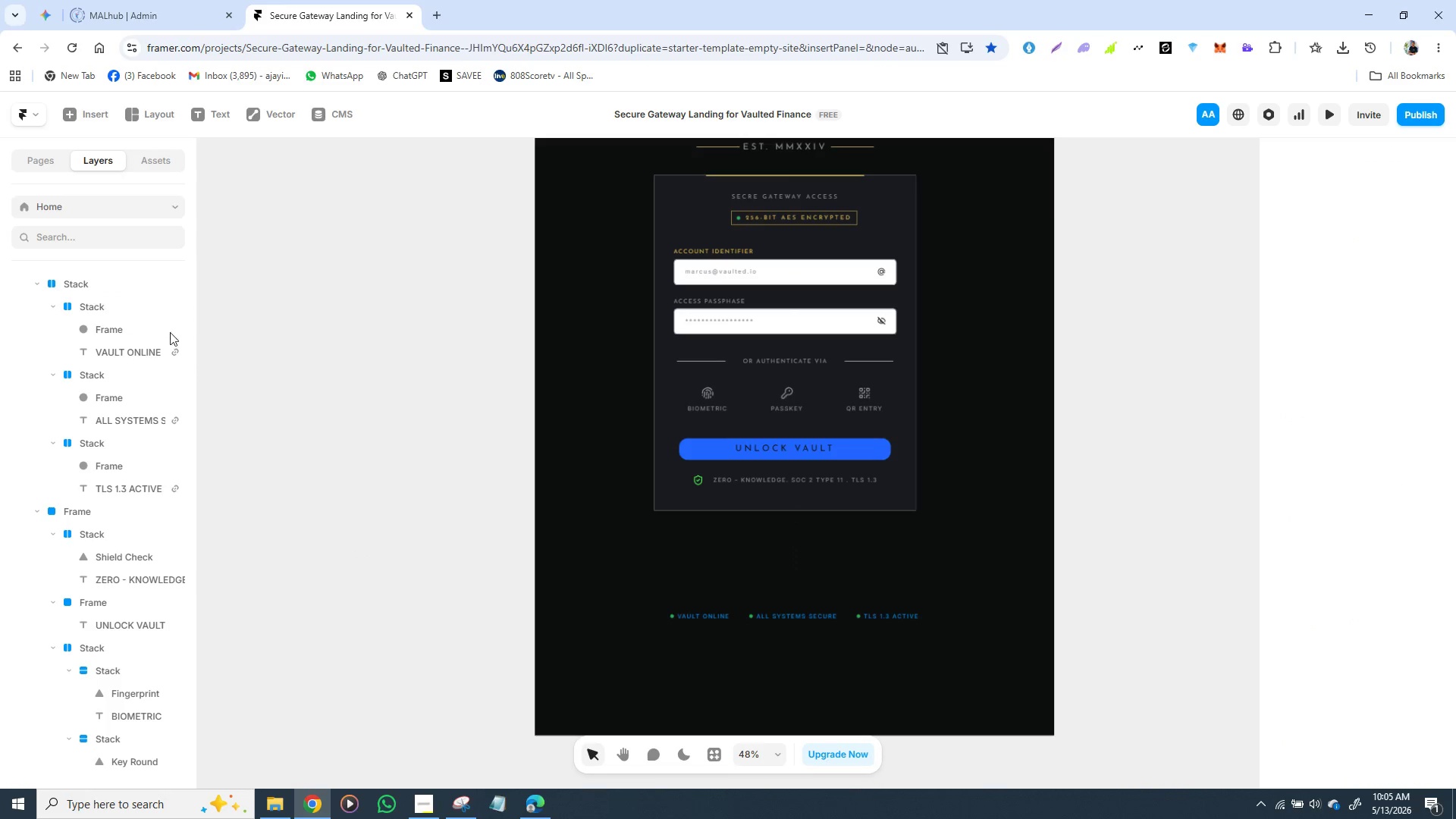 
left_click([105, 284])
 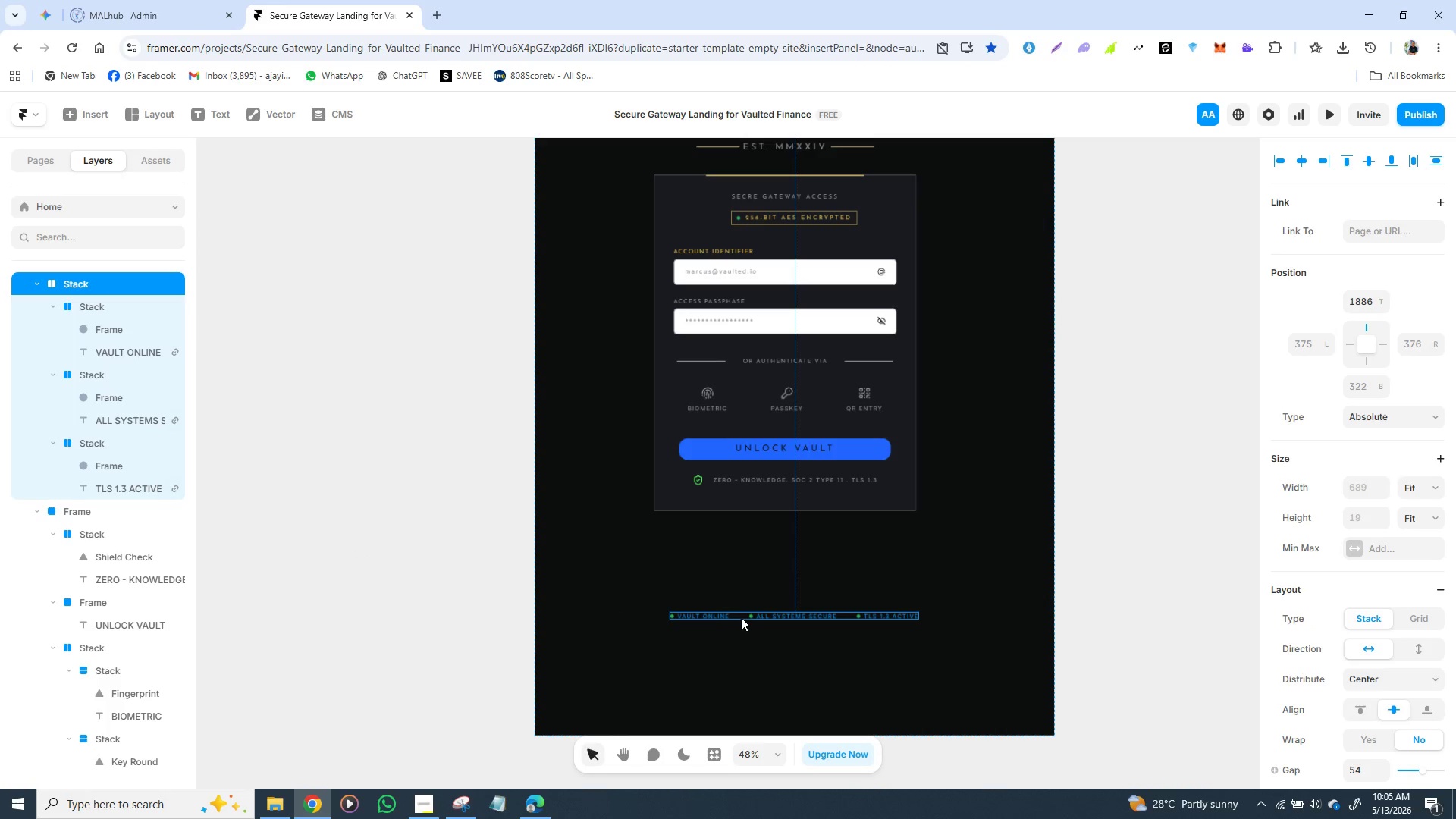 
left_click_drag(start_coordinate=[745, 615], to_coordinate=[737, 534])
 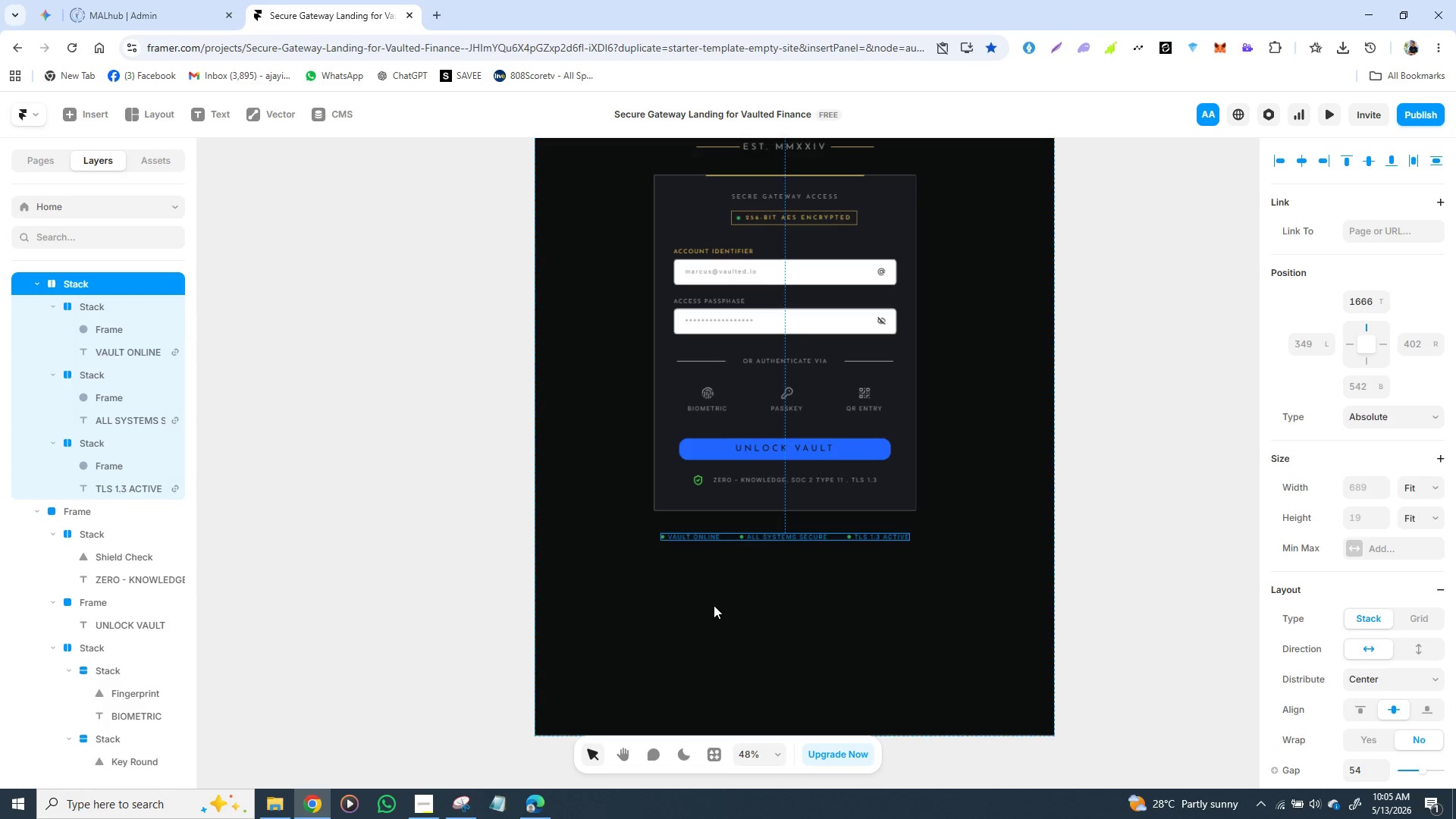 
left_click([714, 605])
 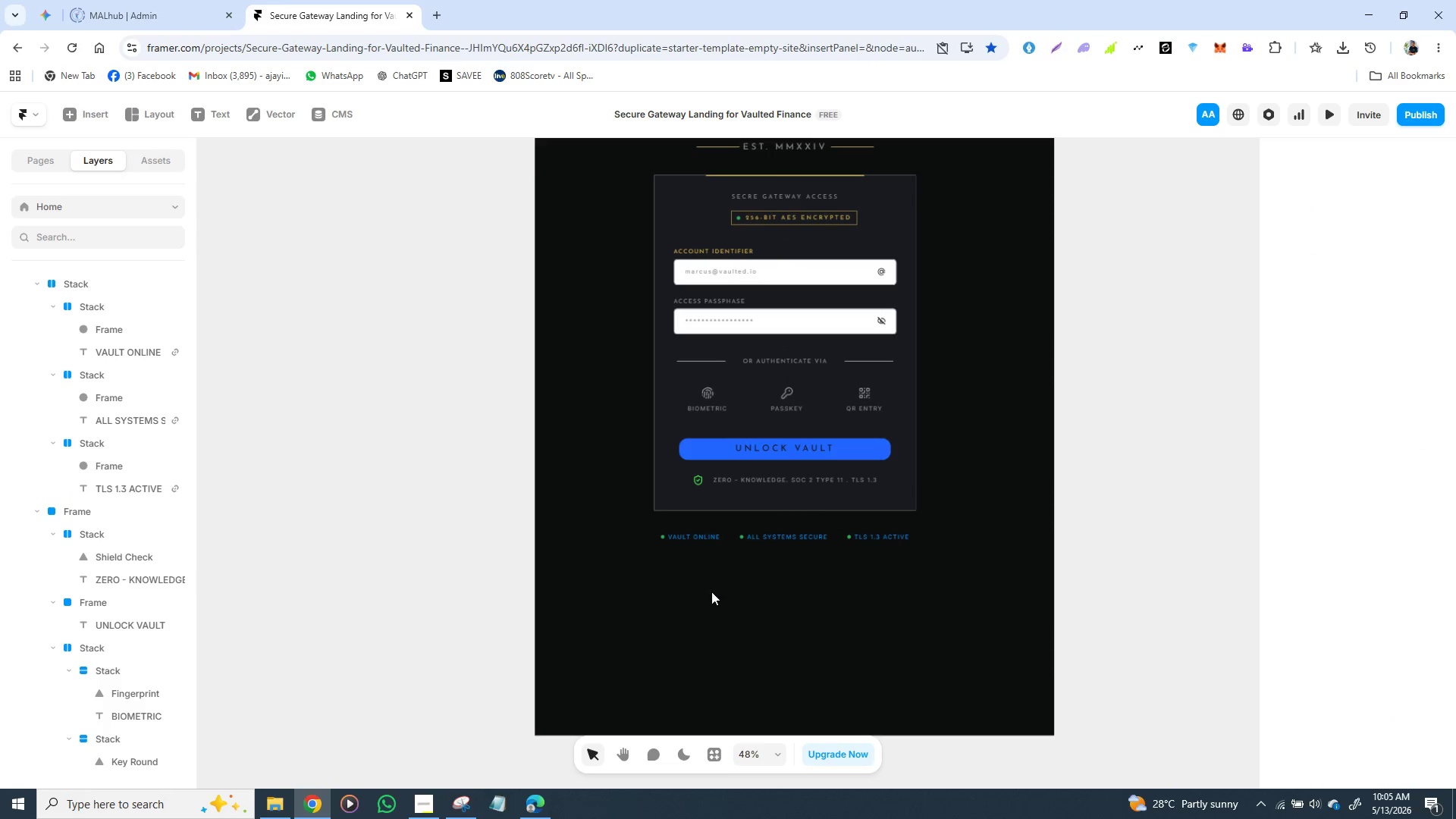 
mouse_move([714, 571])
 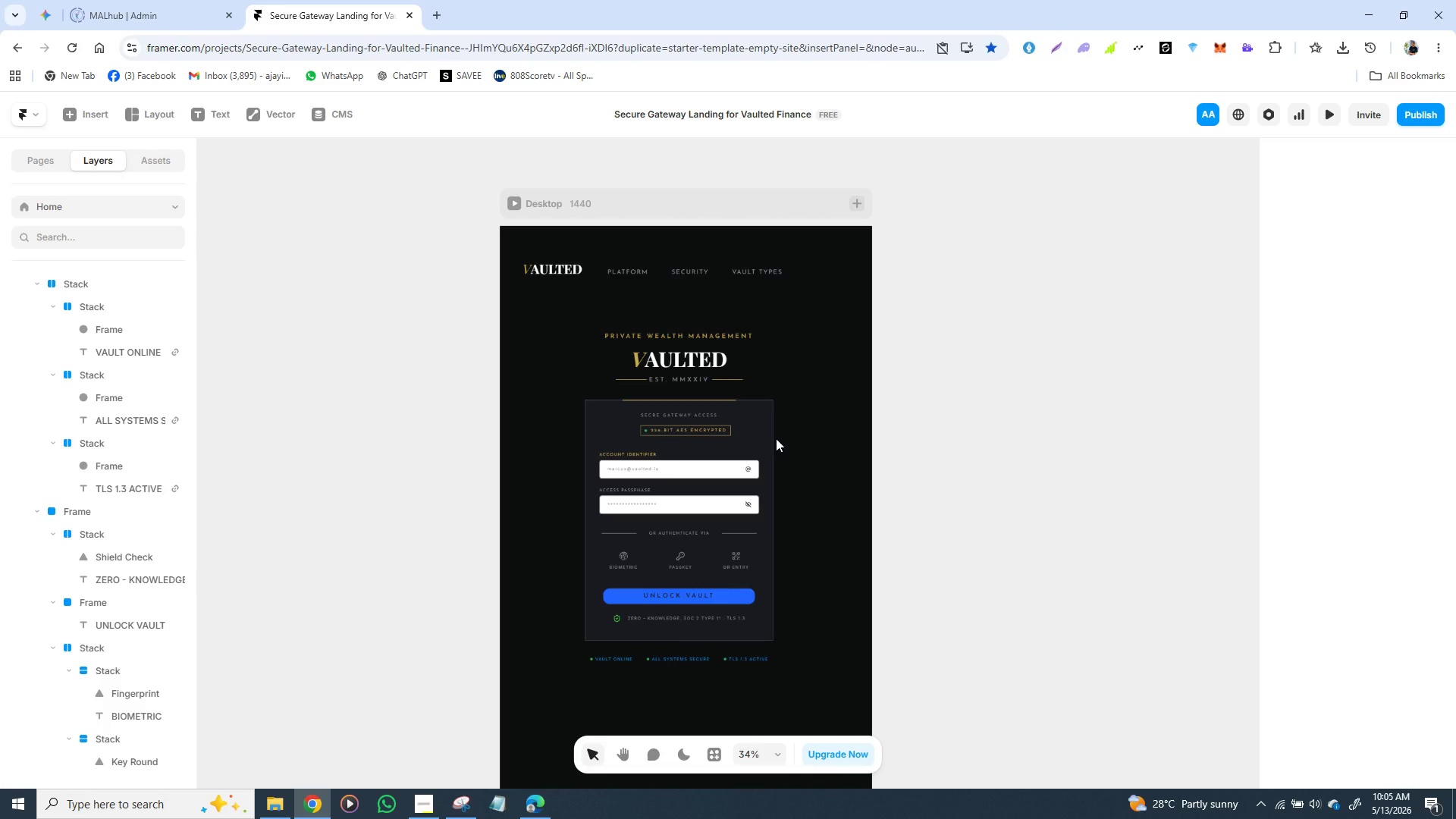 
wait(9.74)
 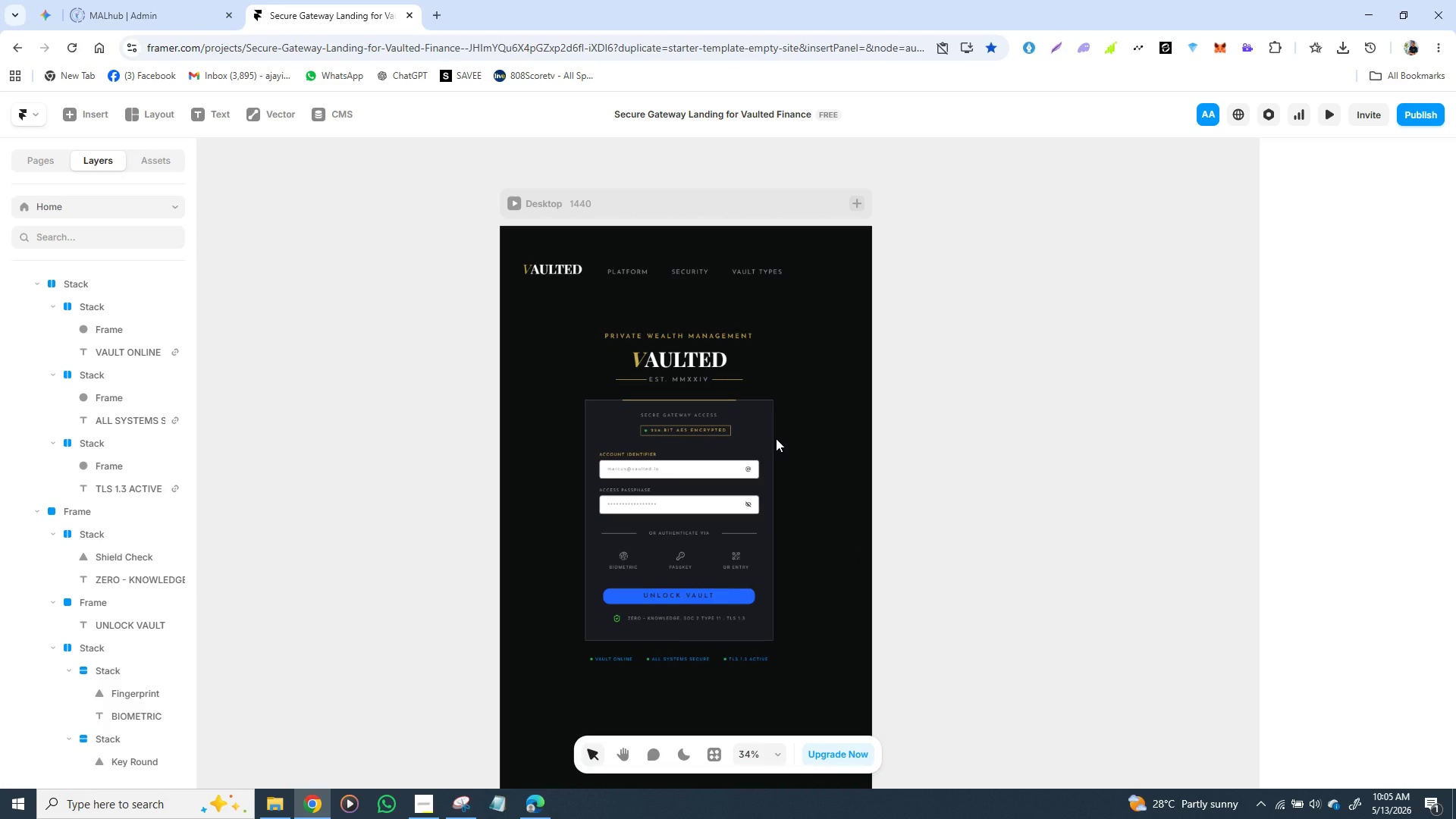 
left_click([567, 270])
 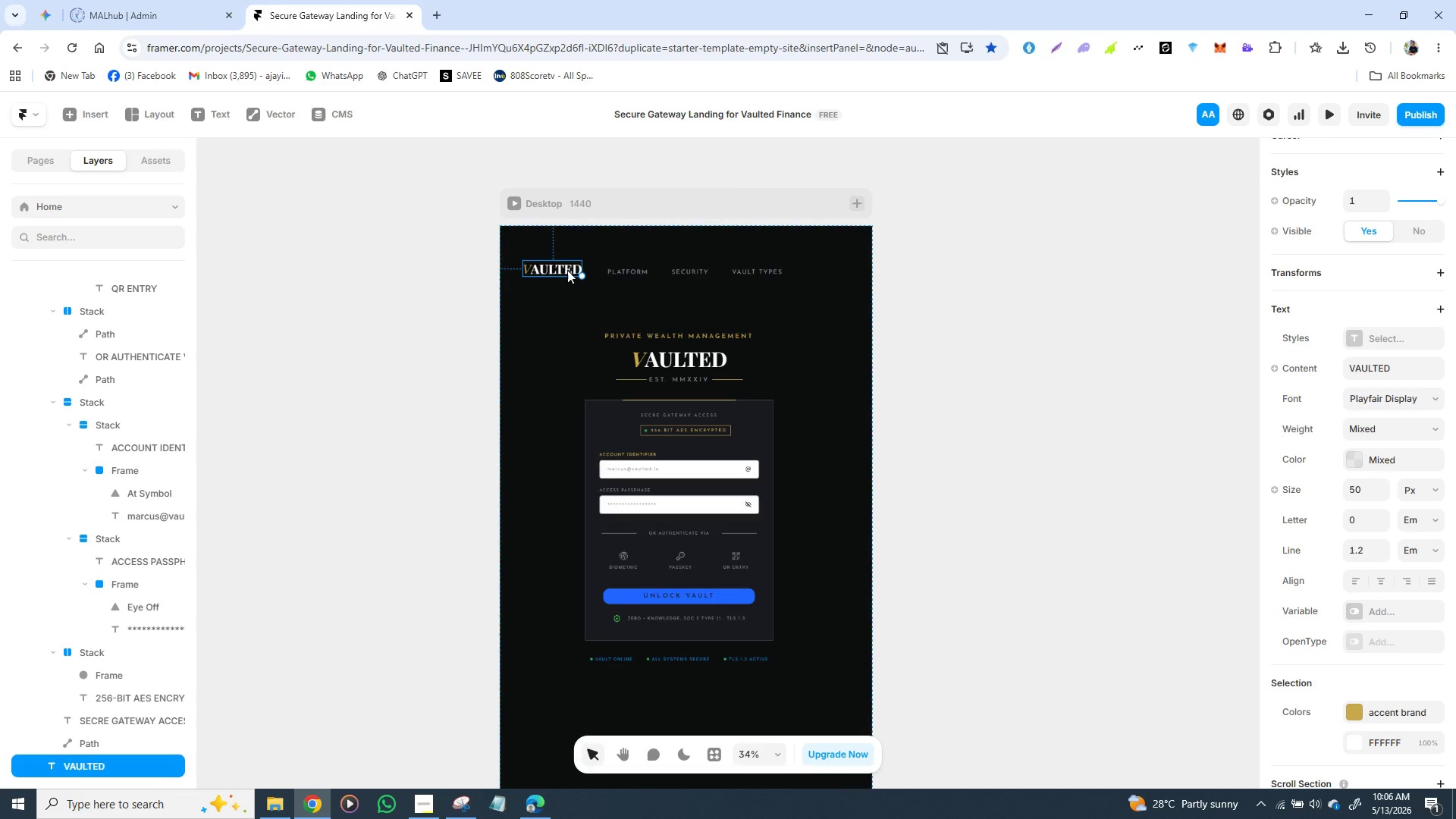 
hold_key(key=ShiftLeft, duration=1.52)
left_click([626, 269])
 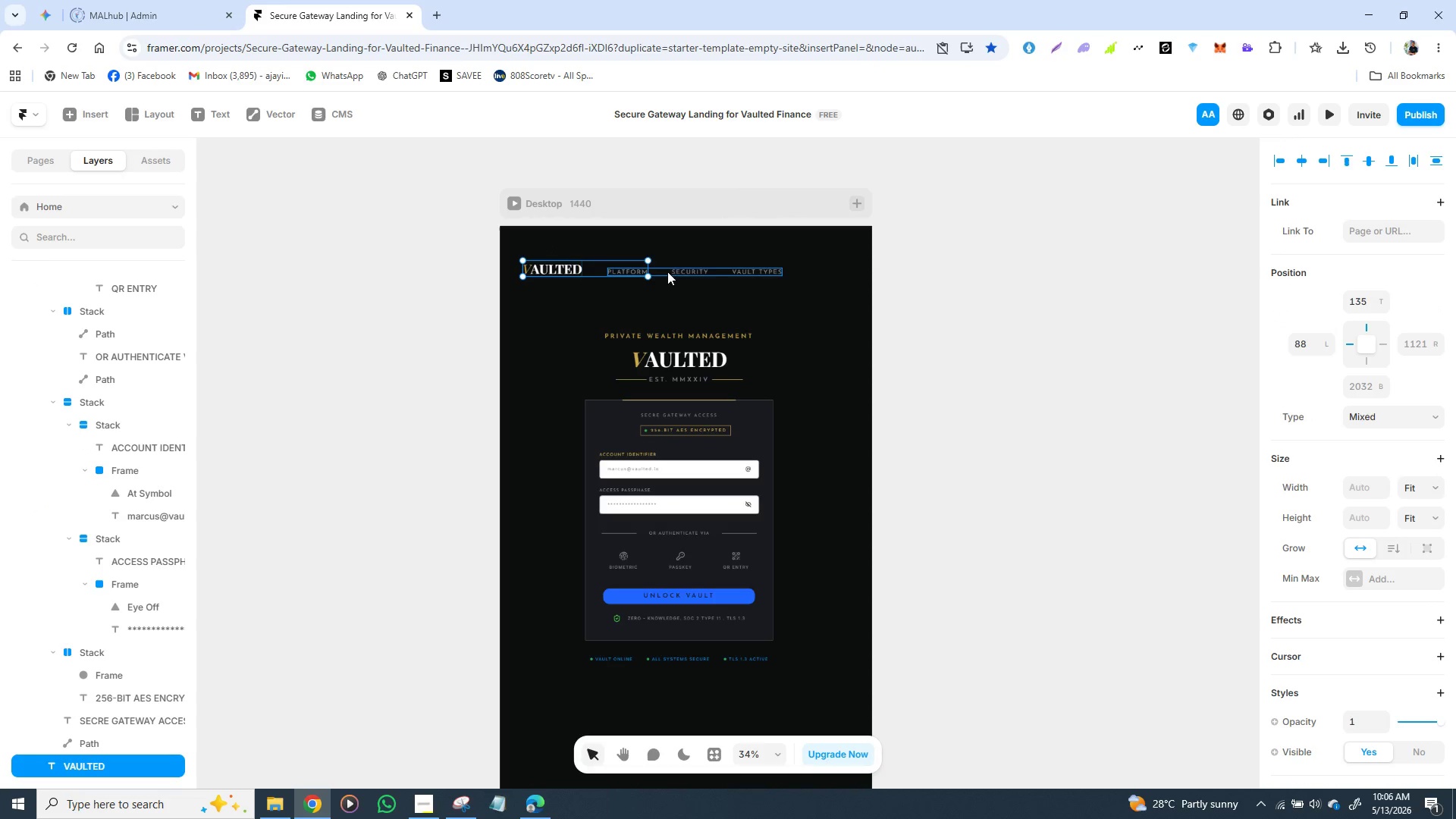 
hold_key(key=ShiftLeft, duration=1.51)
left_click([685, 267])
 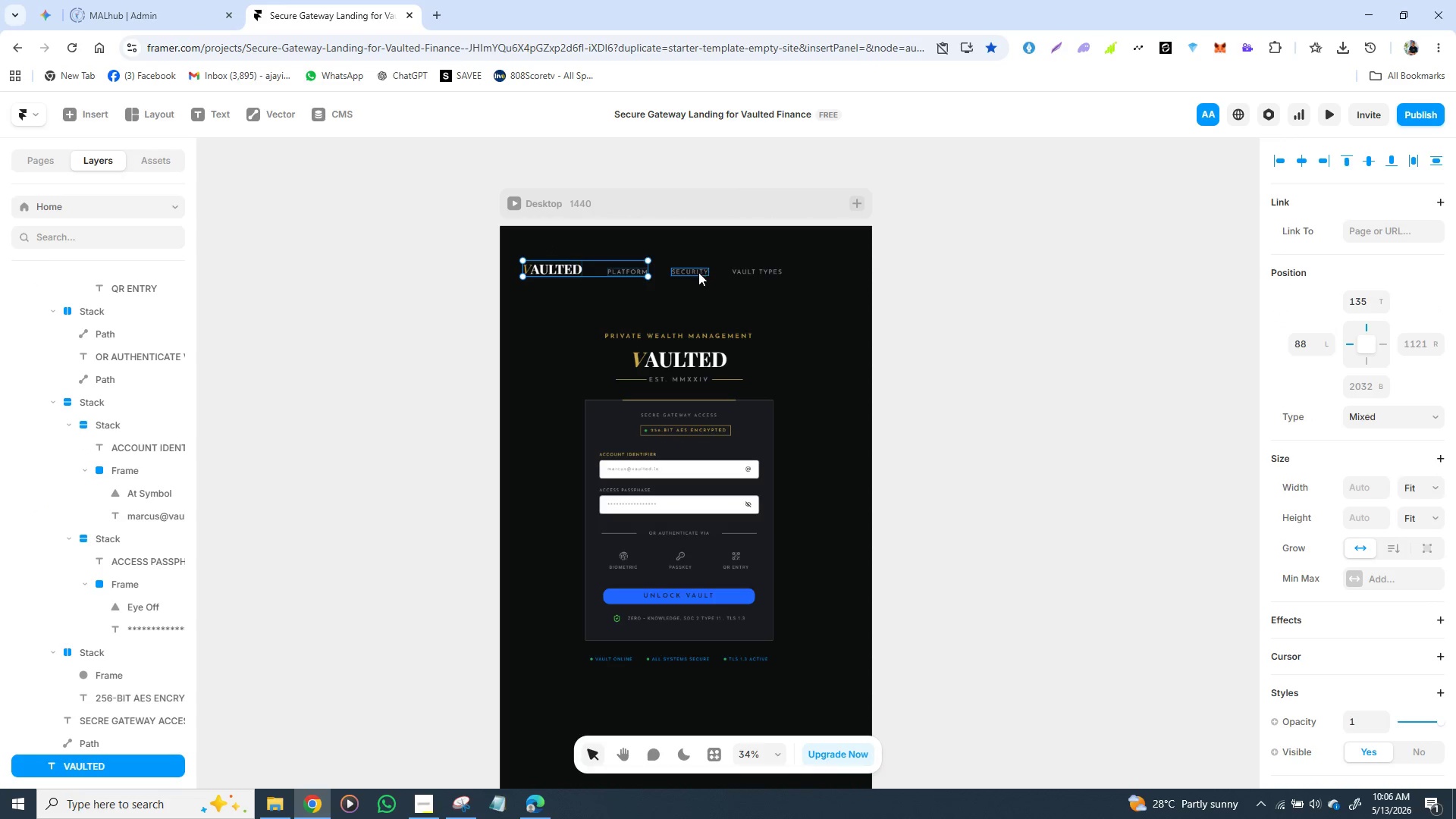 
left_click([698, 274])
 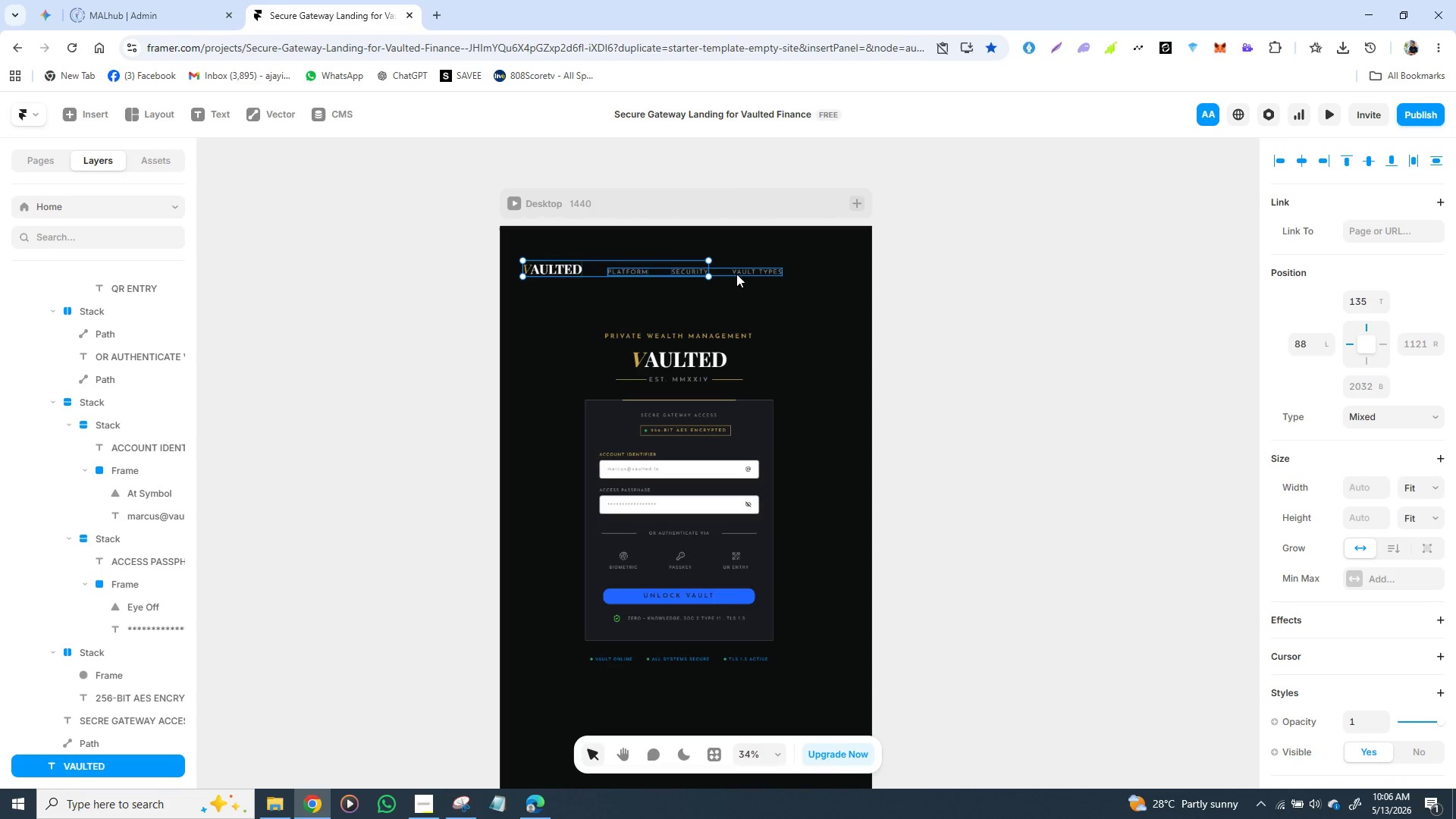 
hold_key(key=ShiftLeft, duration=1.06)
left_click([752, 273])
 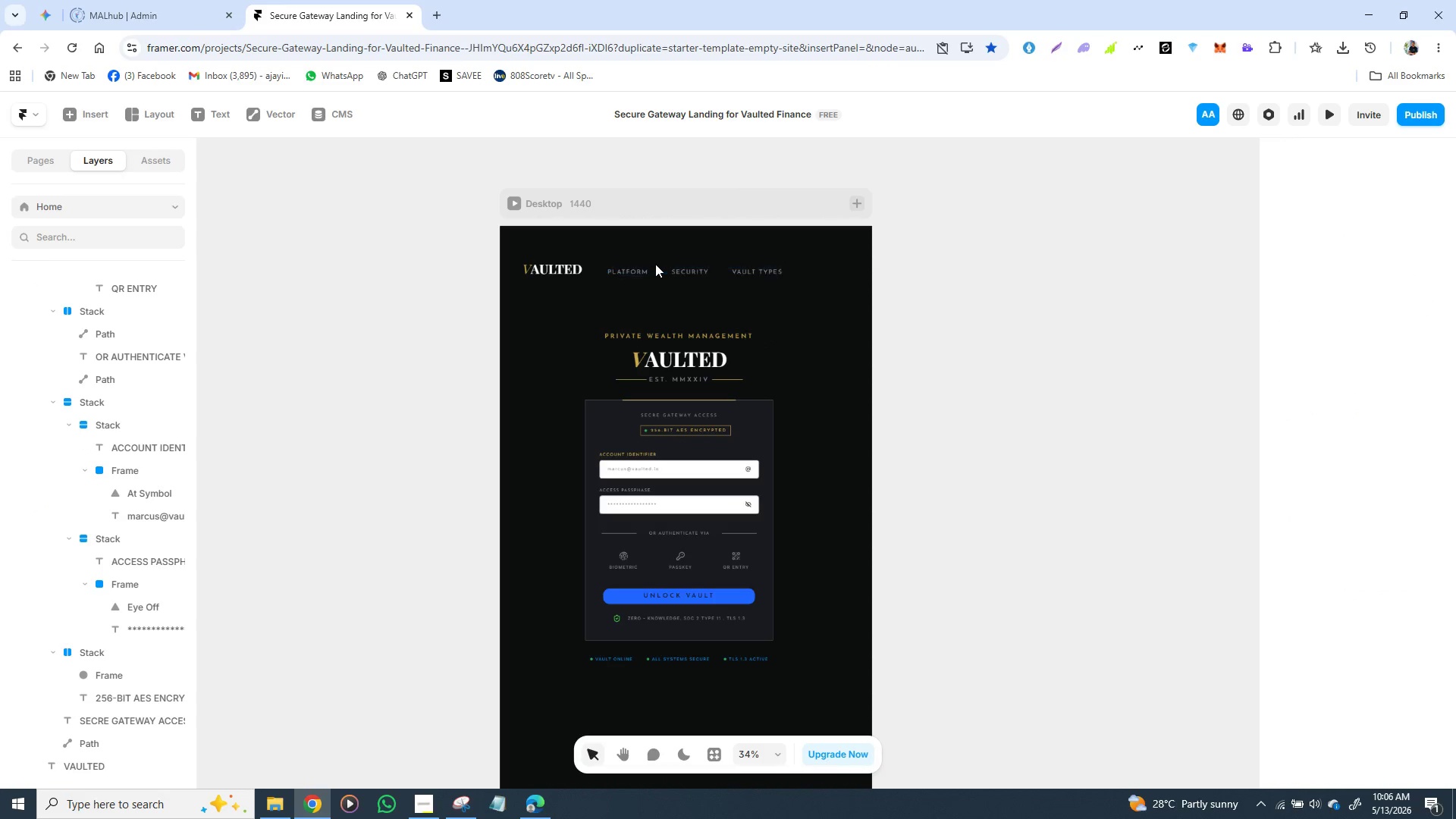 
left_click([652, 272])
 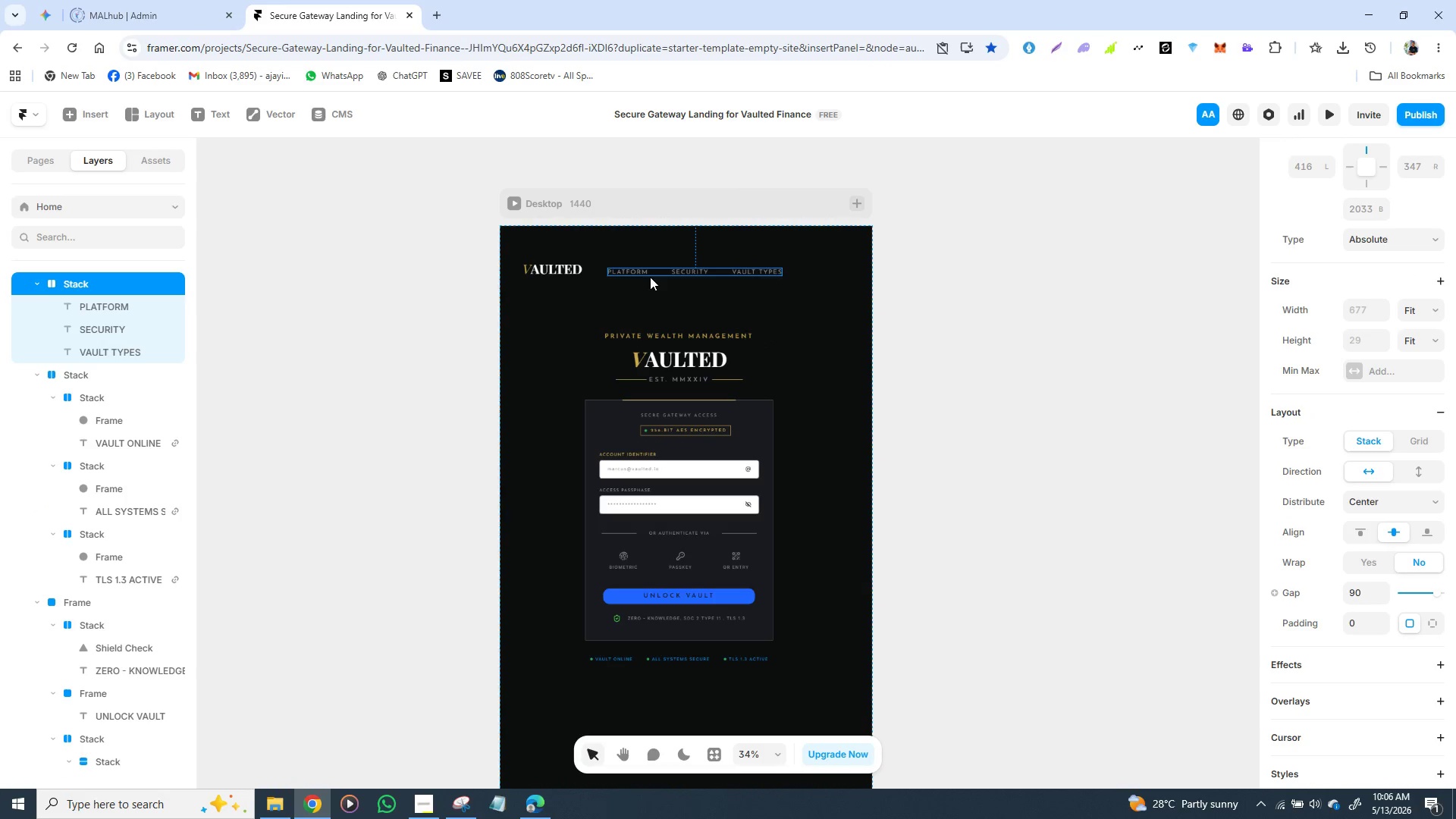 
hold_key(key=ShiftLeft, duration=1.12)
left_click([565, 270])
 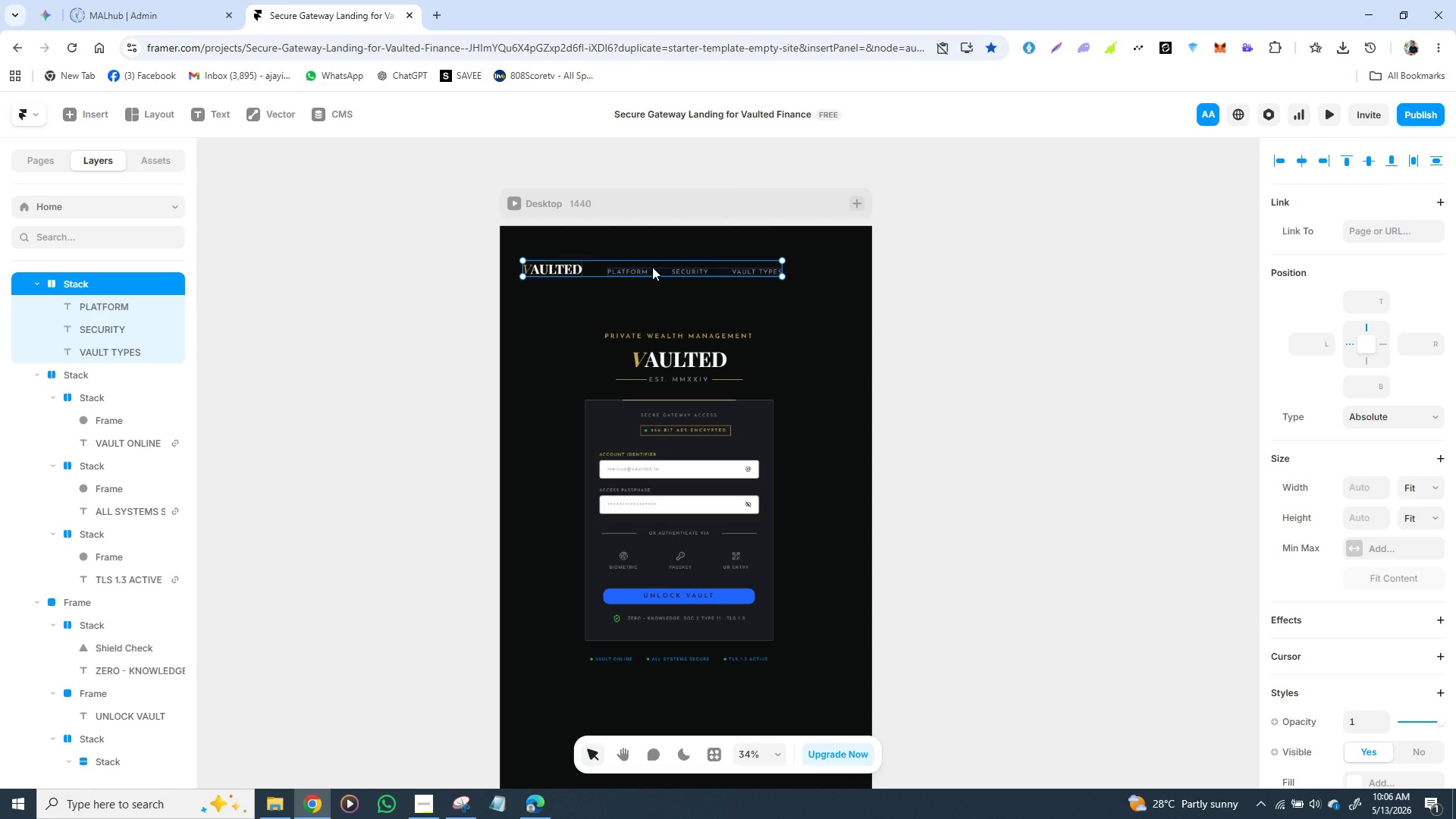 
right_click([652, 267])
 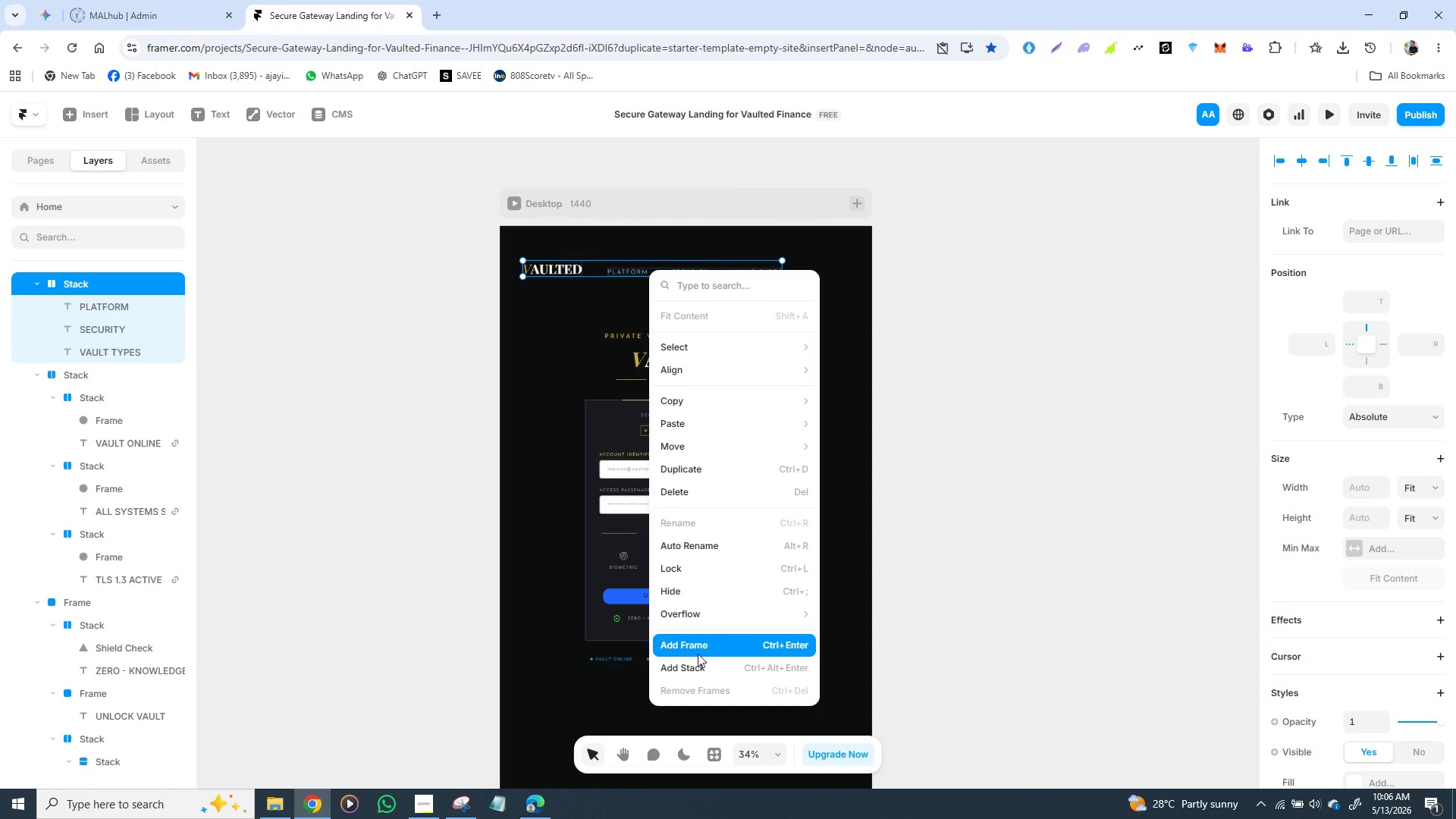 
left_click([699, 664])
 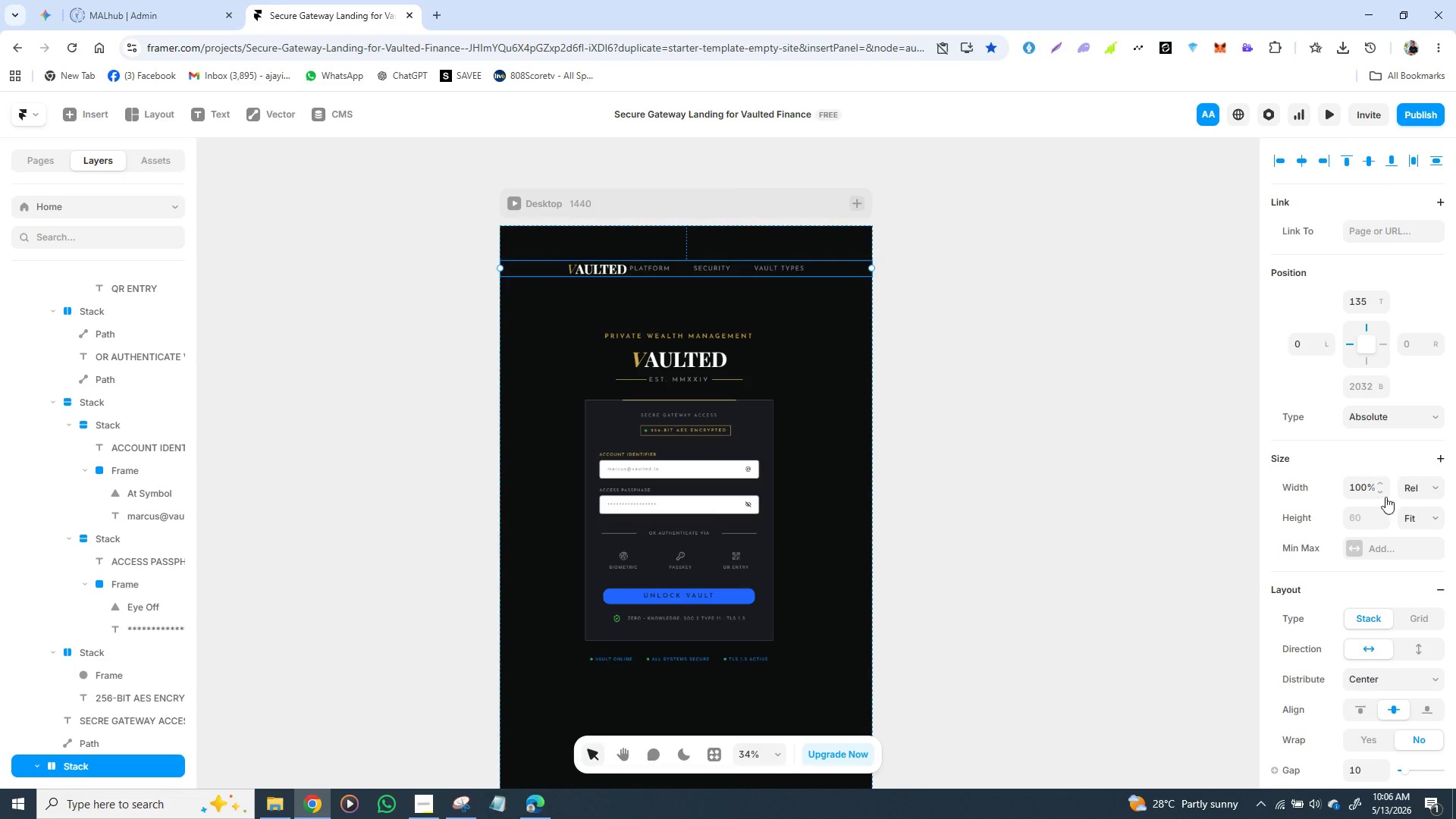 
left_click([1432, 485])
 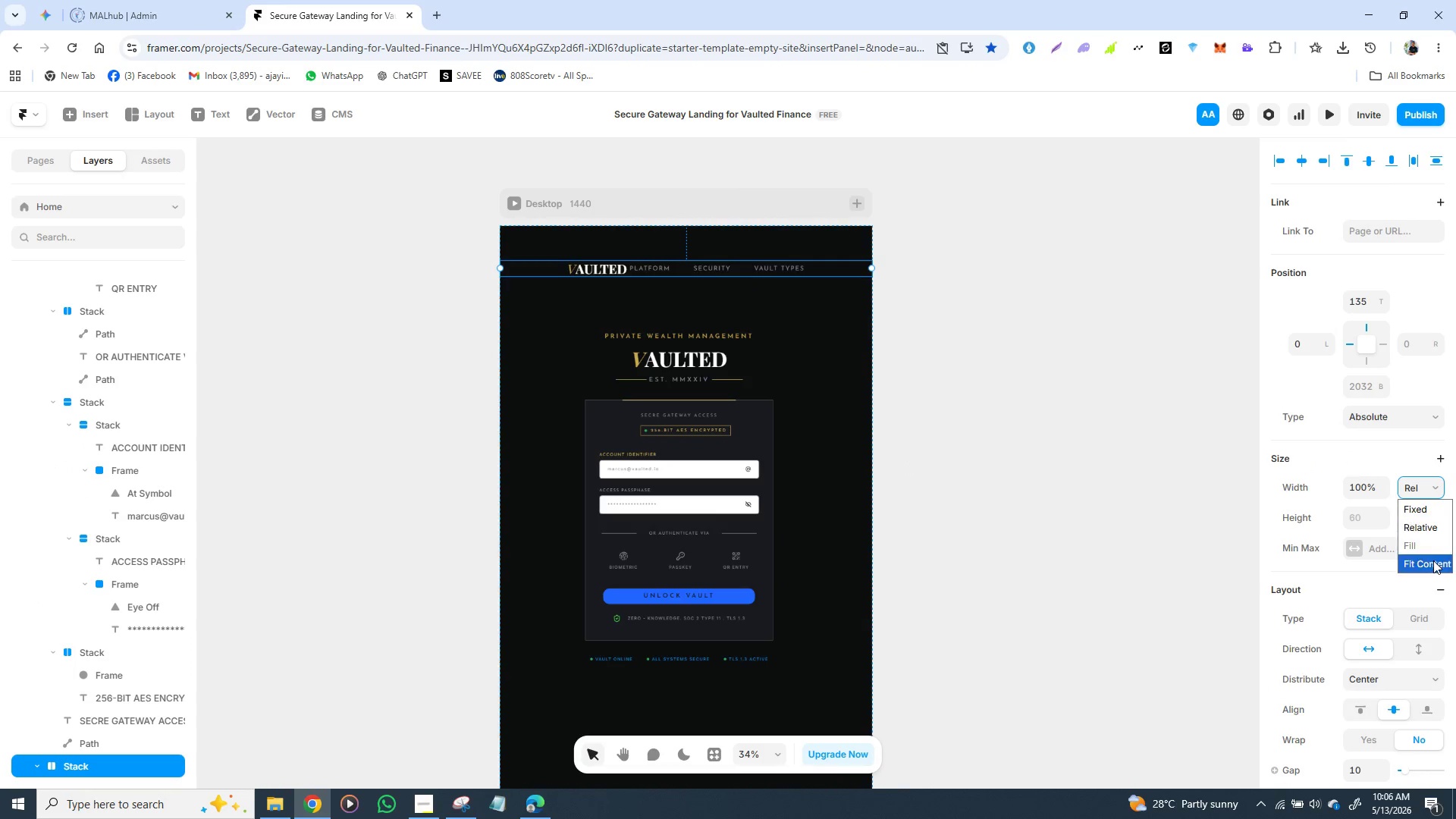 
left_click([1433, 560])
 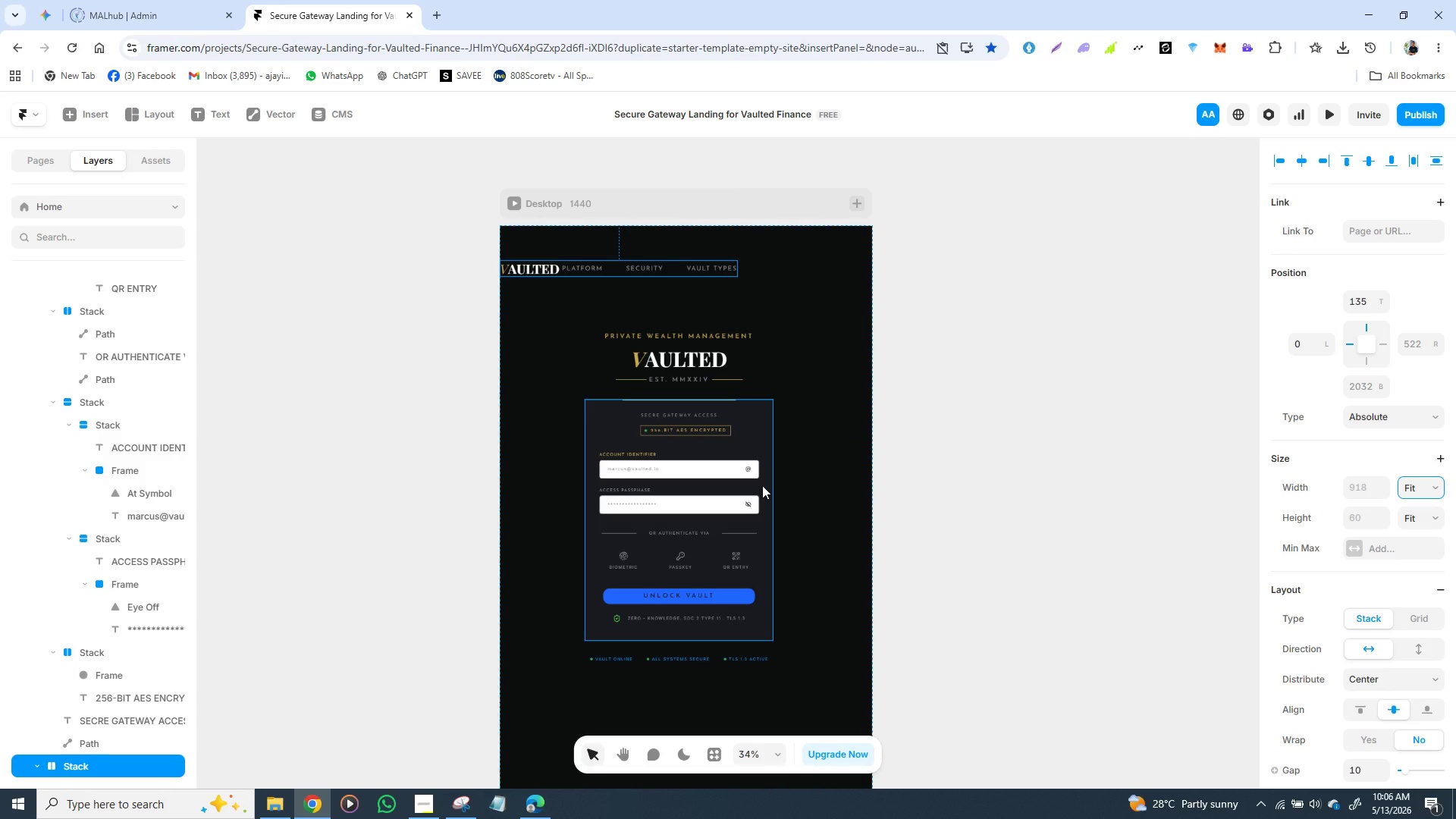 
wait(33.03)
 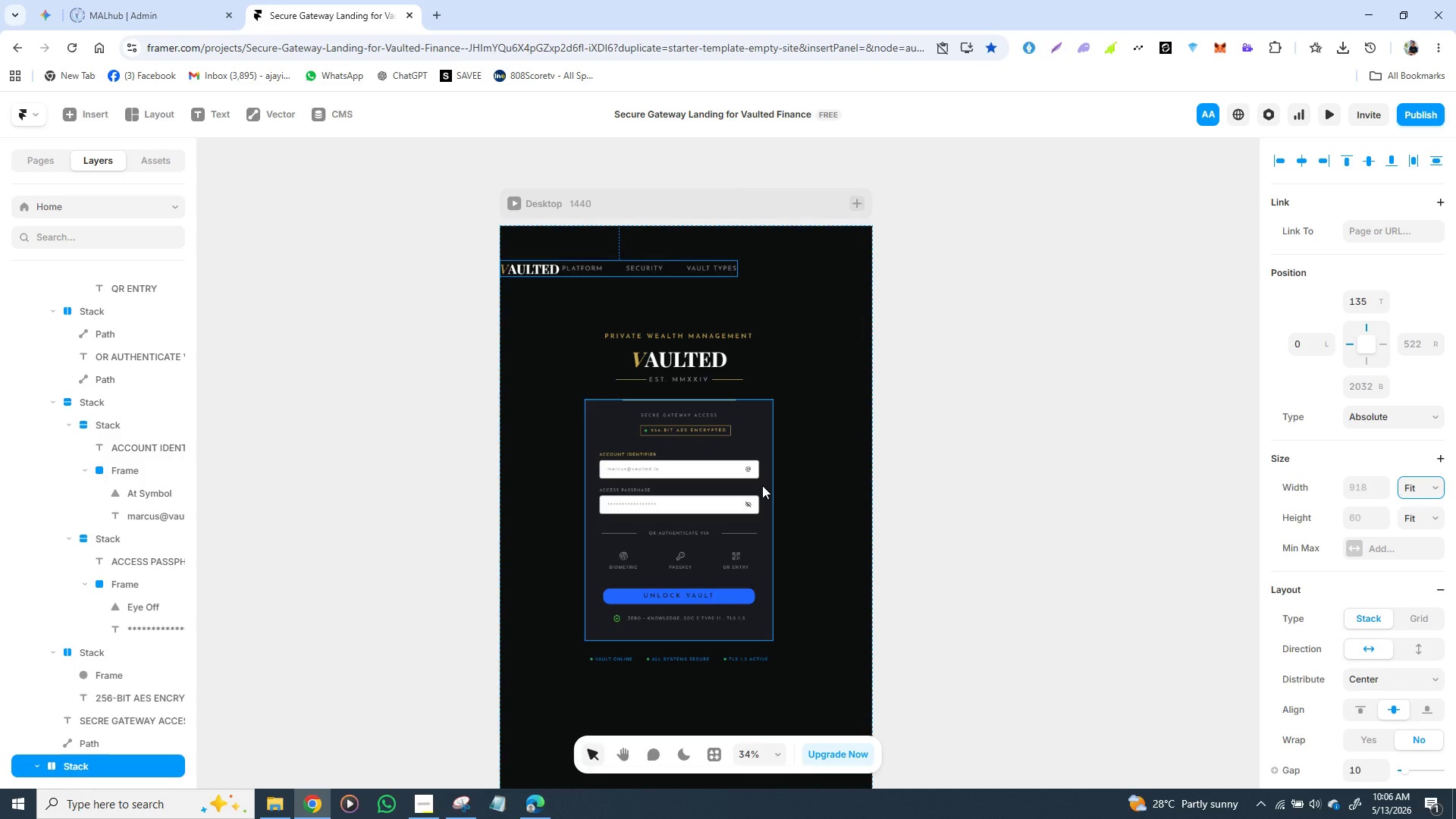 
scroll: coordinate [1354, 514], scroll_direction: down, amount: 1.0
 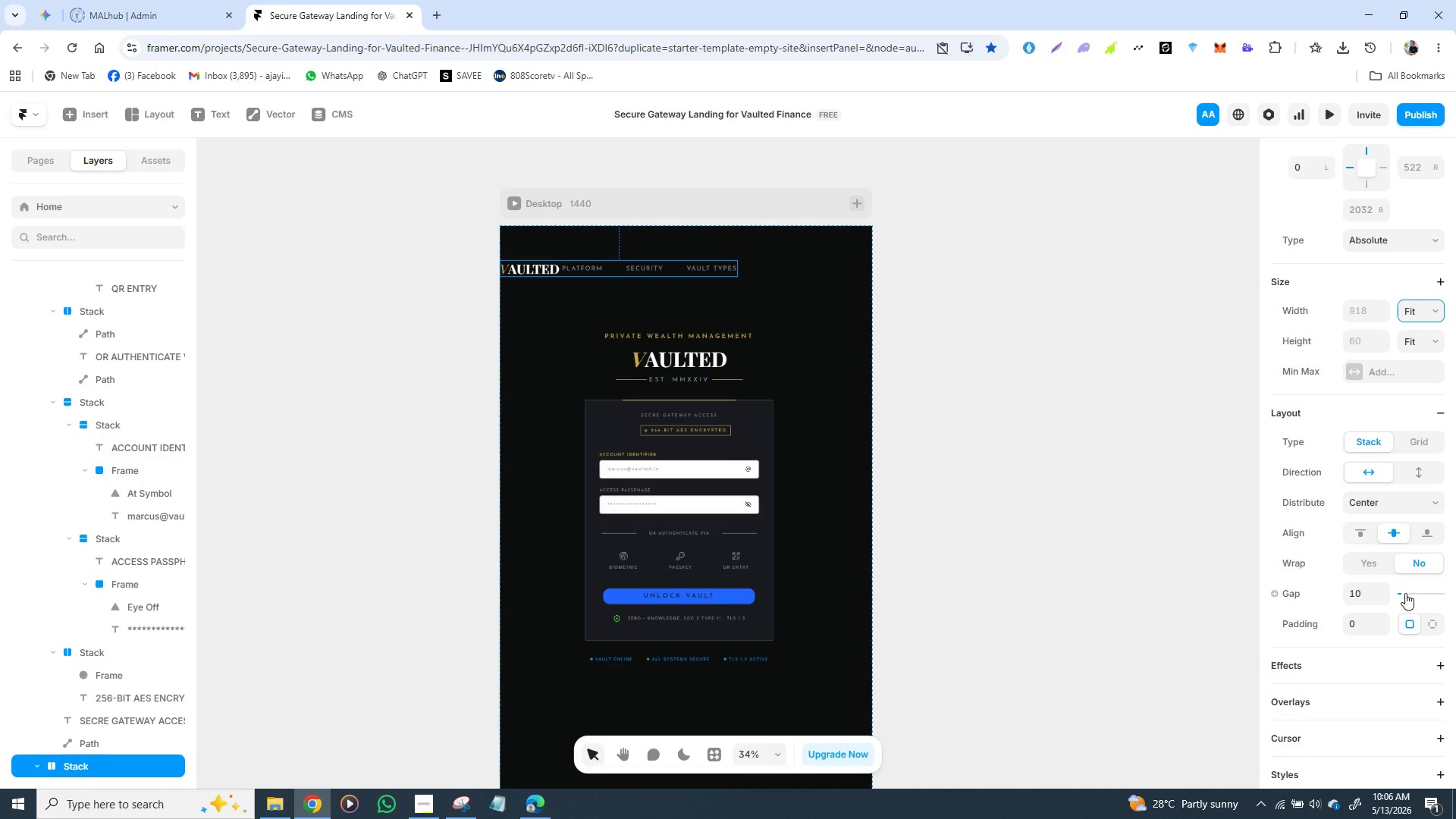 
left_click_drag(start_coordinate=[1405, 593], to_coordinate=[1455, 608])
 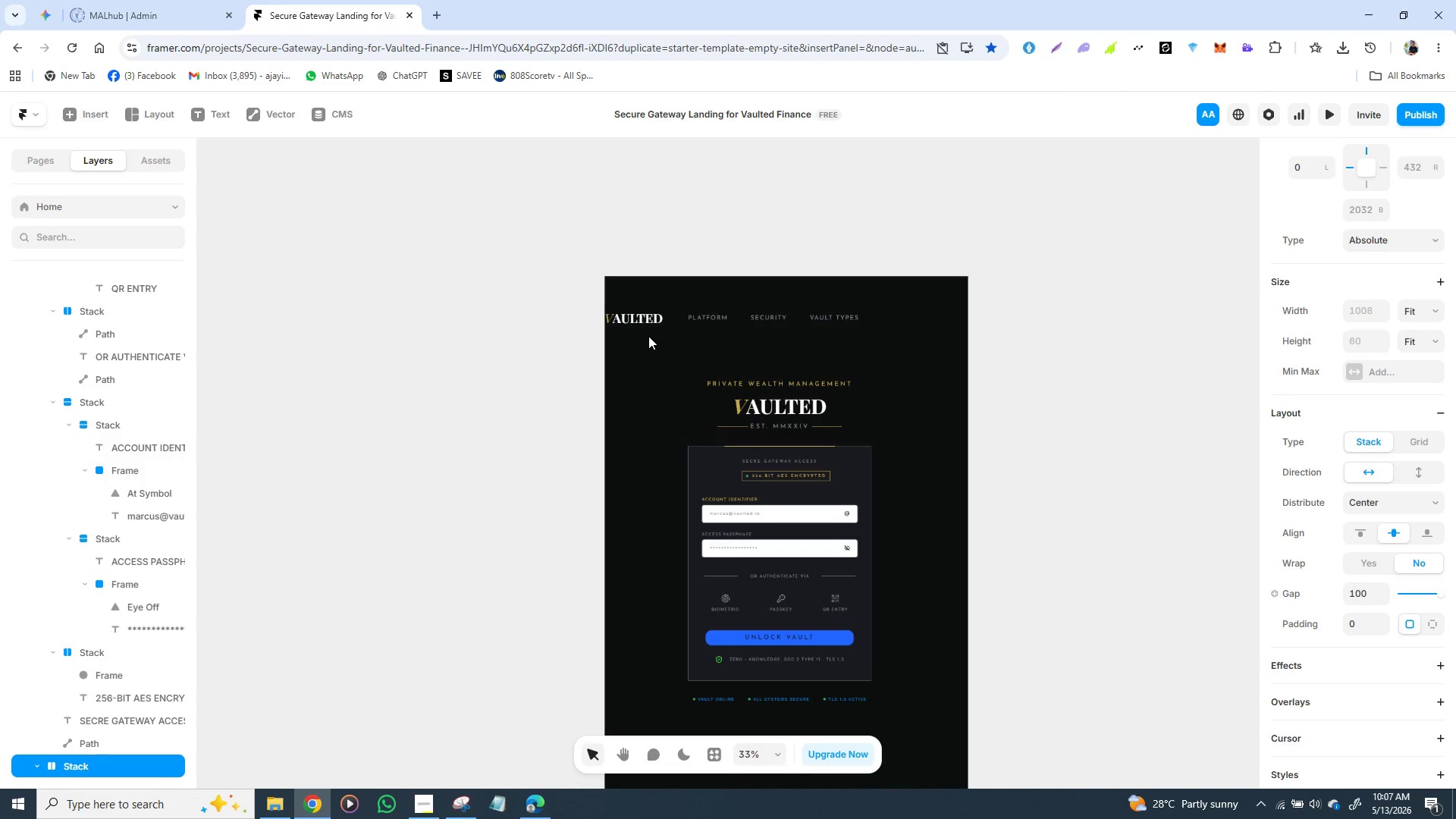 
wait(8.44)
 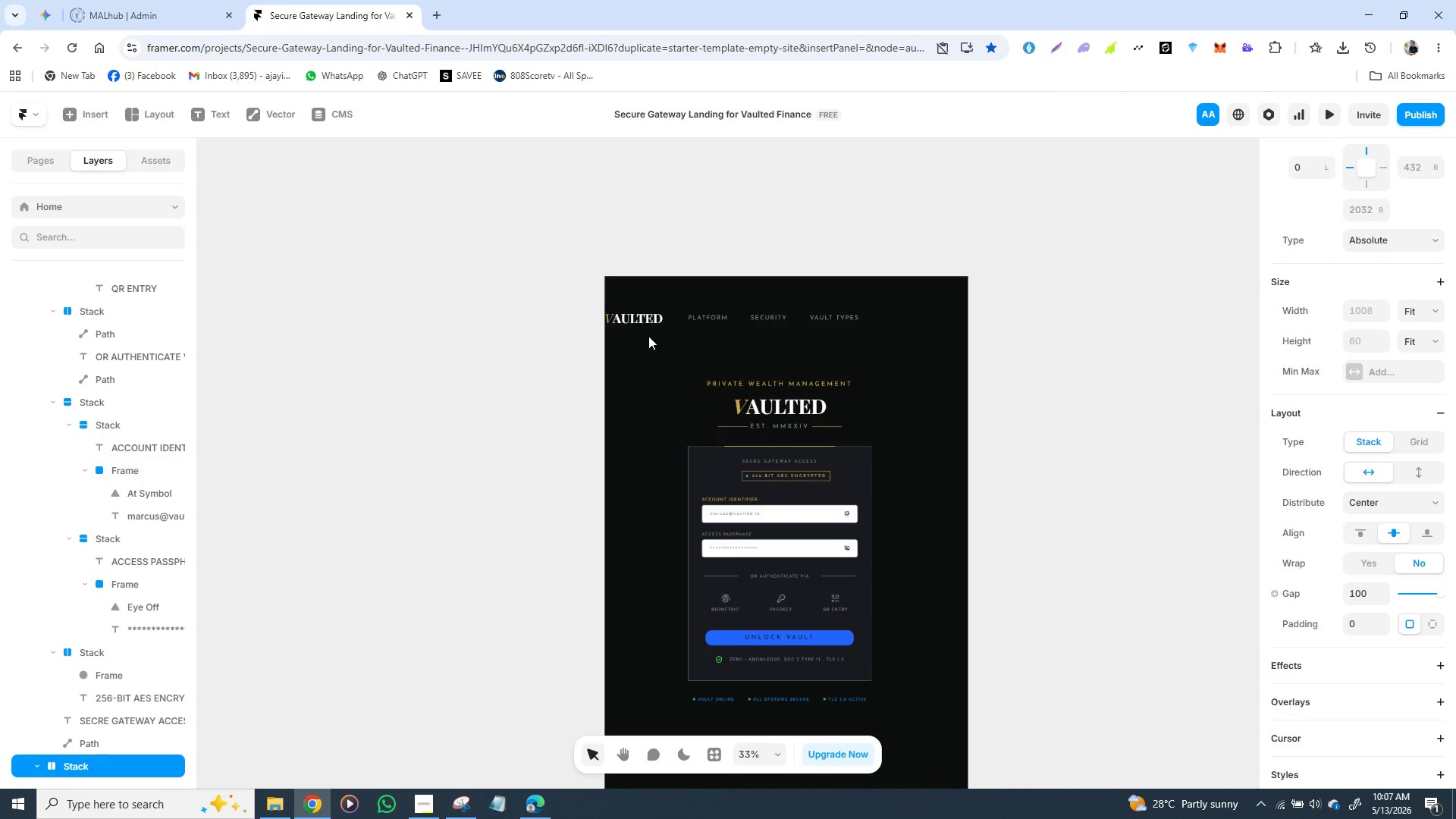 
left_click([93, 767])
 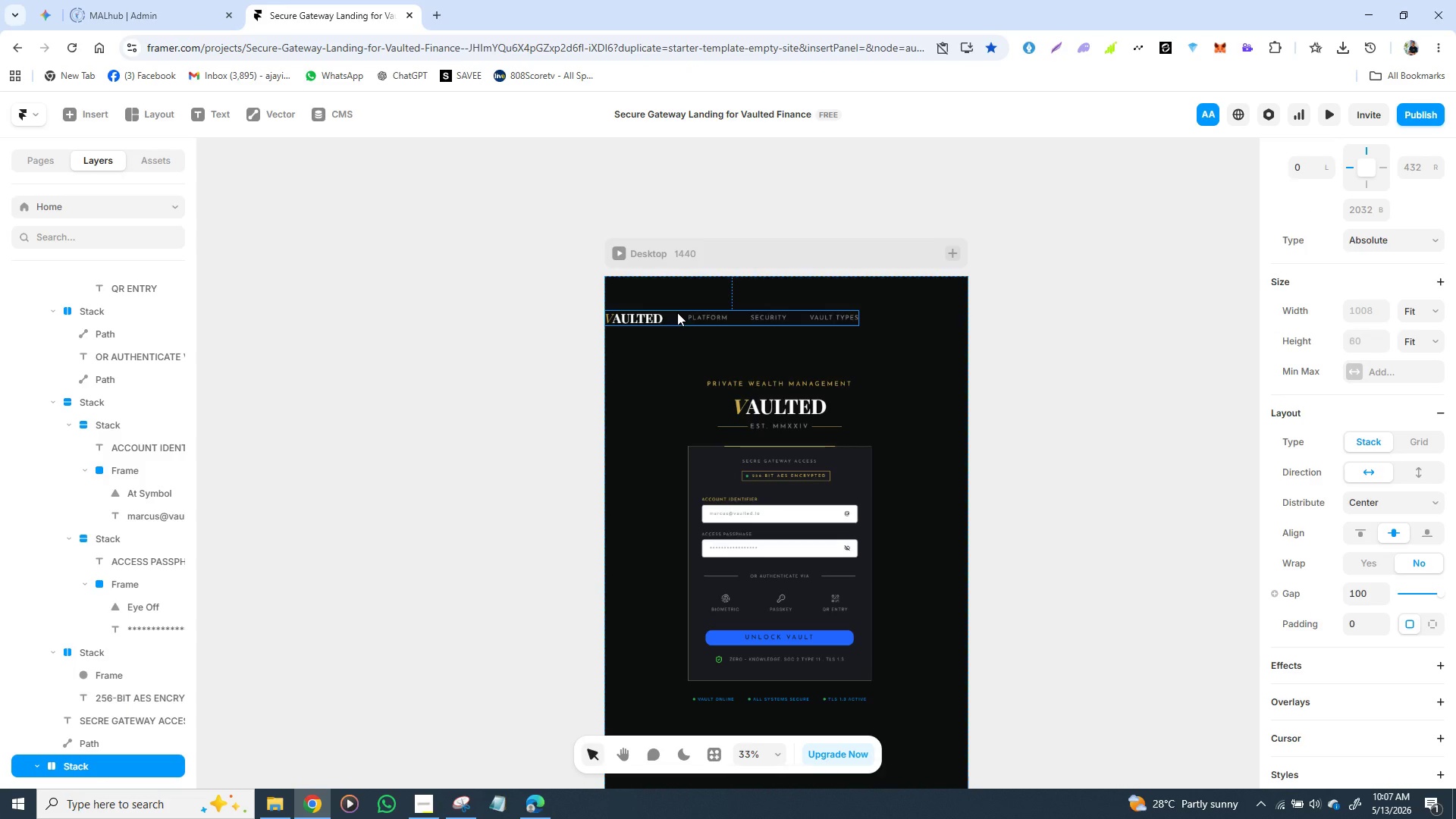 
left_click_drag(start_coordinate=[677, 312], to_coordinate=[728, 303])
 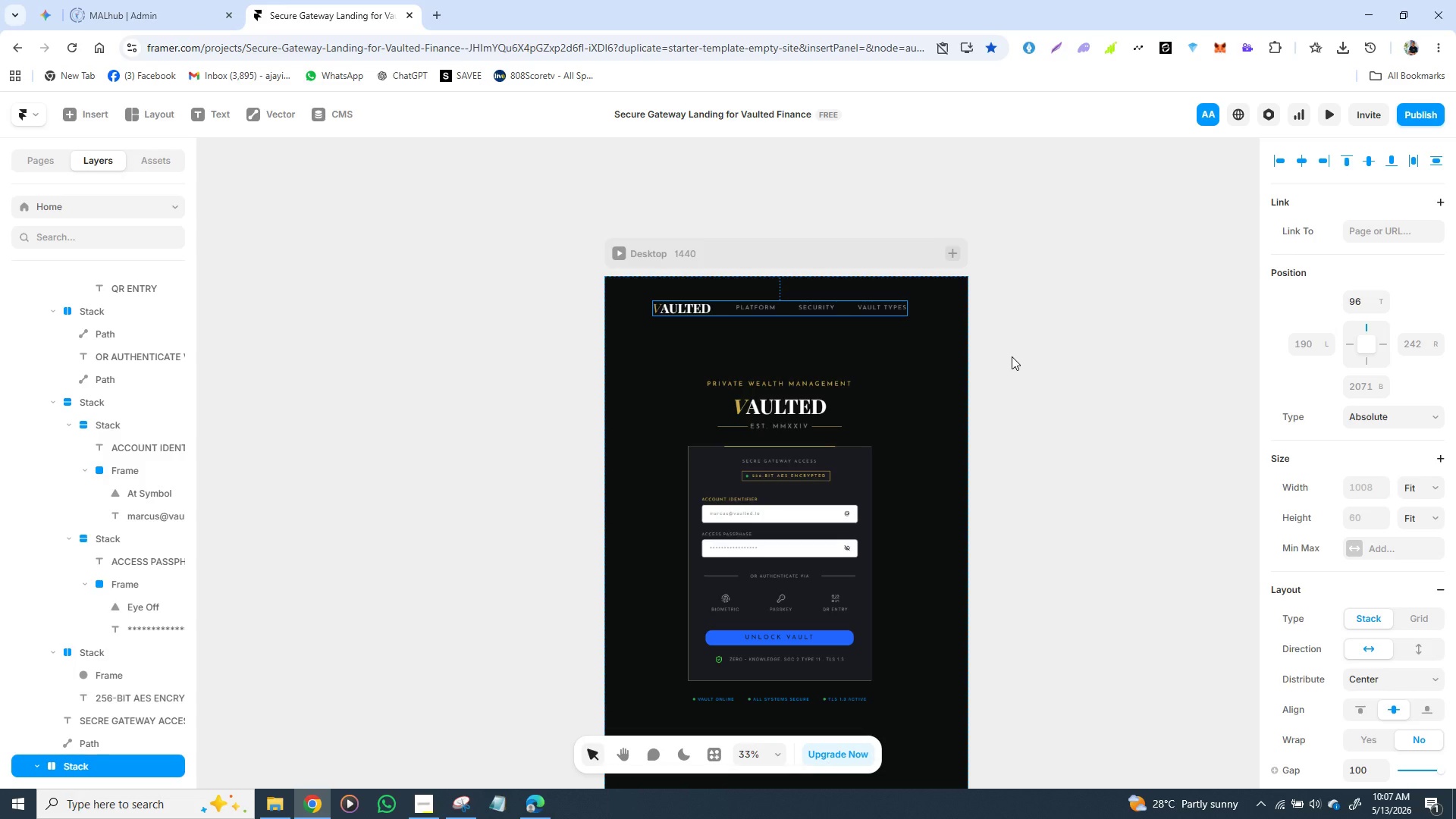 
left_click([1013, 356])
 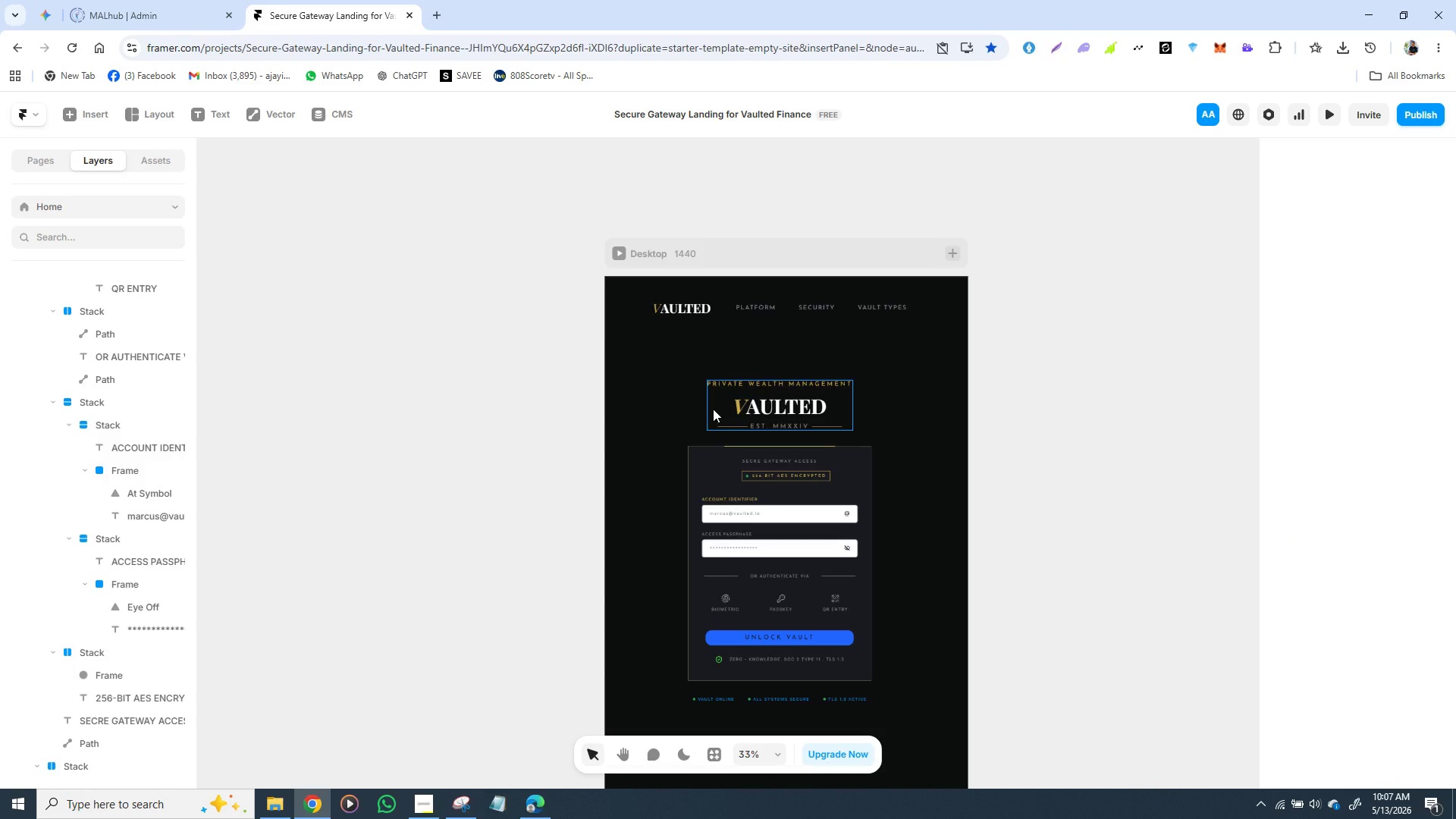 
wait(8.17)
 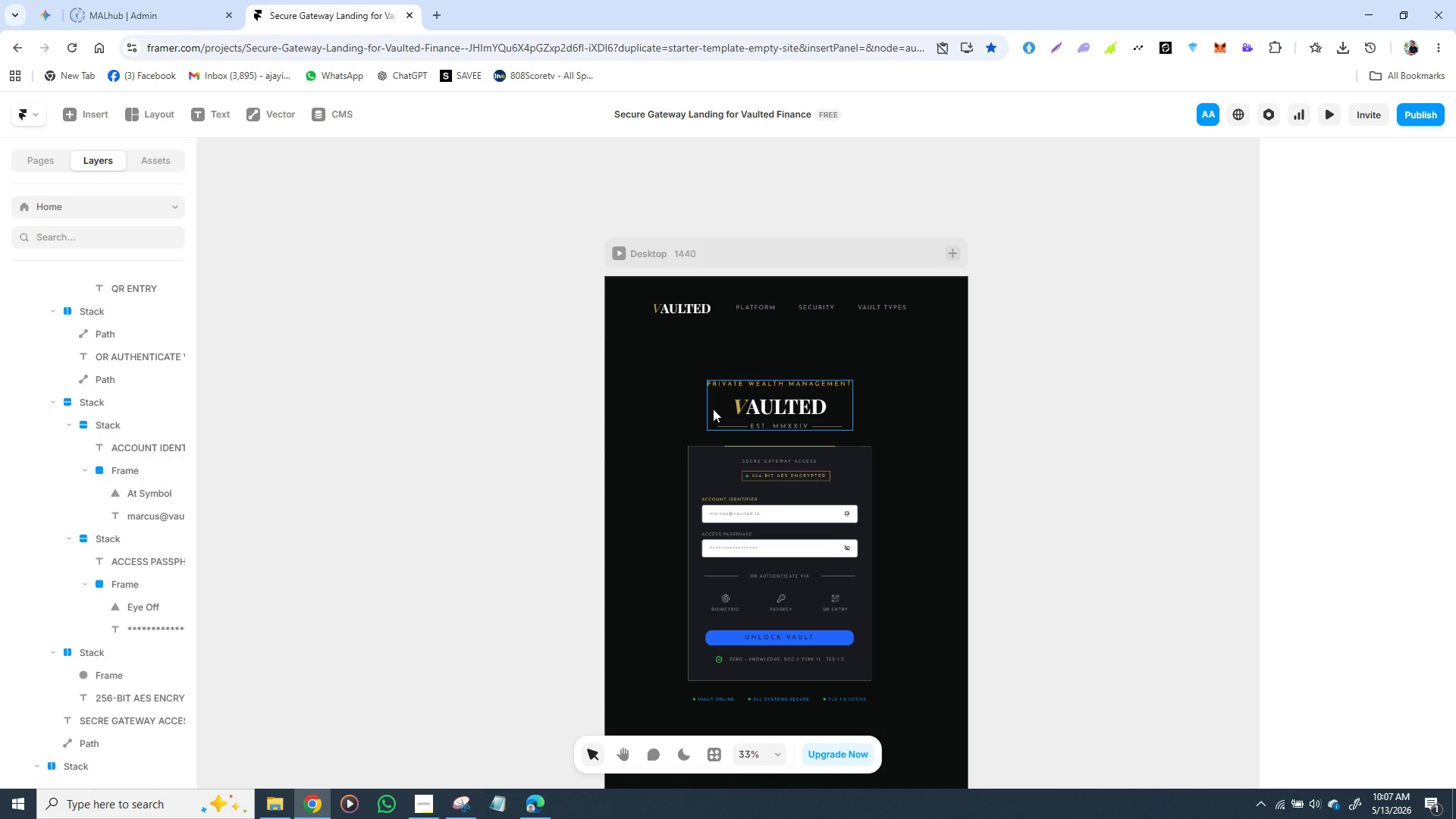 
left_click([712, 412])
 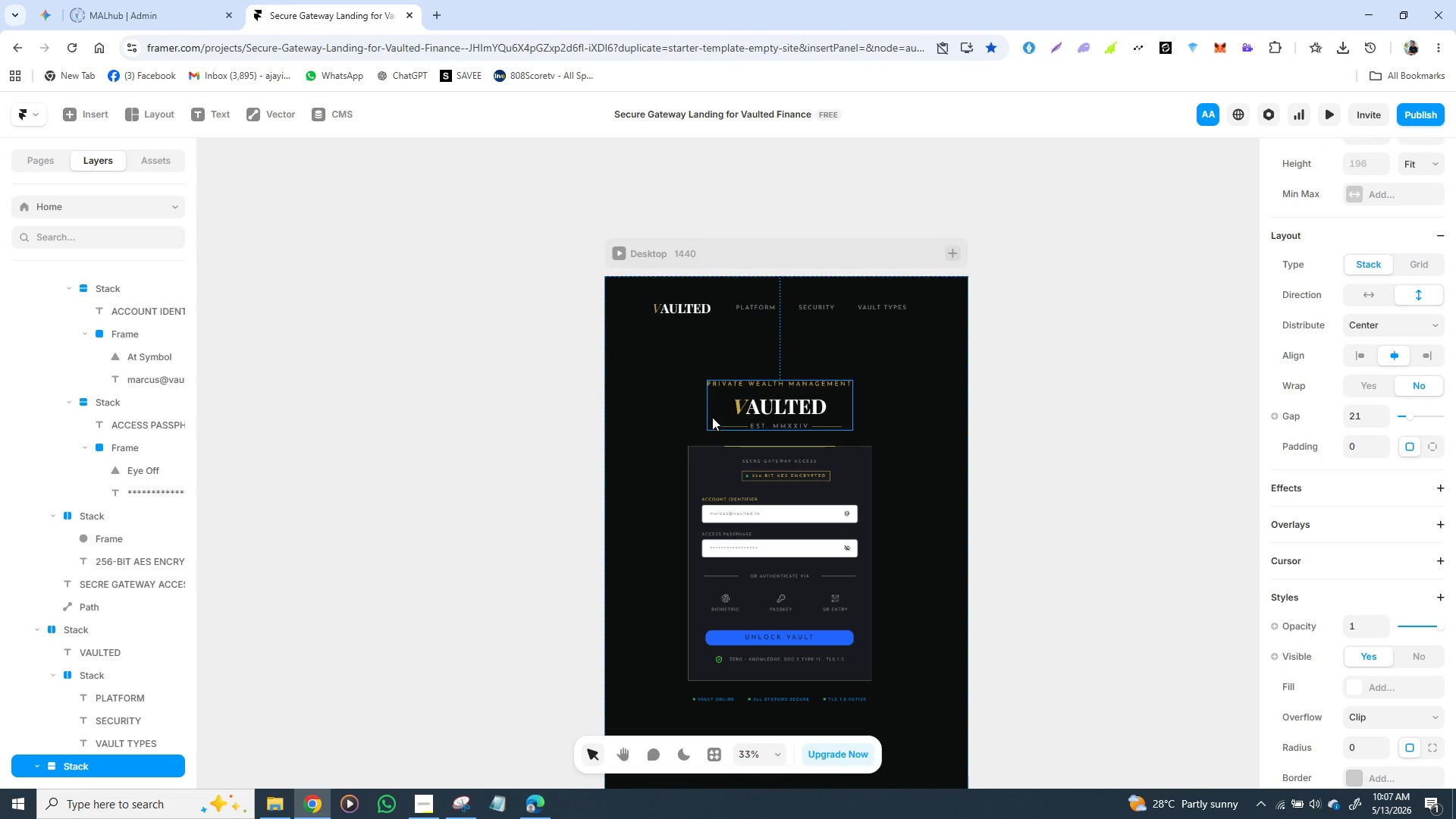 
hold_key(key=ShiftLeft, duration=1.53)
 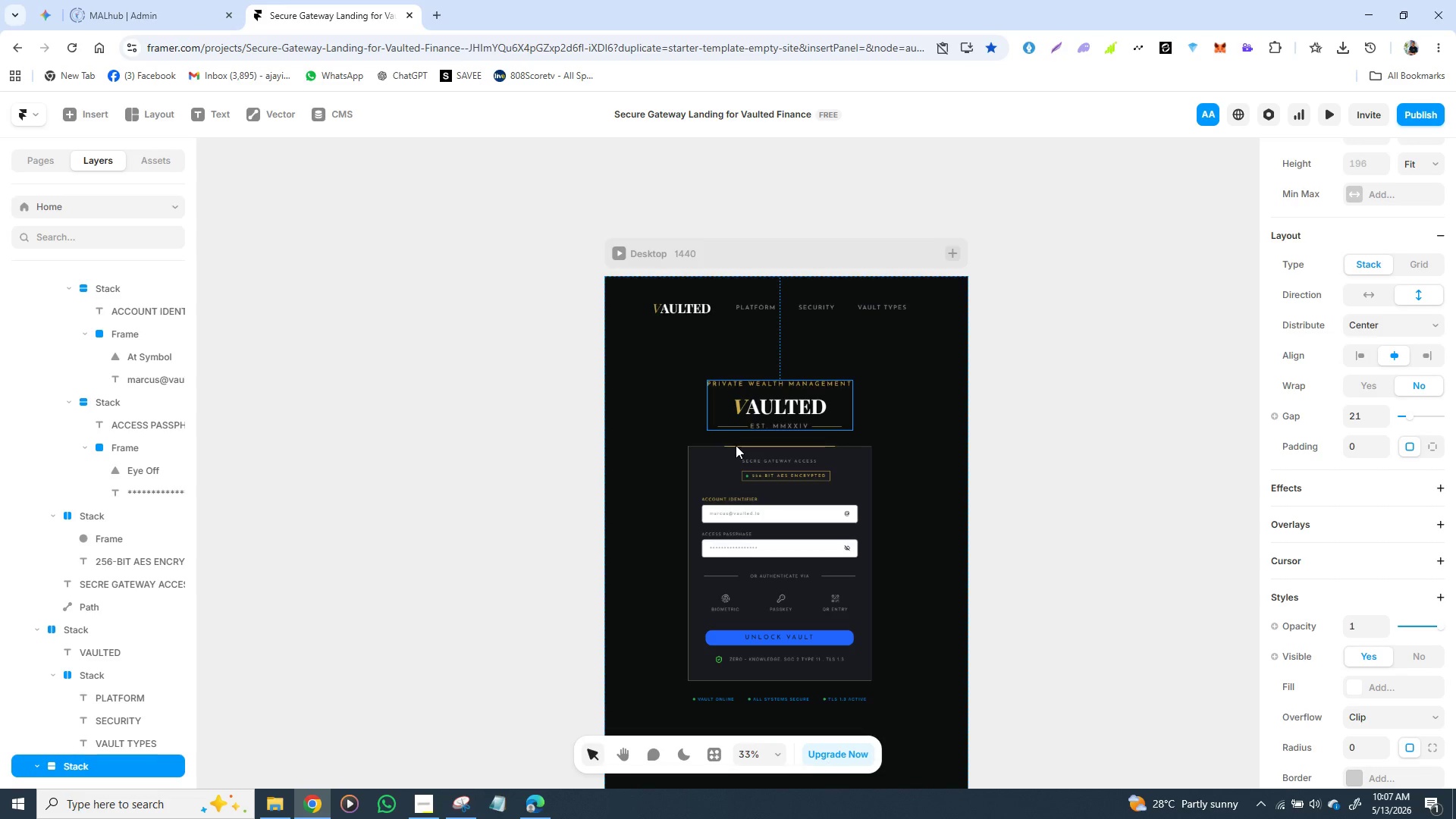 
hold_key(key=ShiftLeft, duration=1.0)
 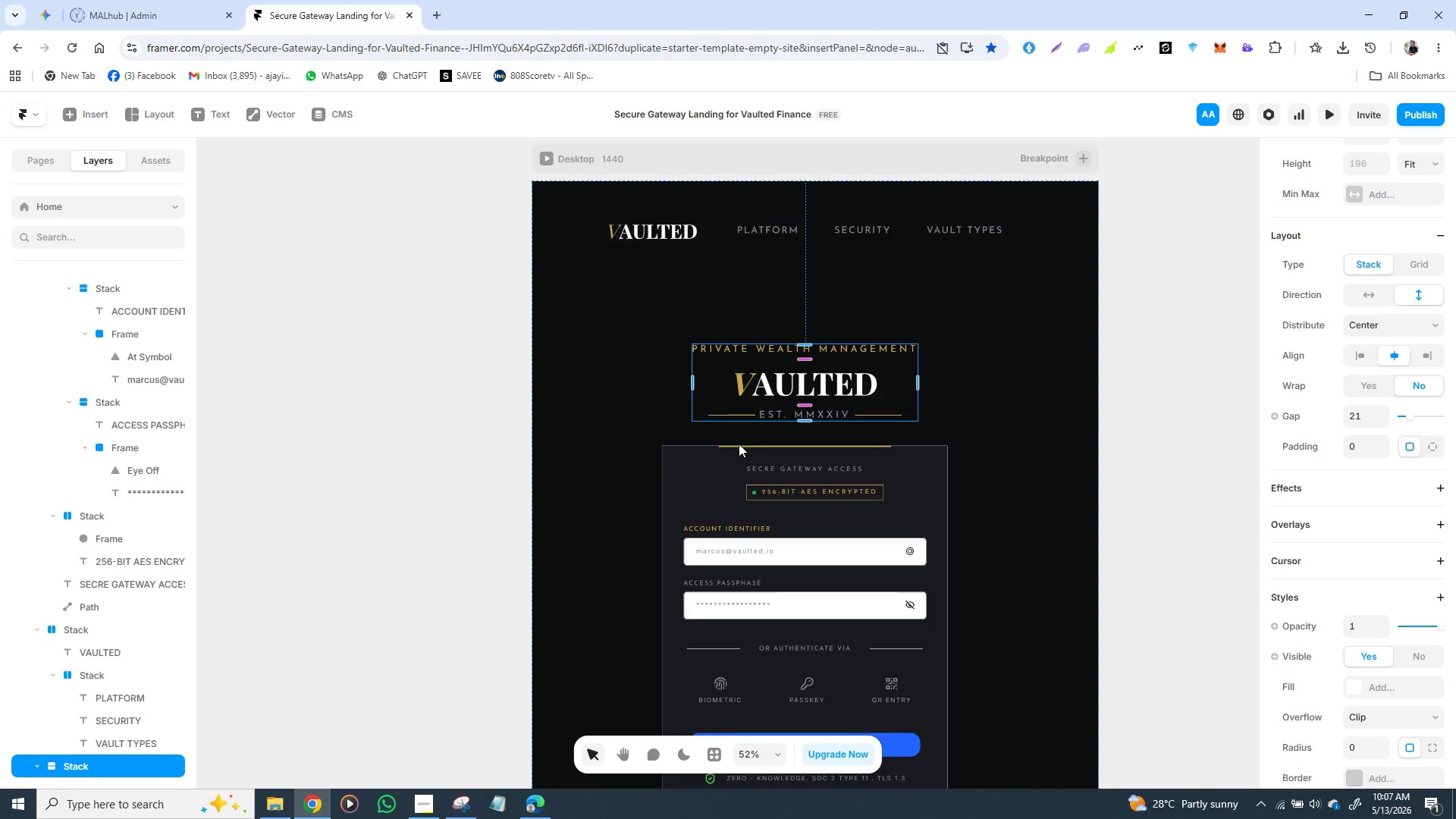 
left_click([740, 446])
 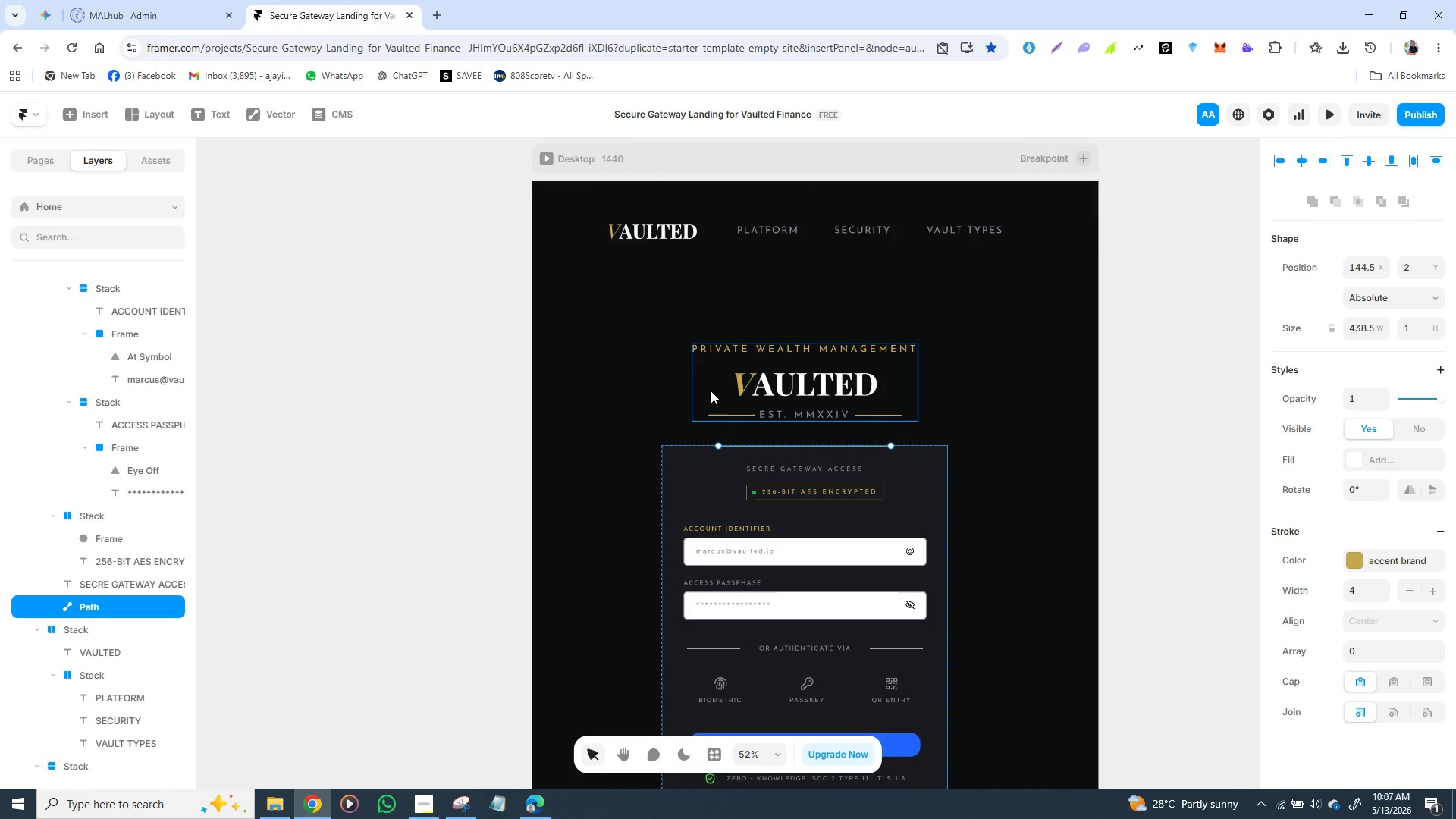 
hold_key(key=ShiftLeft, duration=1.53)
left_click([711, 387])
 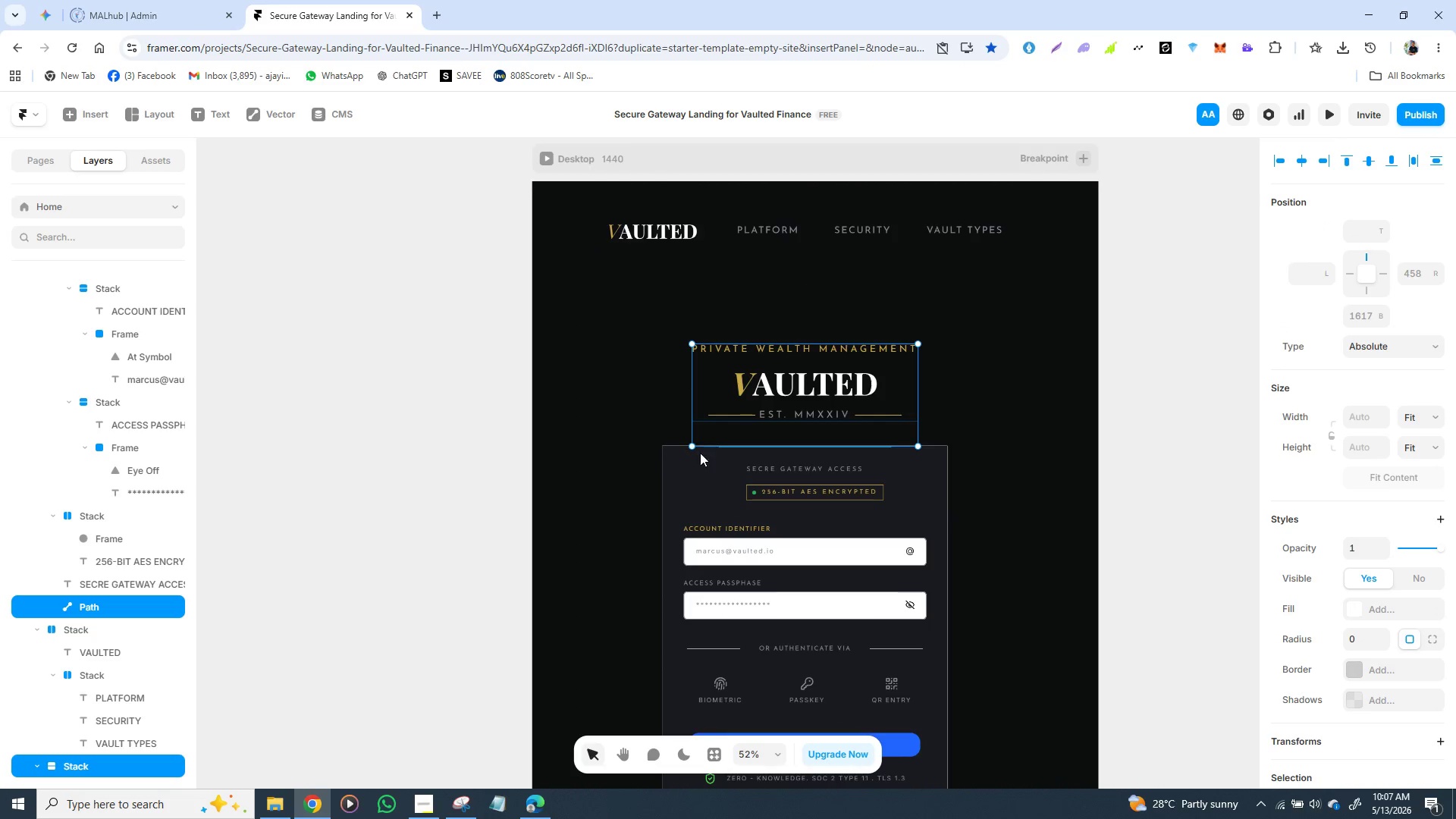 
hold_key(key=ShiftLeft, duration=1.5)
left_click([679, 470])
 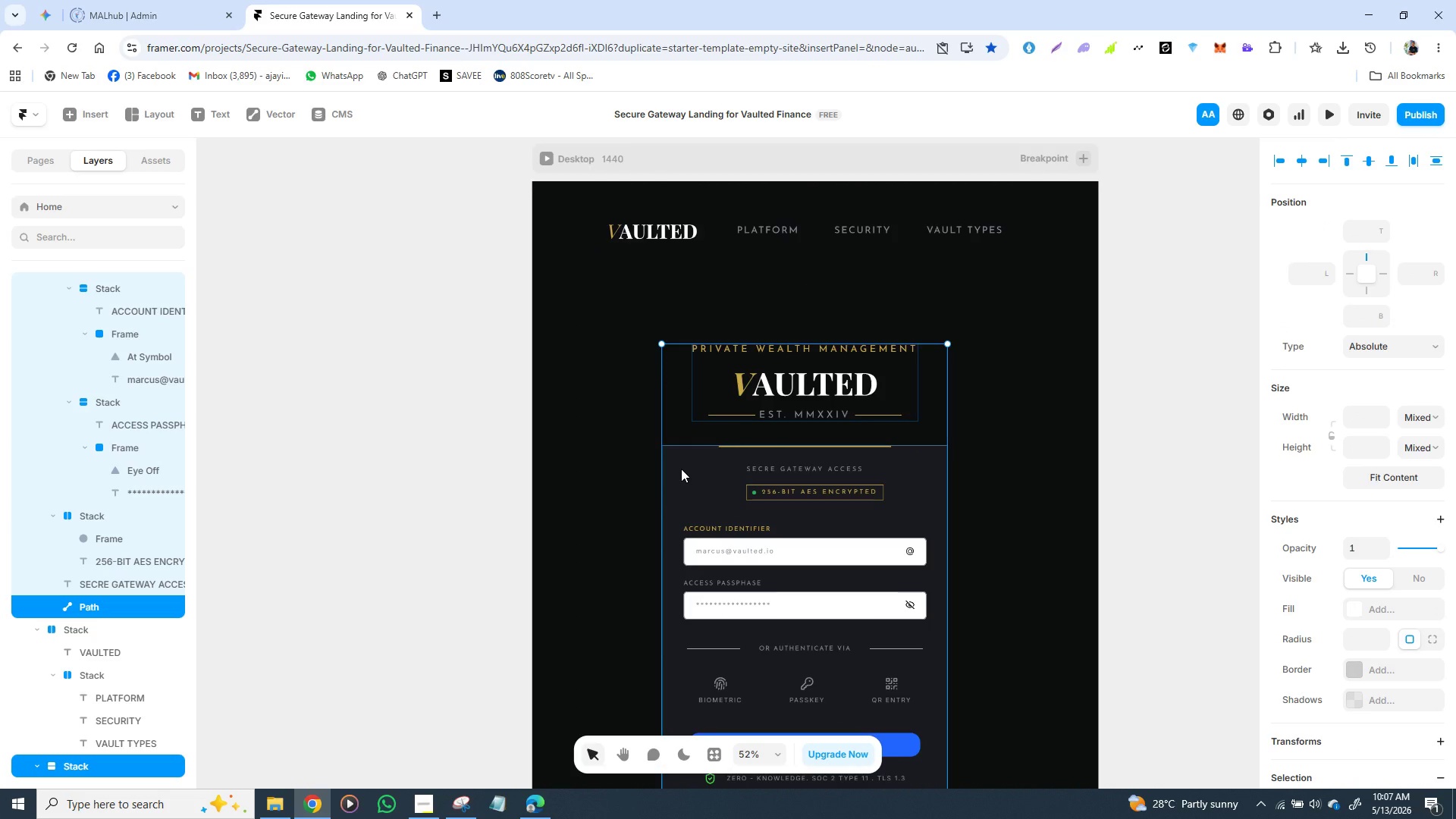 
hold_key(key=ShiftLeft, duration=0.48)
 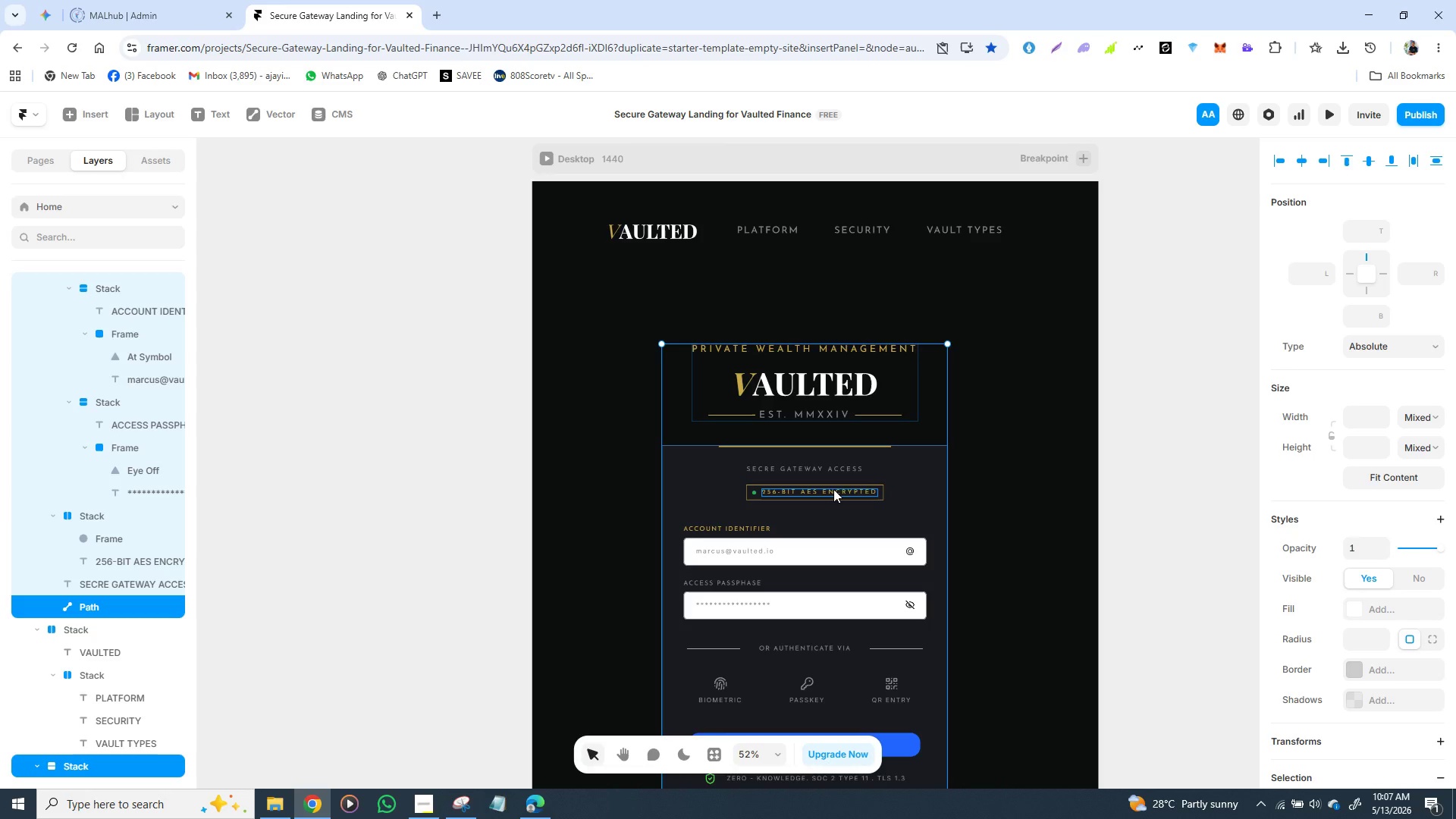 
hold_key(key=ArrowUp, duration=1.53)
 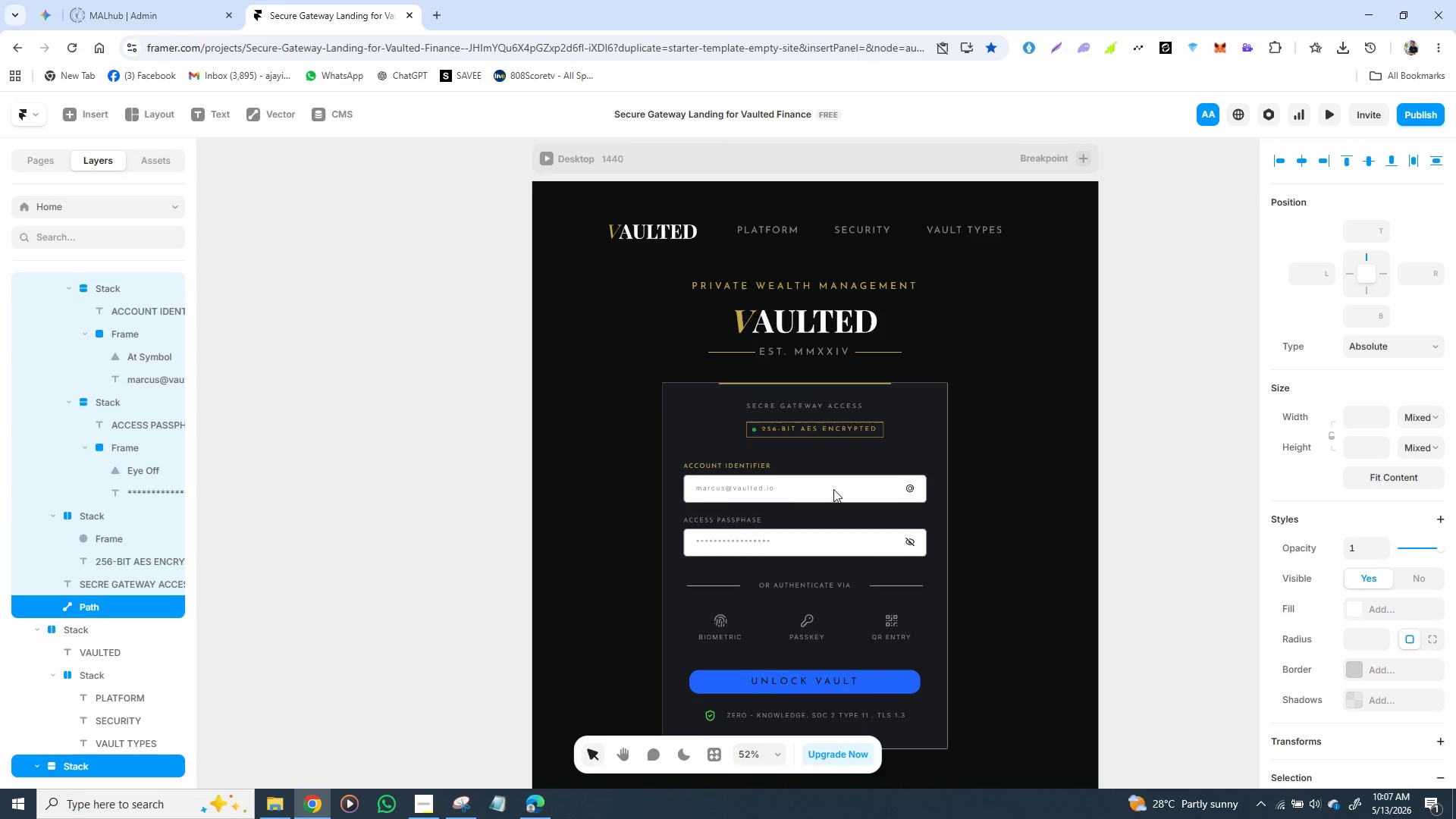 
hold_key(key=ArrowUp, duration=0.72)
 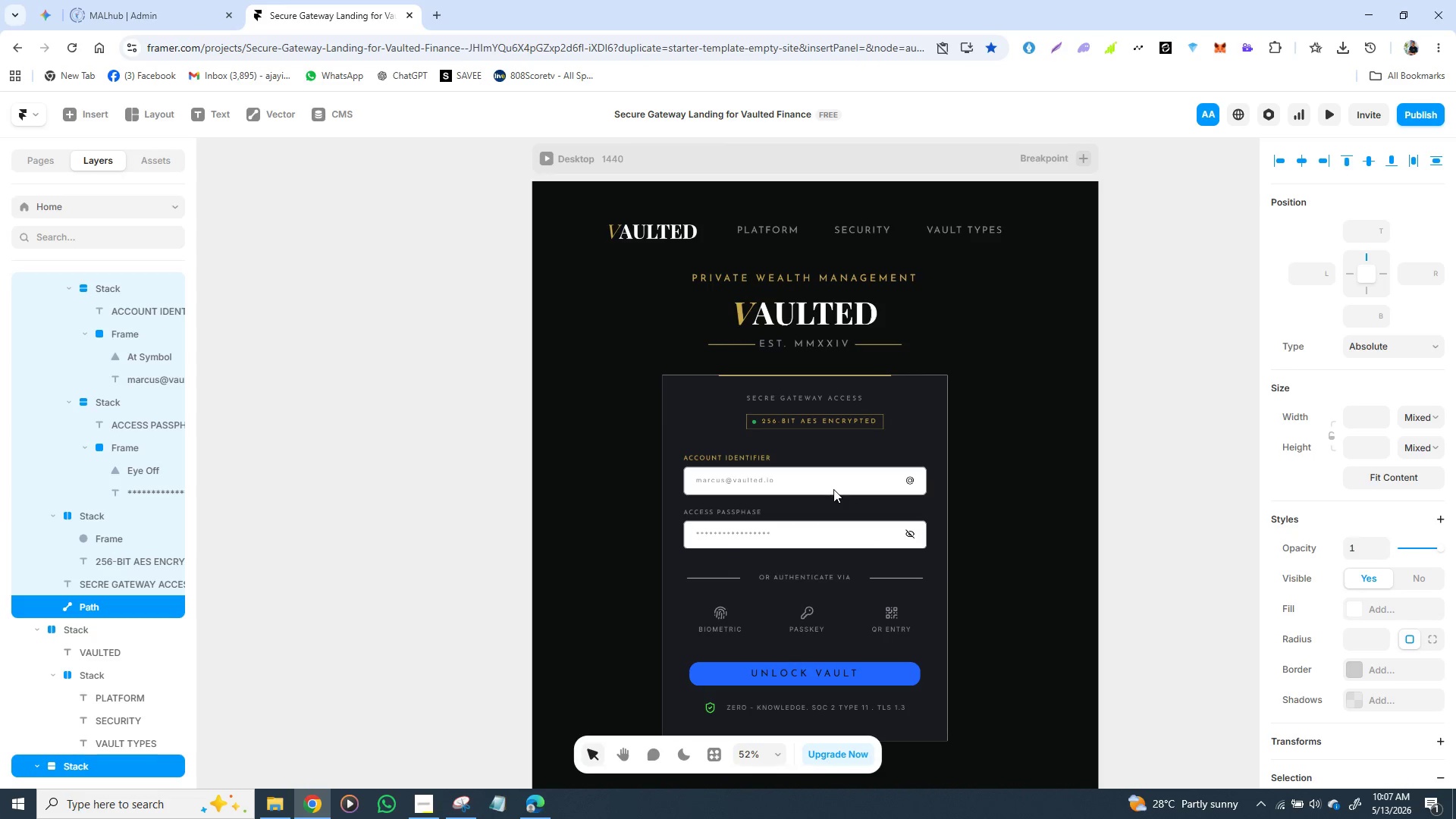 
hold_key(key=ArrowUp, duration=0.39)
 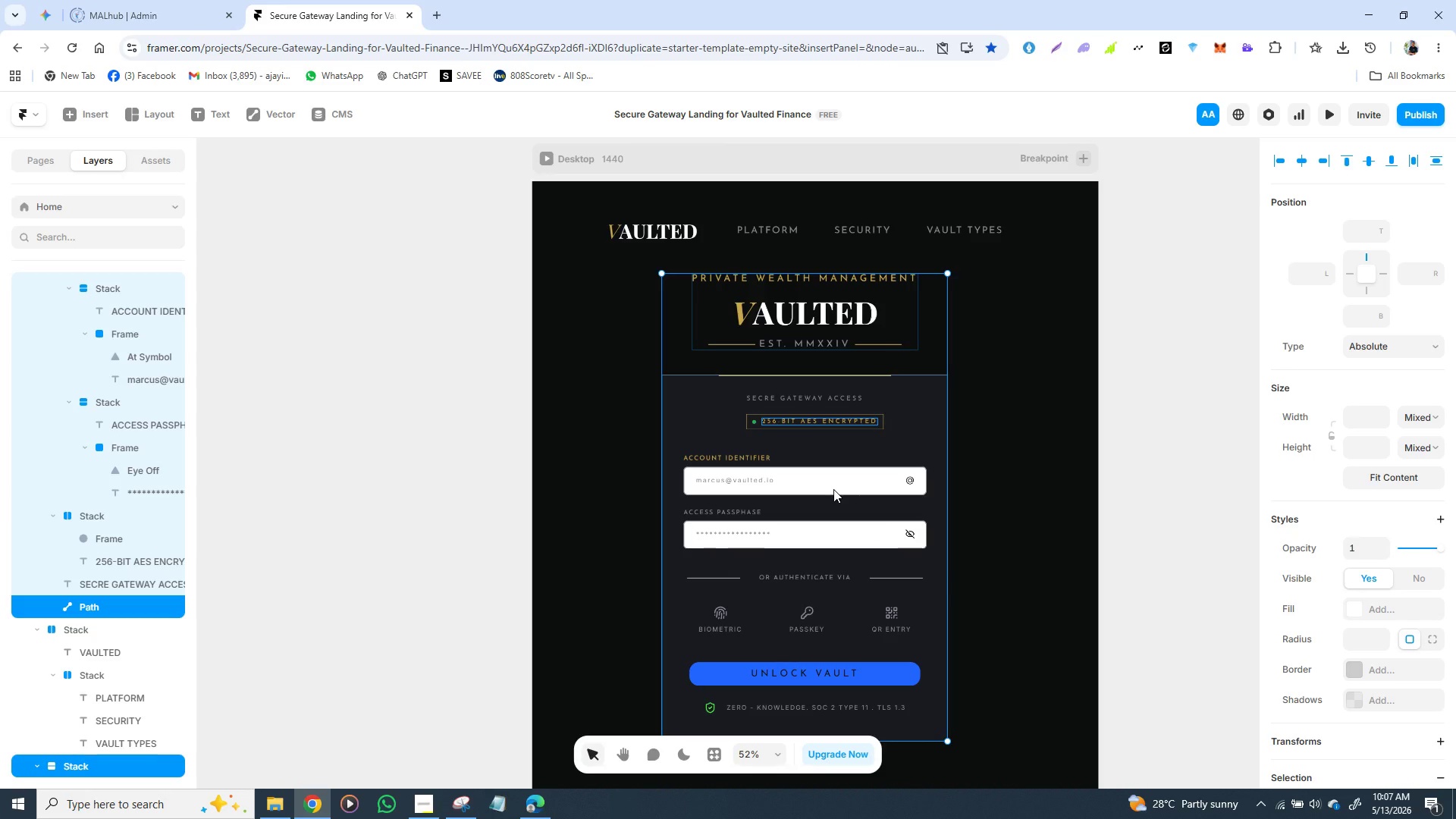 
key(Shift+ArrowDown)
 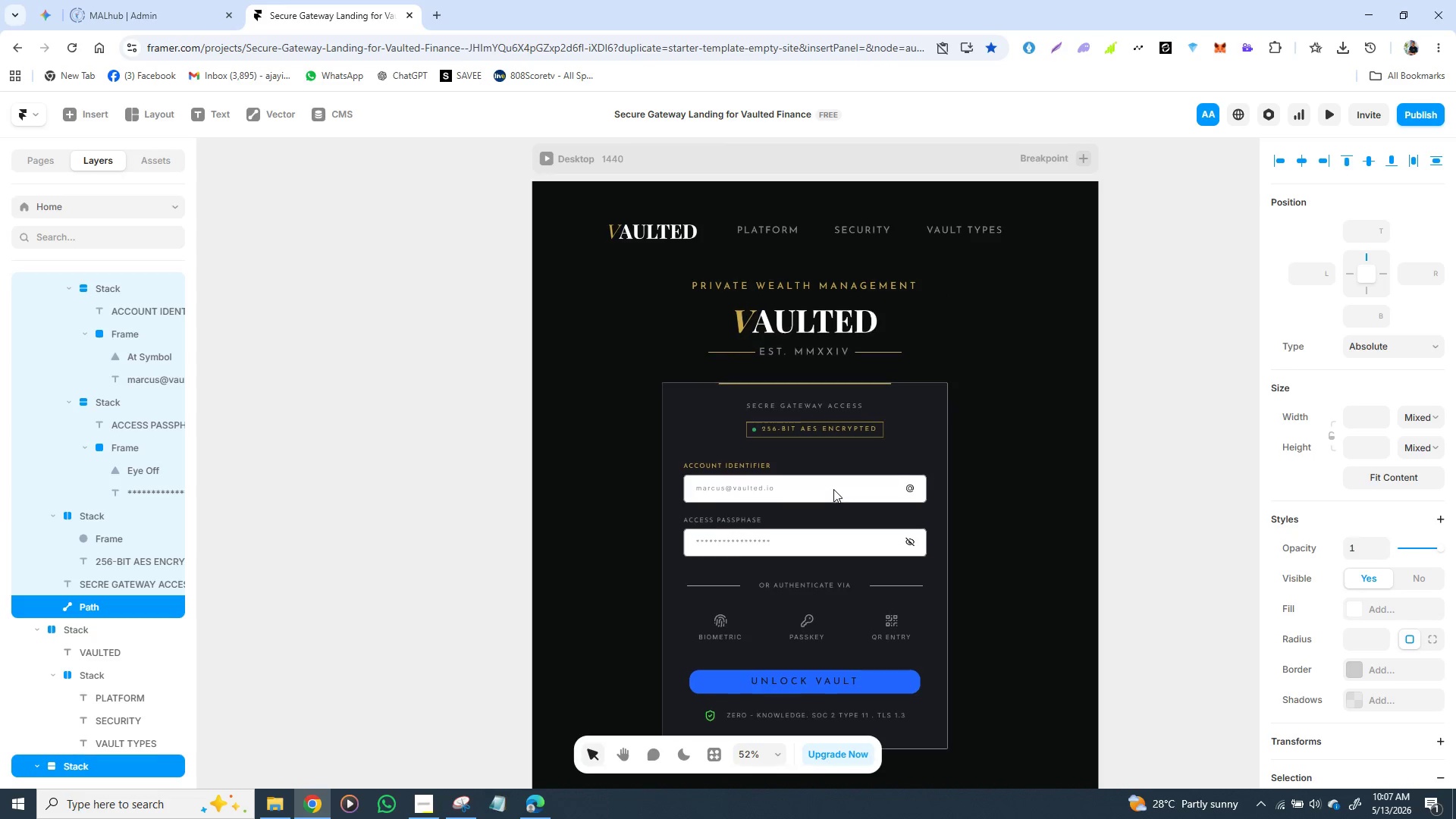 
key(Shift+ArrowDown)
 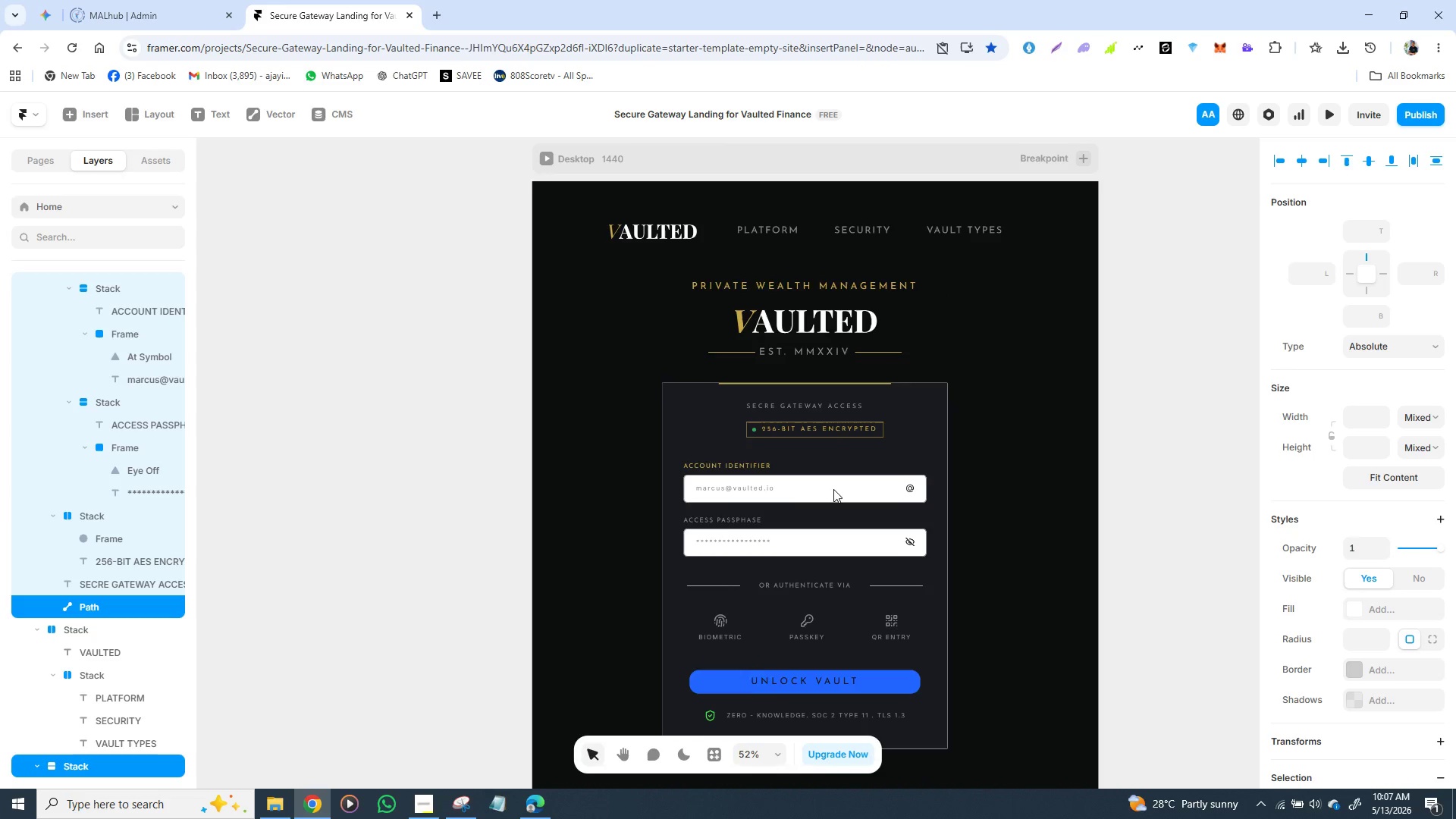 
key(Shift+ArrowUp)
 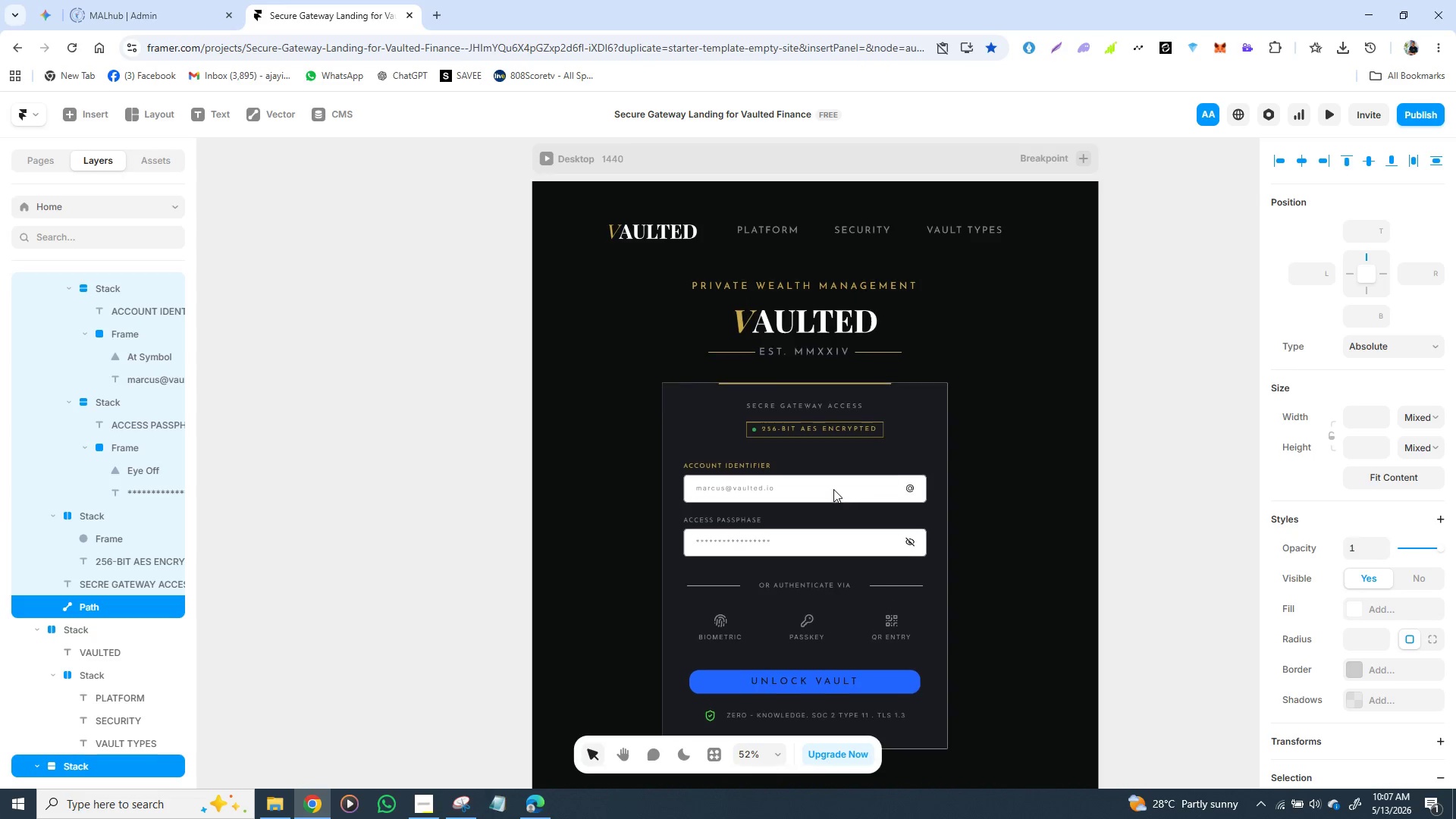 
key(Shift+ArrowDown)
 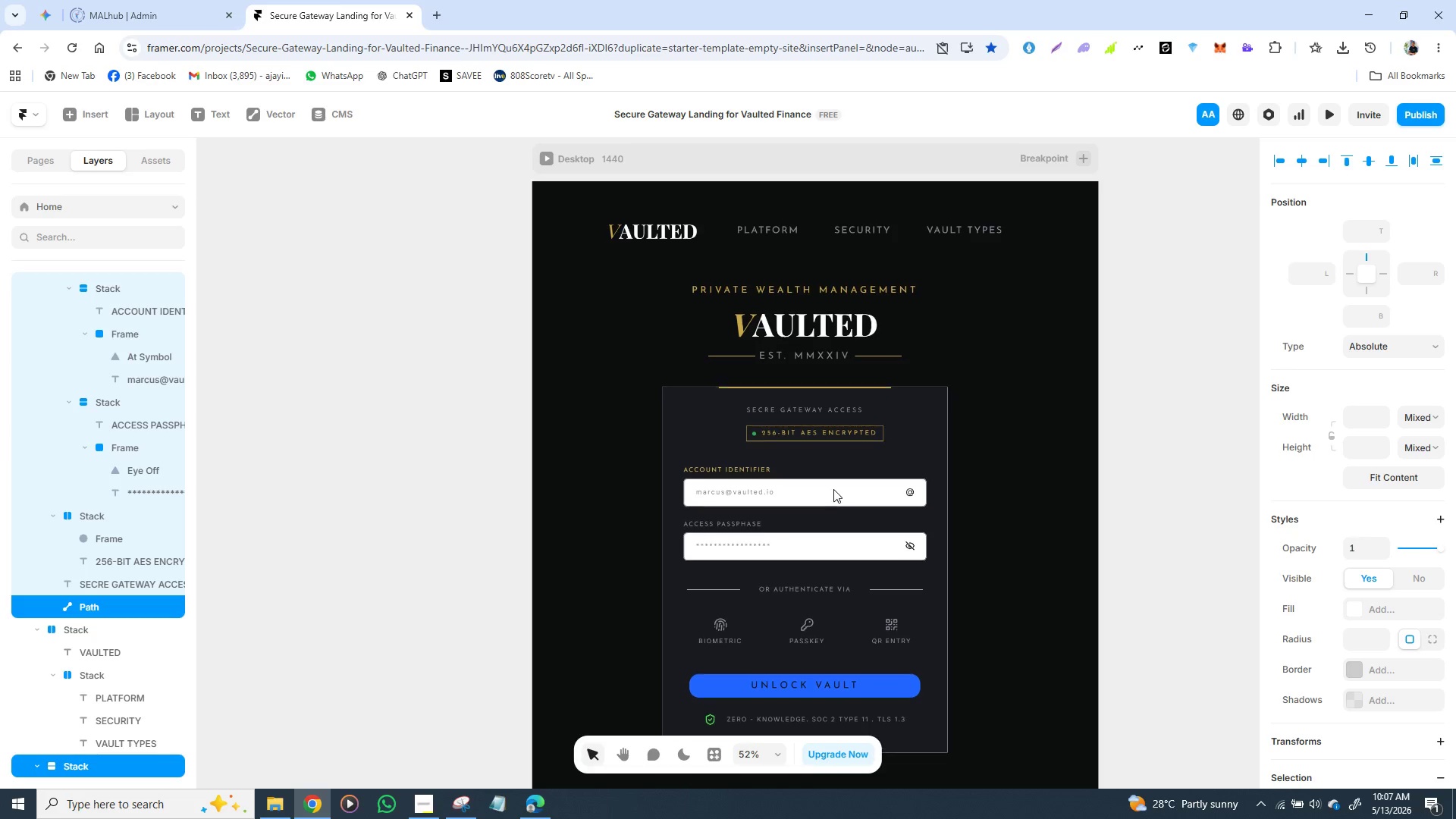 
key(Shift+ArrowDown)
 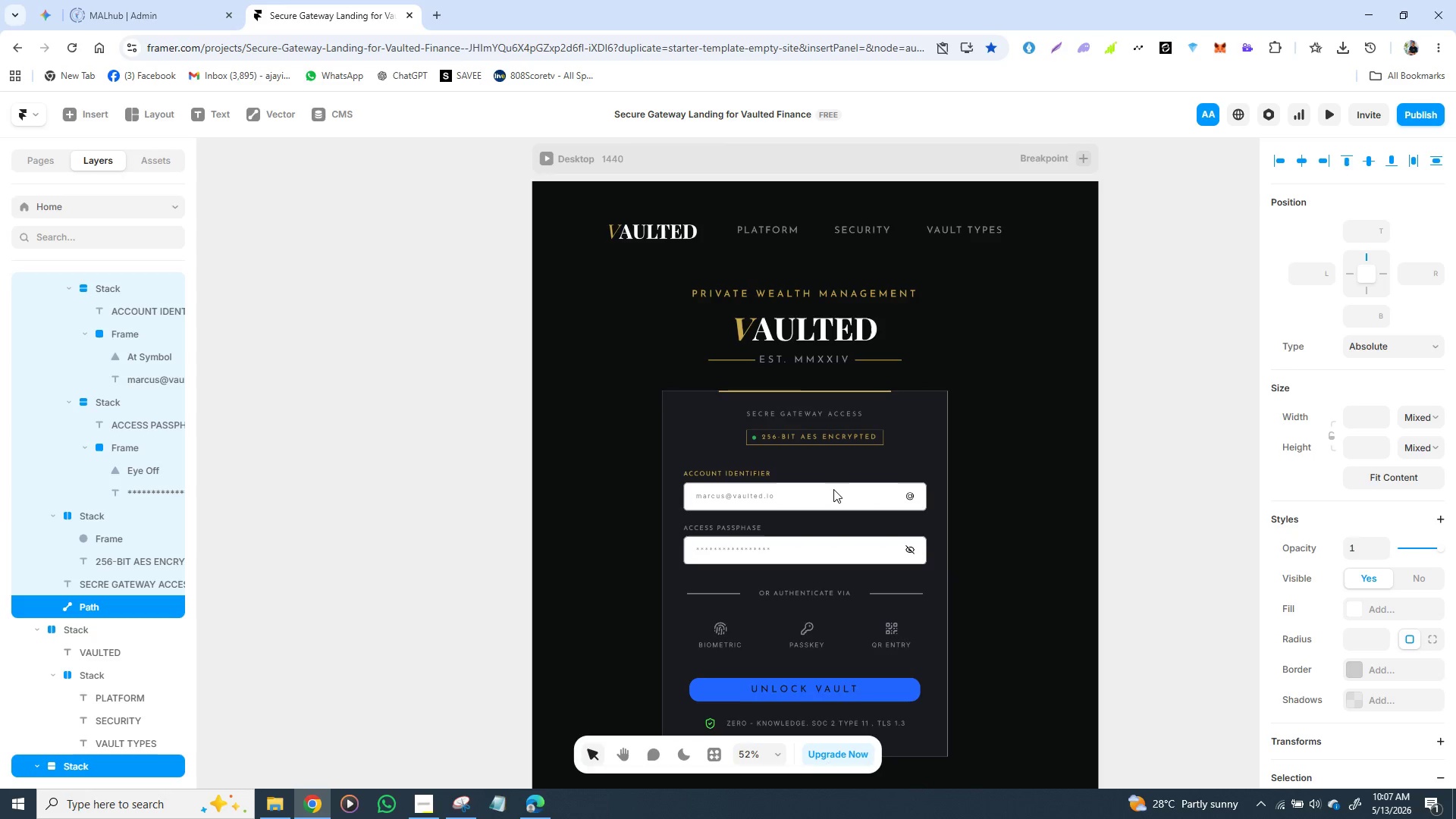 
key(Shift+ArrowDown)
 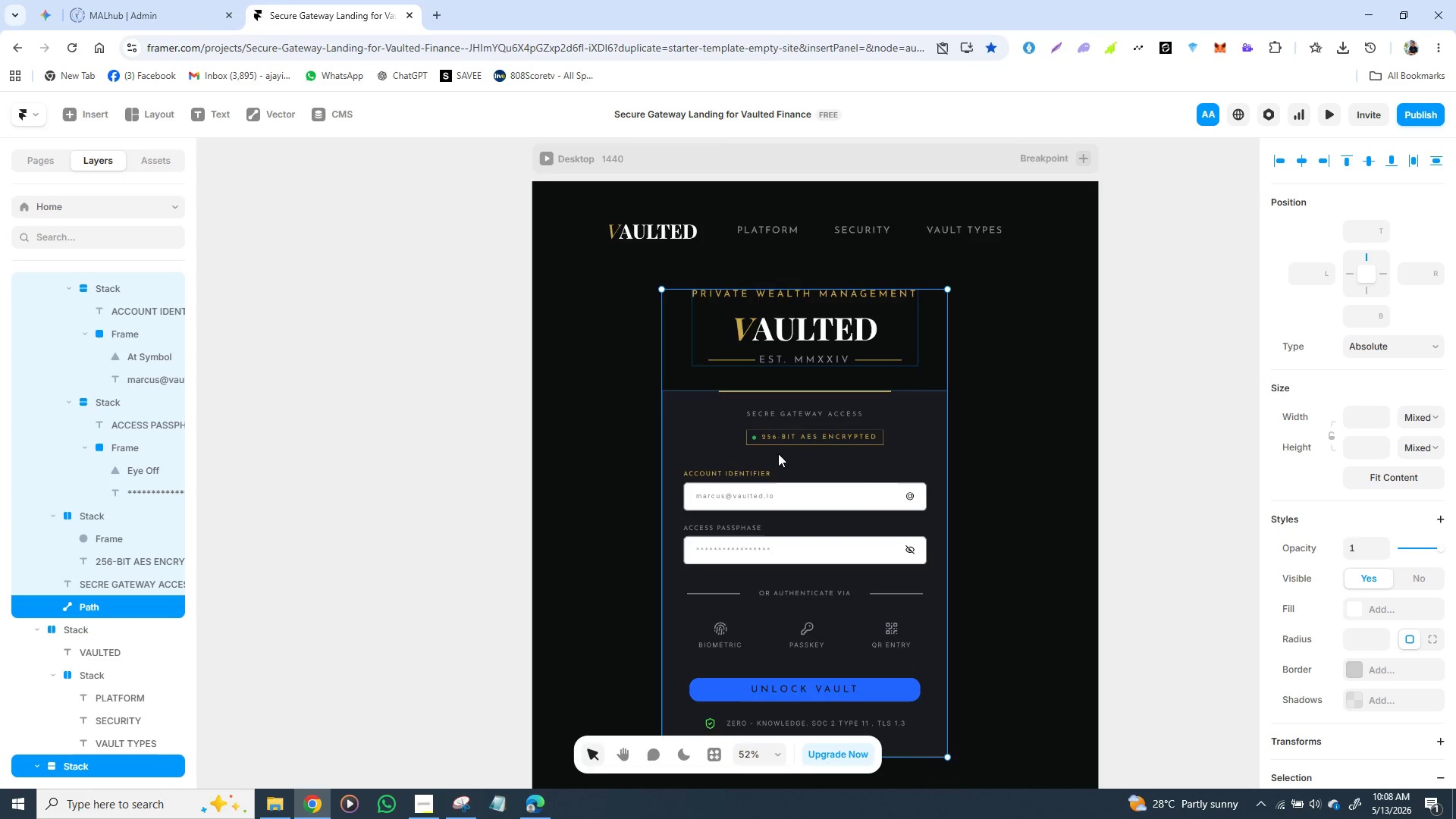 
left_click_drag(start_coordinate=[723, 435], to_coordinate=[733, 435])
 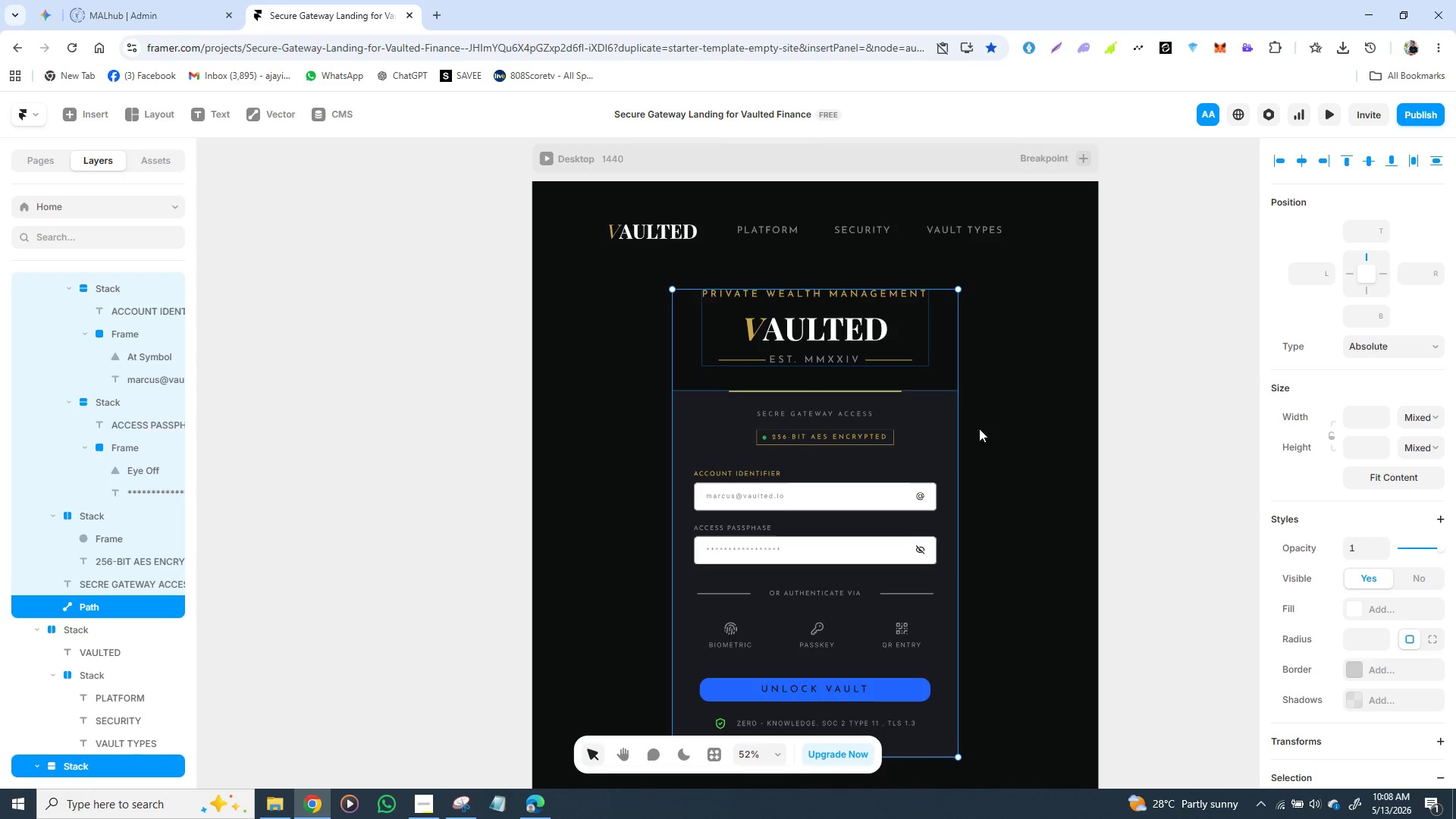 
left_click([1002, 424])
 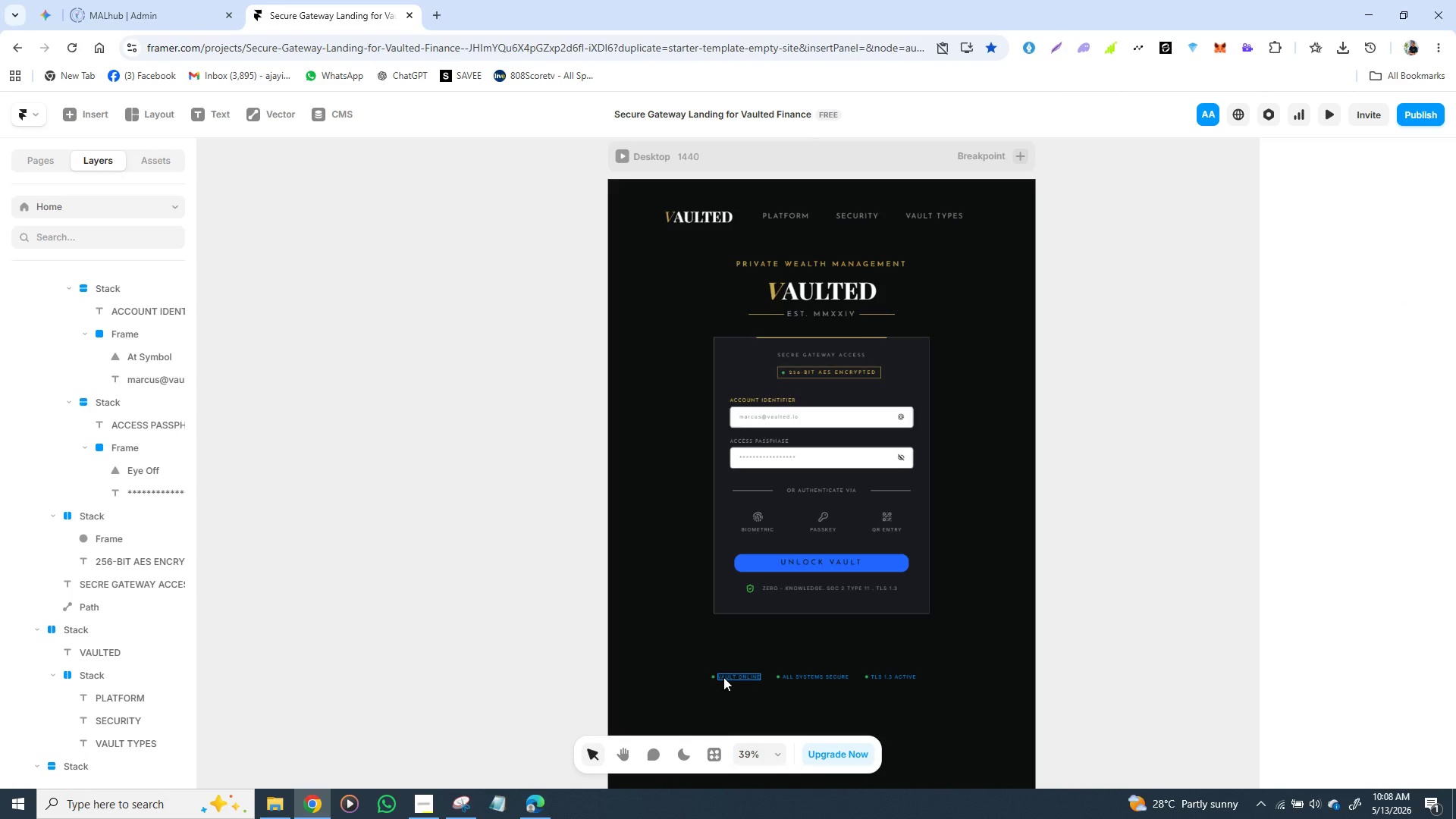 
wait(6.16)
 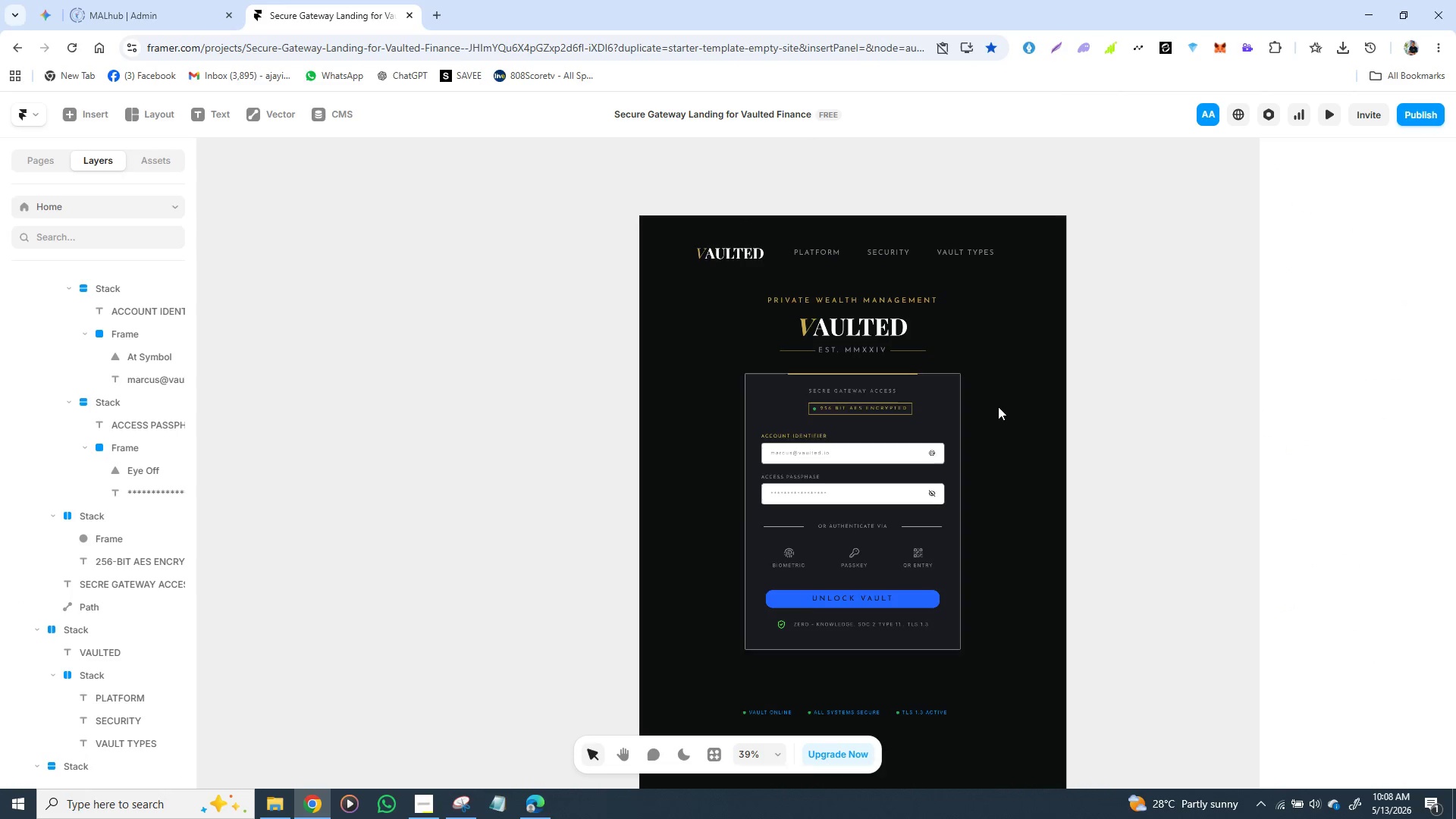 
left_click([767, 675])
 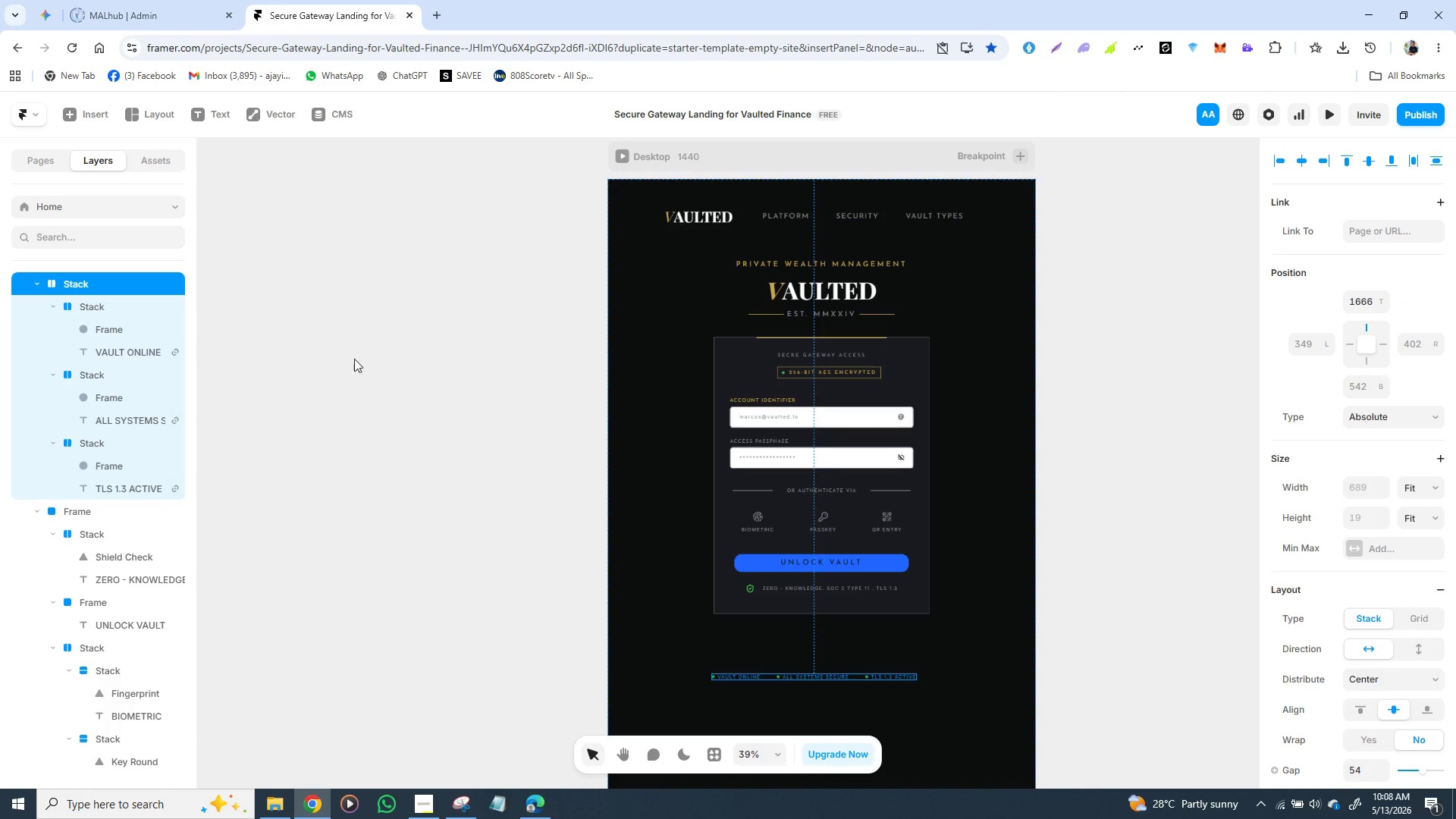 
left_click([342, 340])
 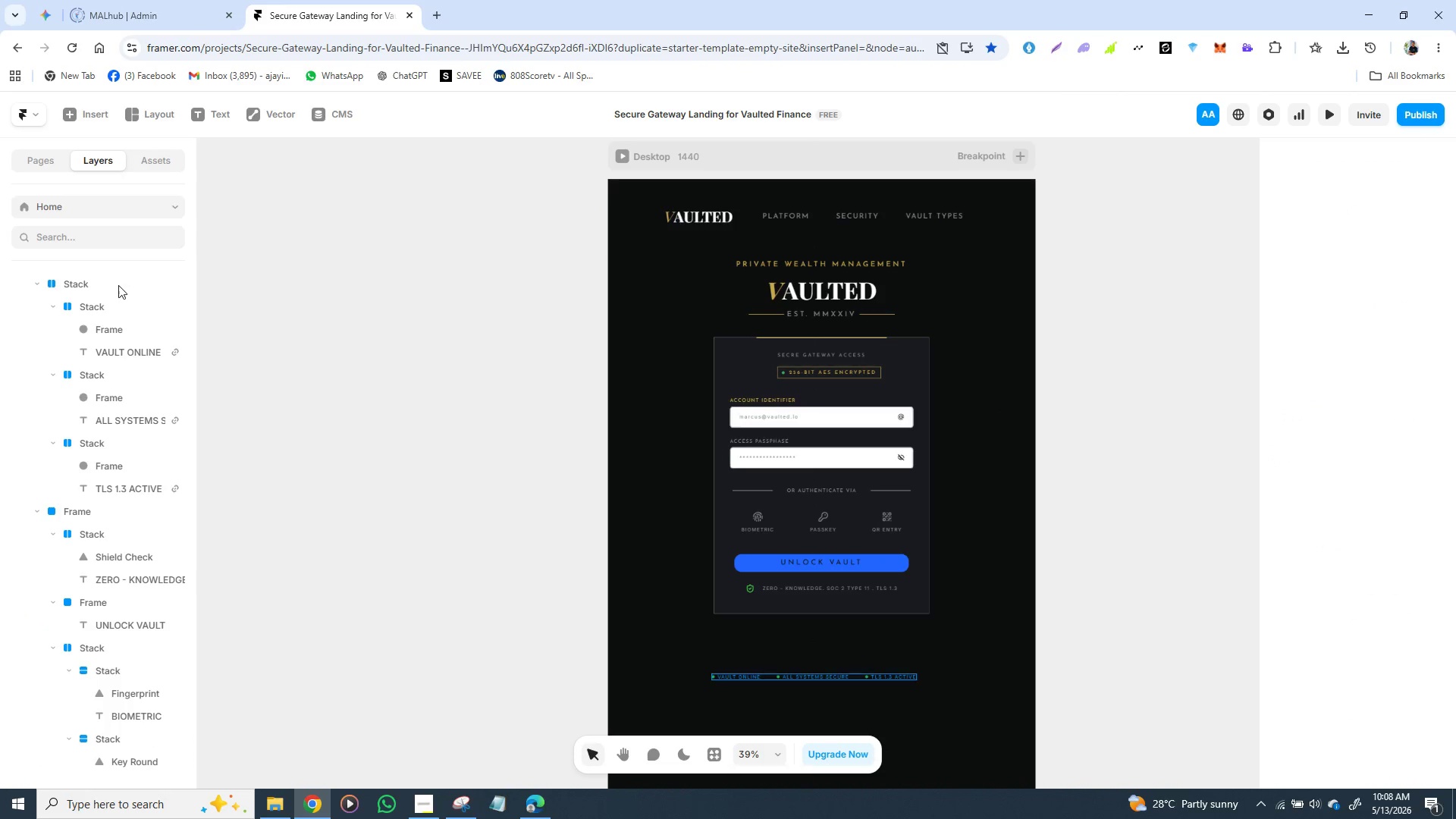 
left_click([117, 285])
 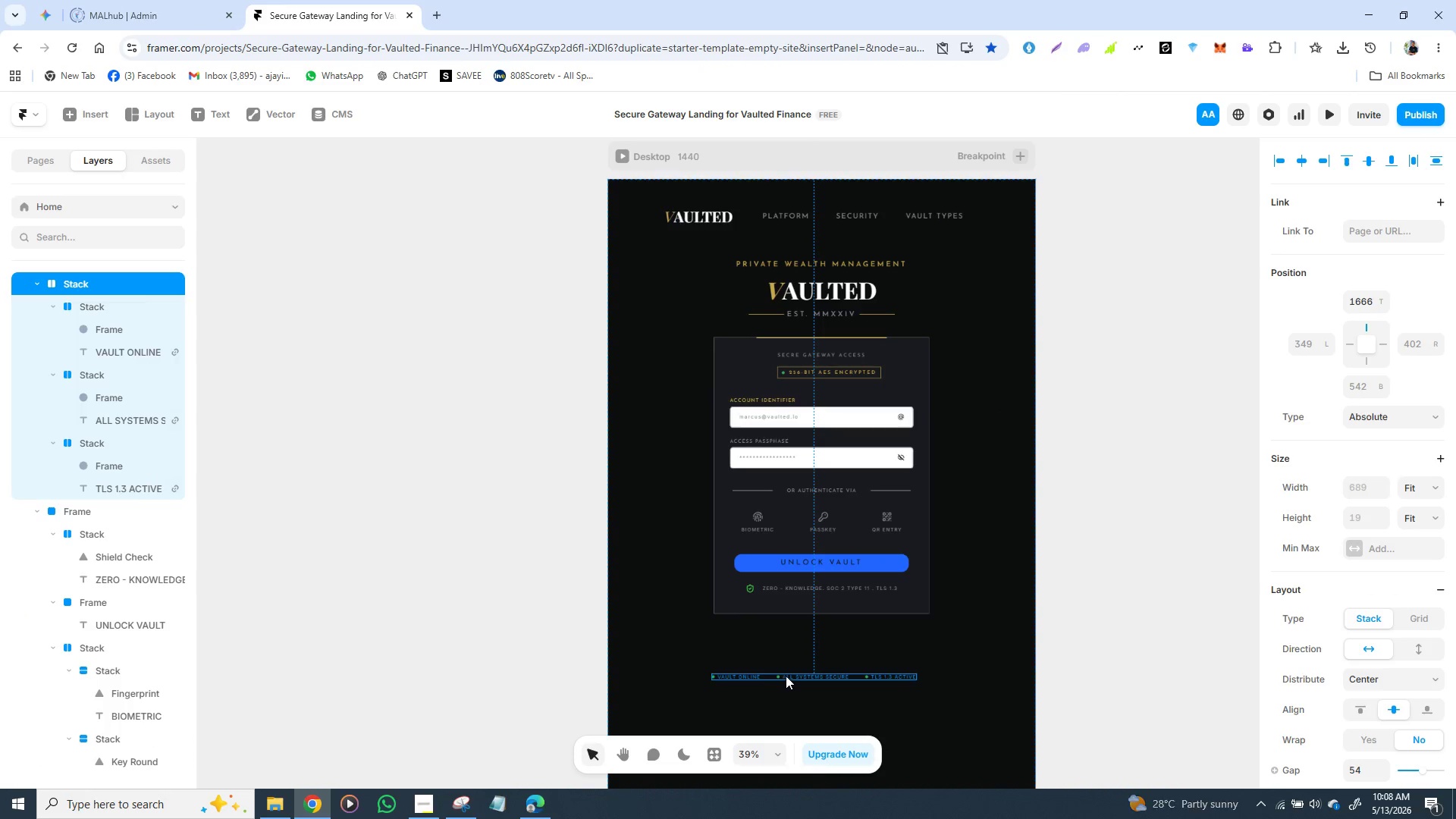 
left_click_drag(start_coordinate=[786, 676], to_coordinate=[795, 629])
 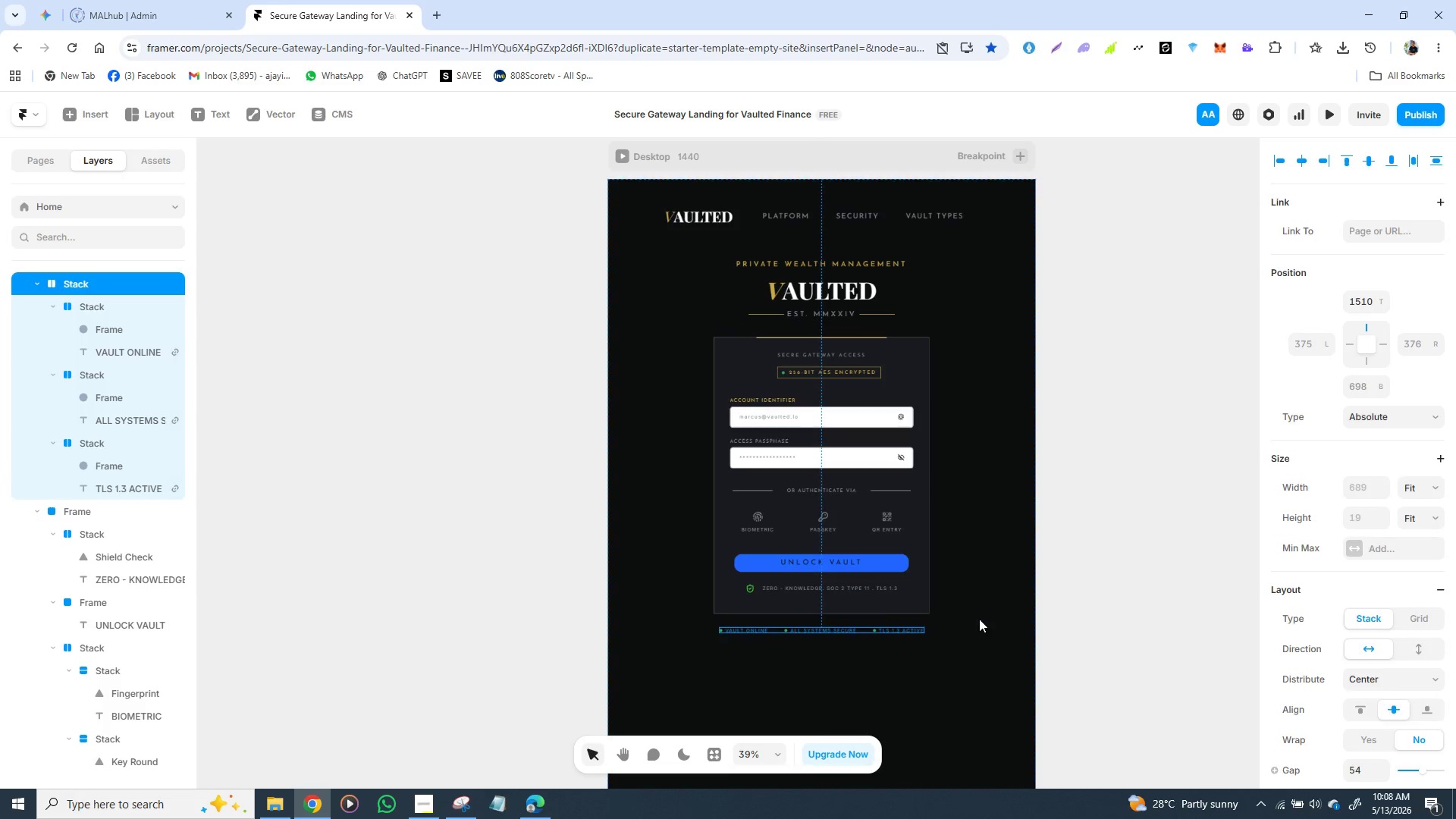 
left_click([977, 613])
 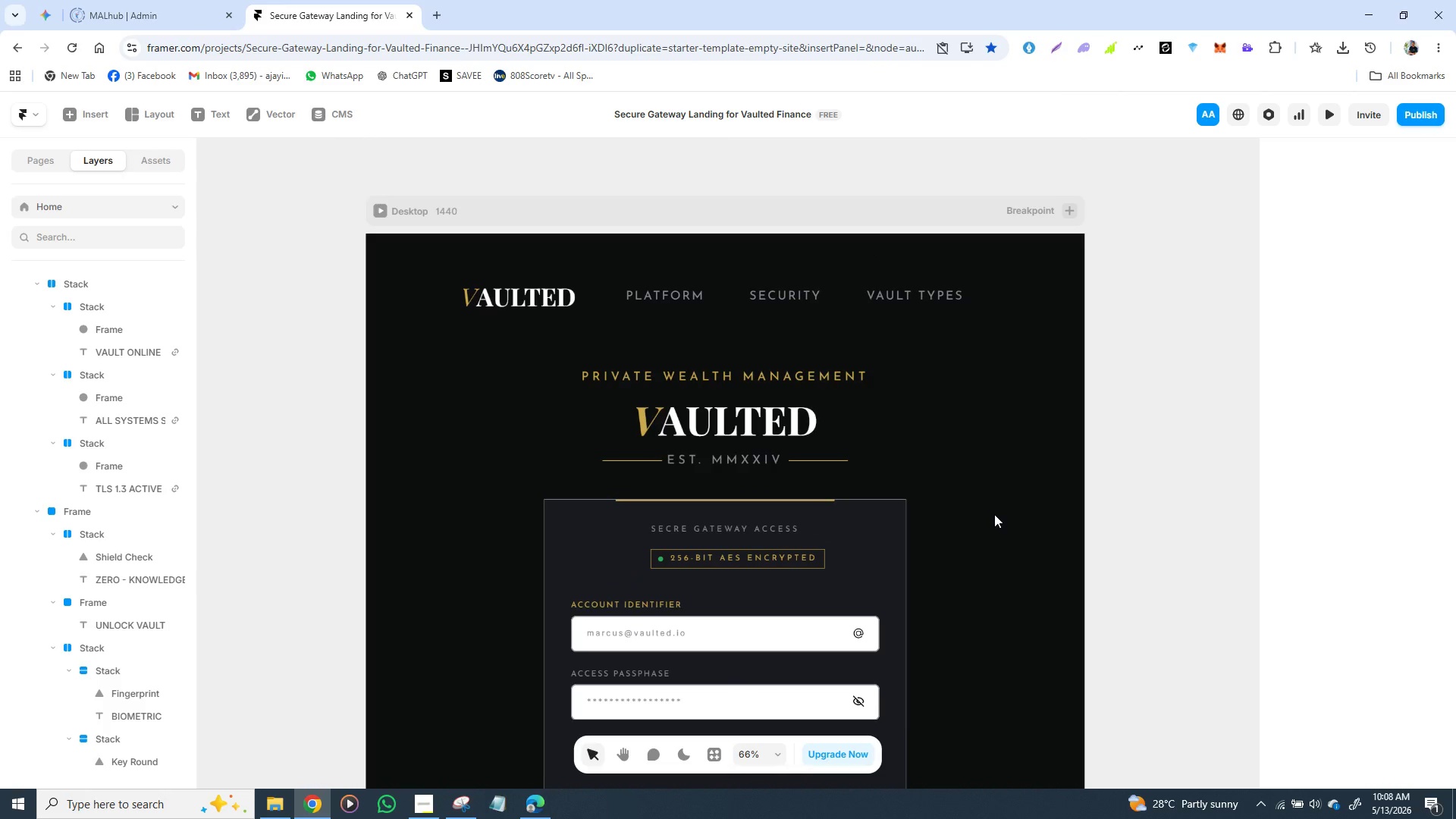 
wait(15.84)
 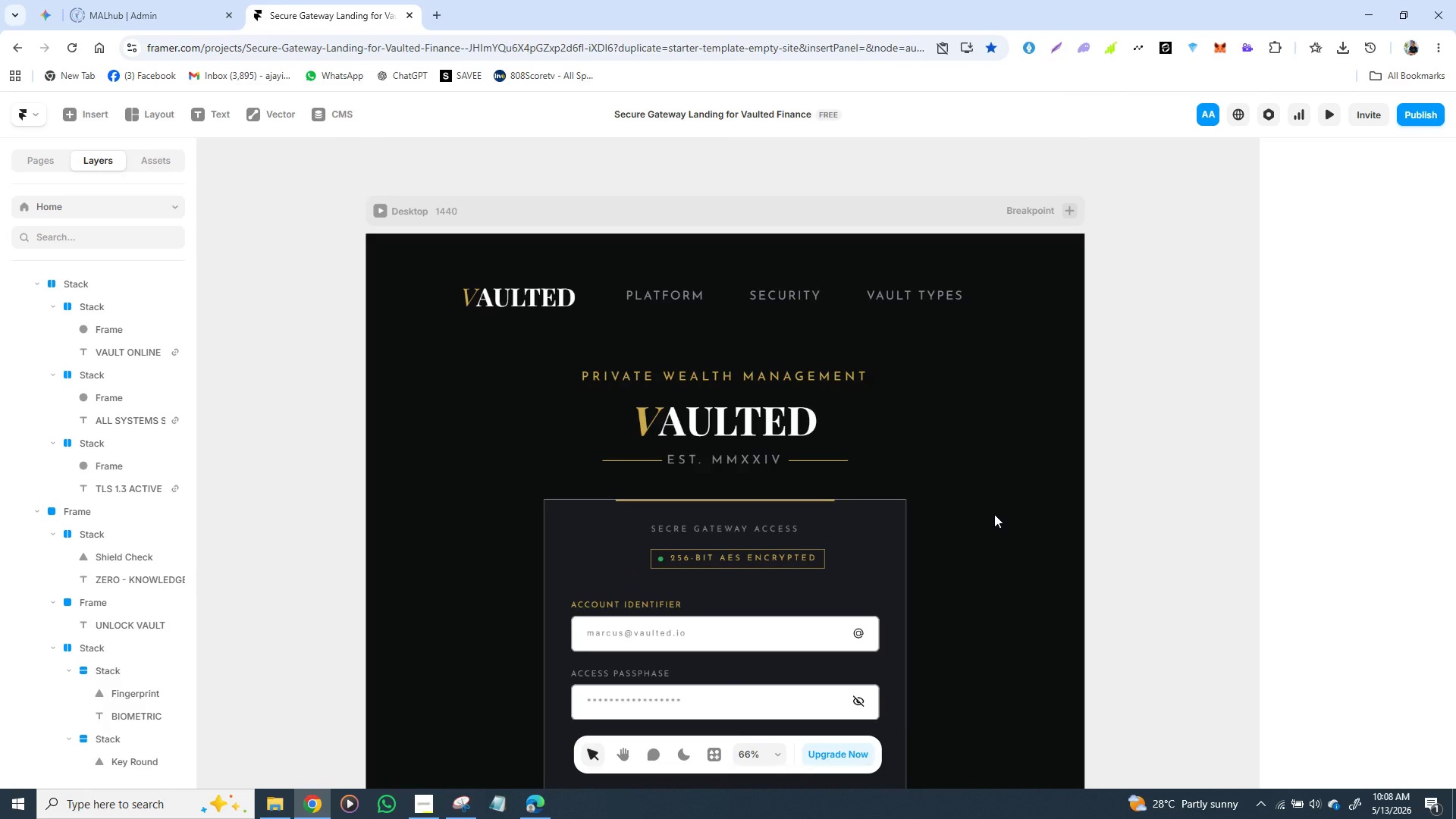 
key(F)
 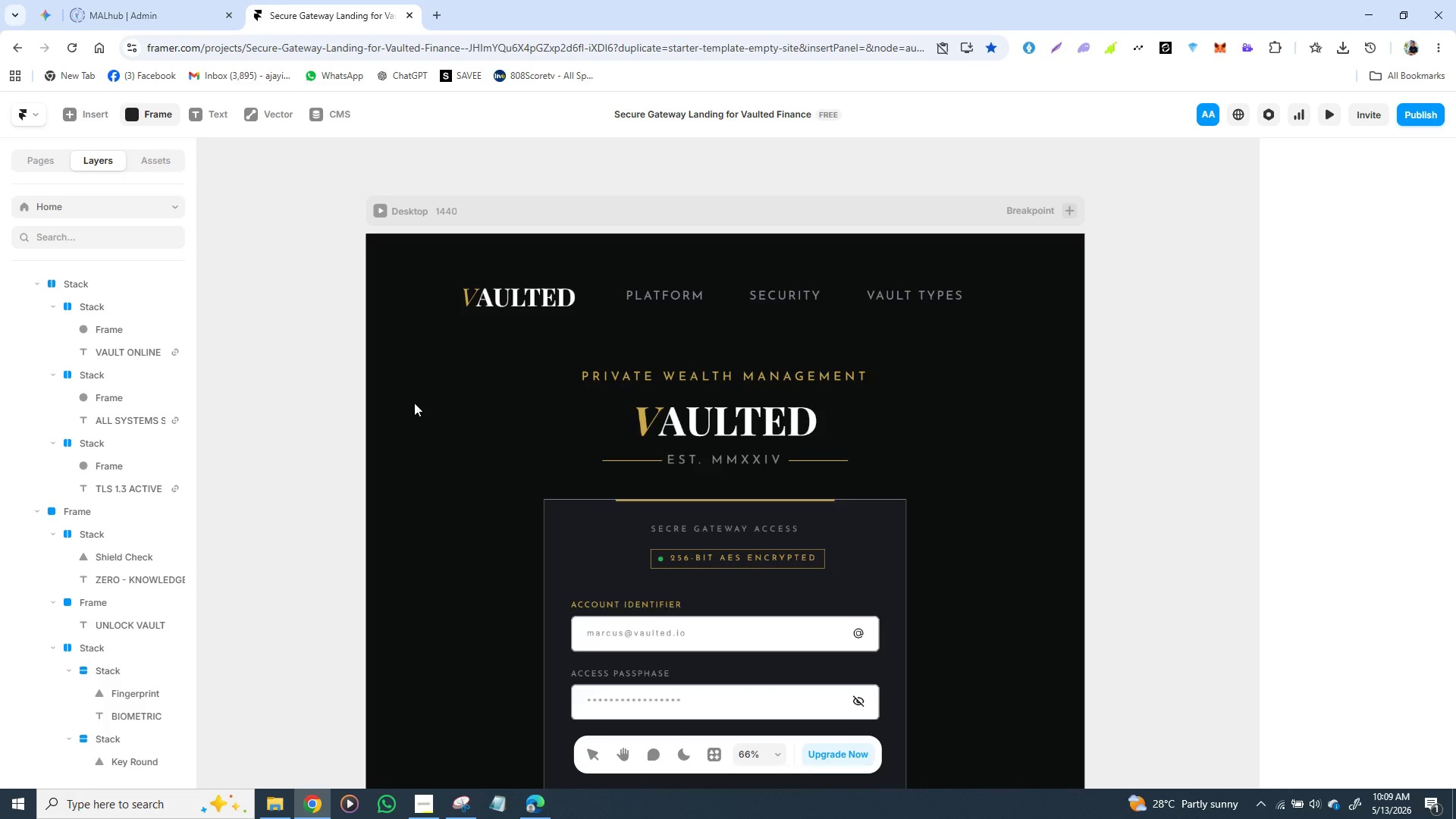 
wait(15.53)
 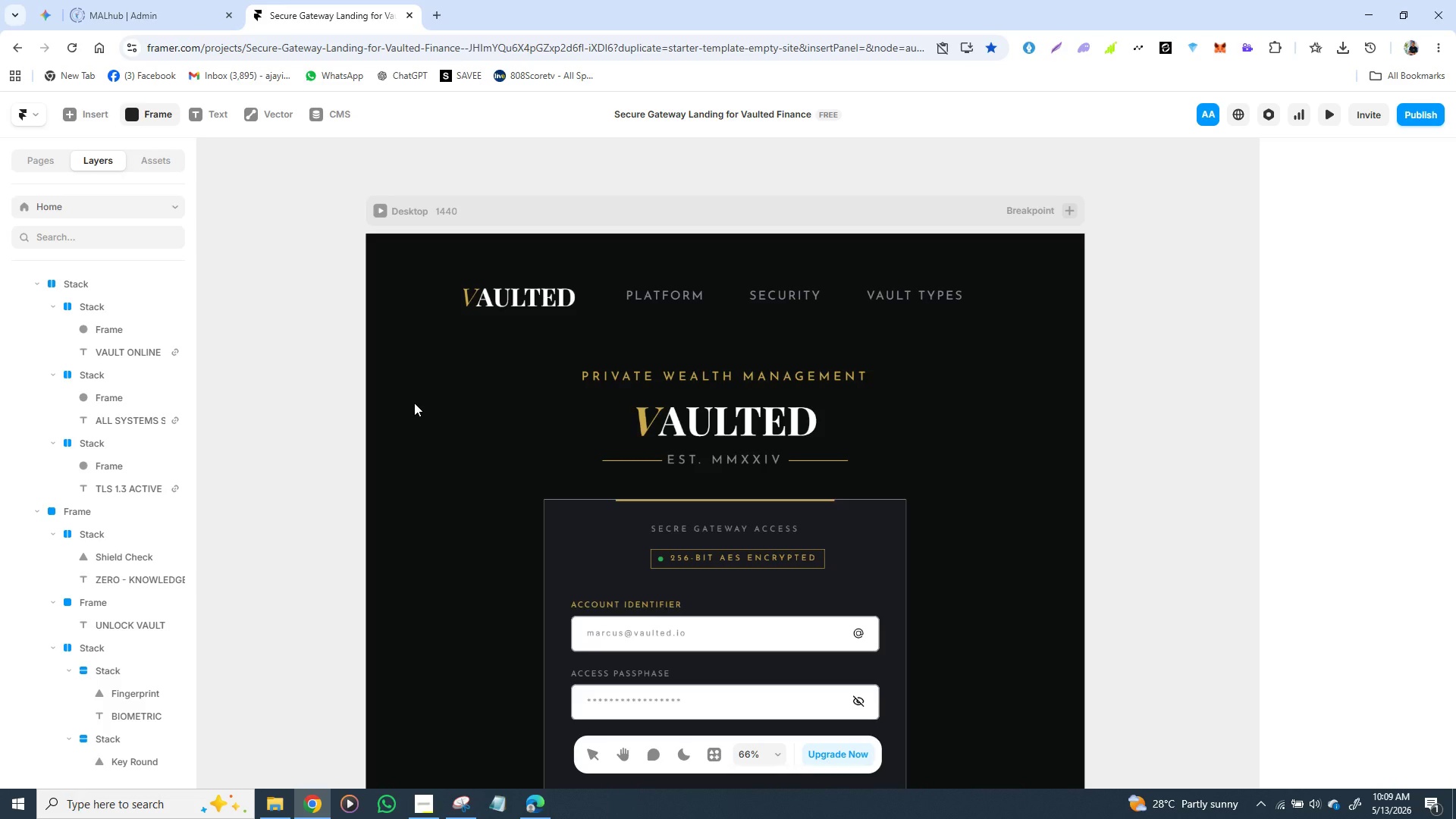 
left_click_drag(start_coordinate=[398, 261], to_coordinate=[1051, 334])
 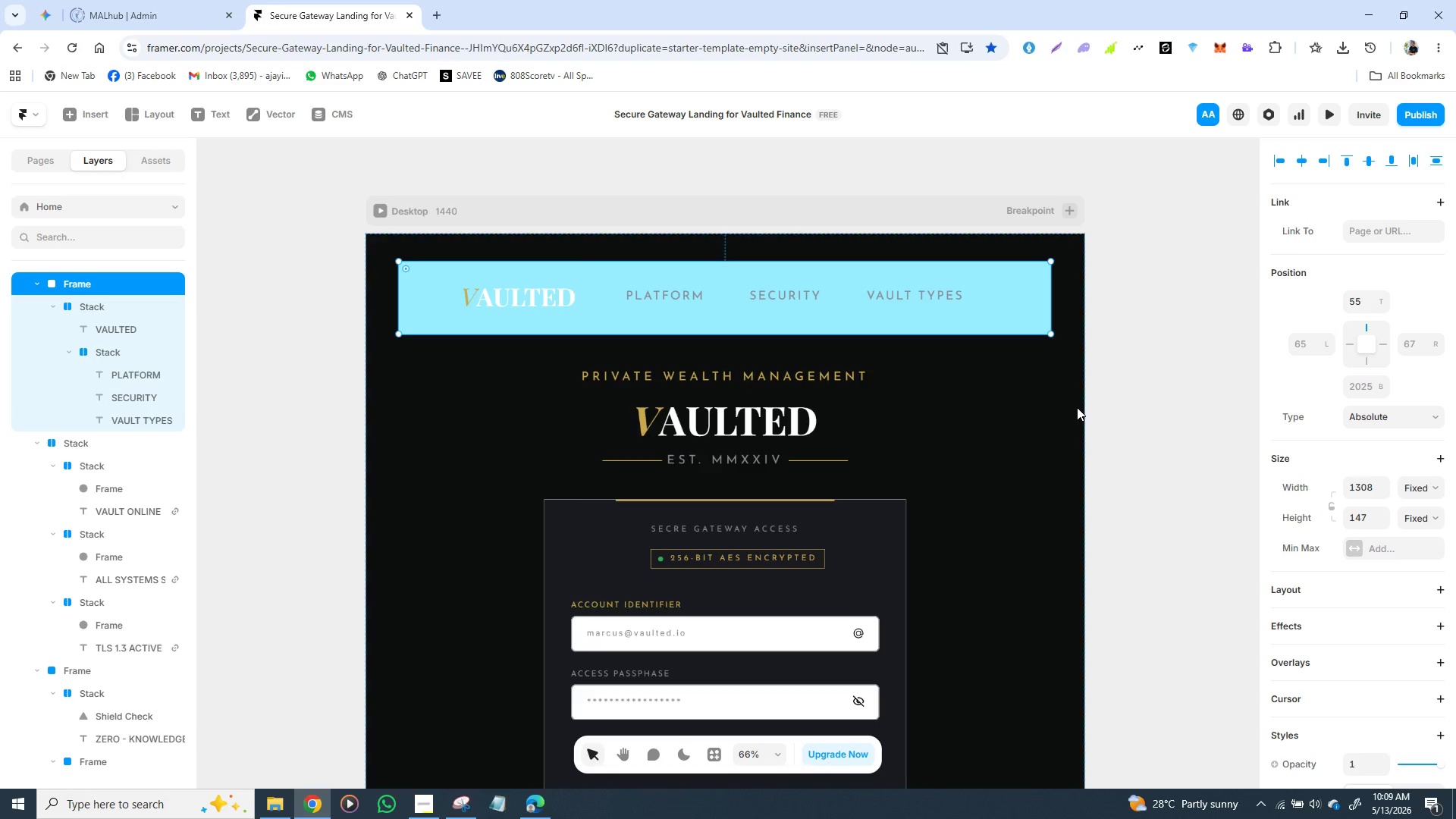 
scroll: coordinate [1289, 532], scroll_direction: down, amount: 4.0
 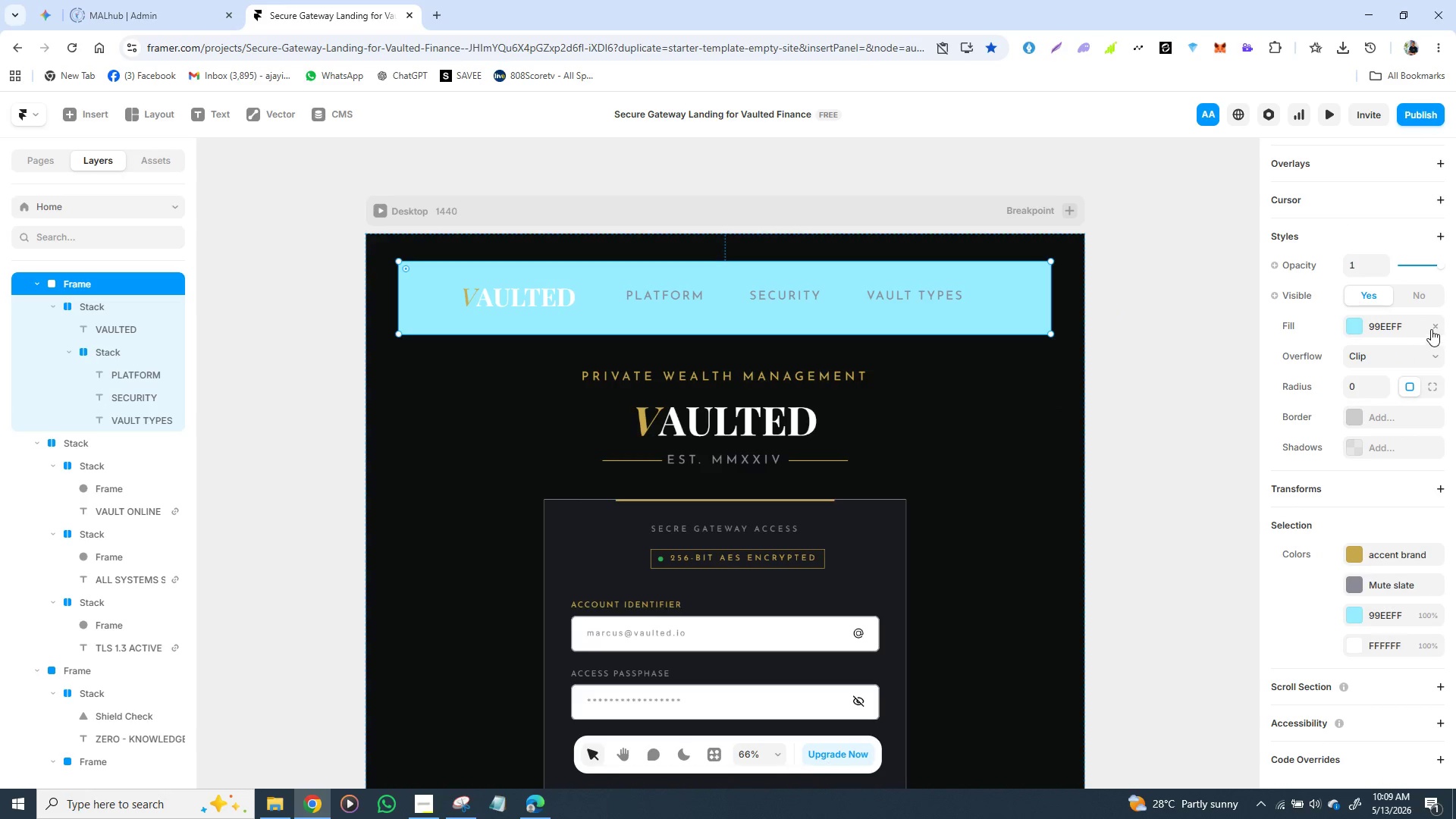 
left_click([1435, 326])
 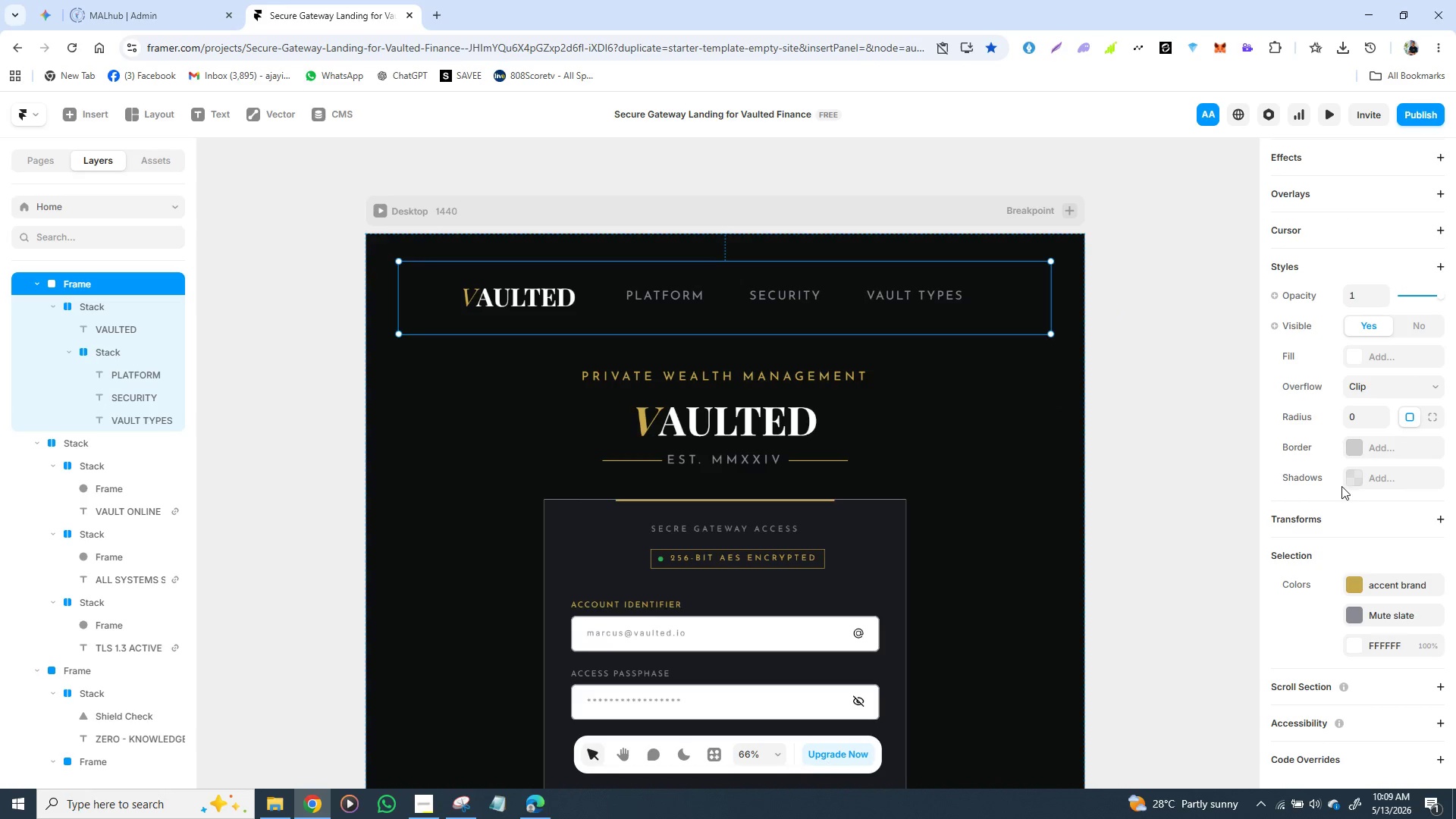 
left_click([1358, 446])
 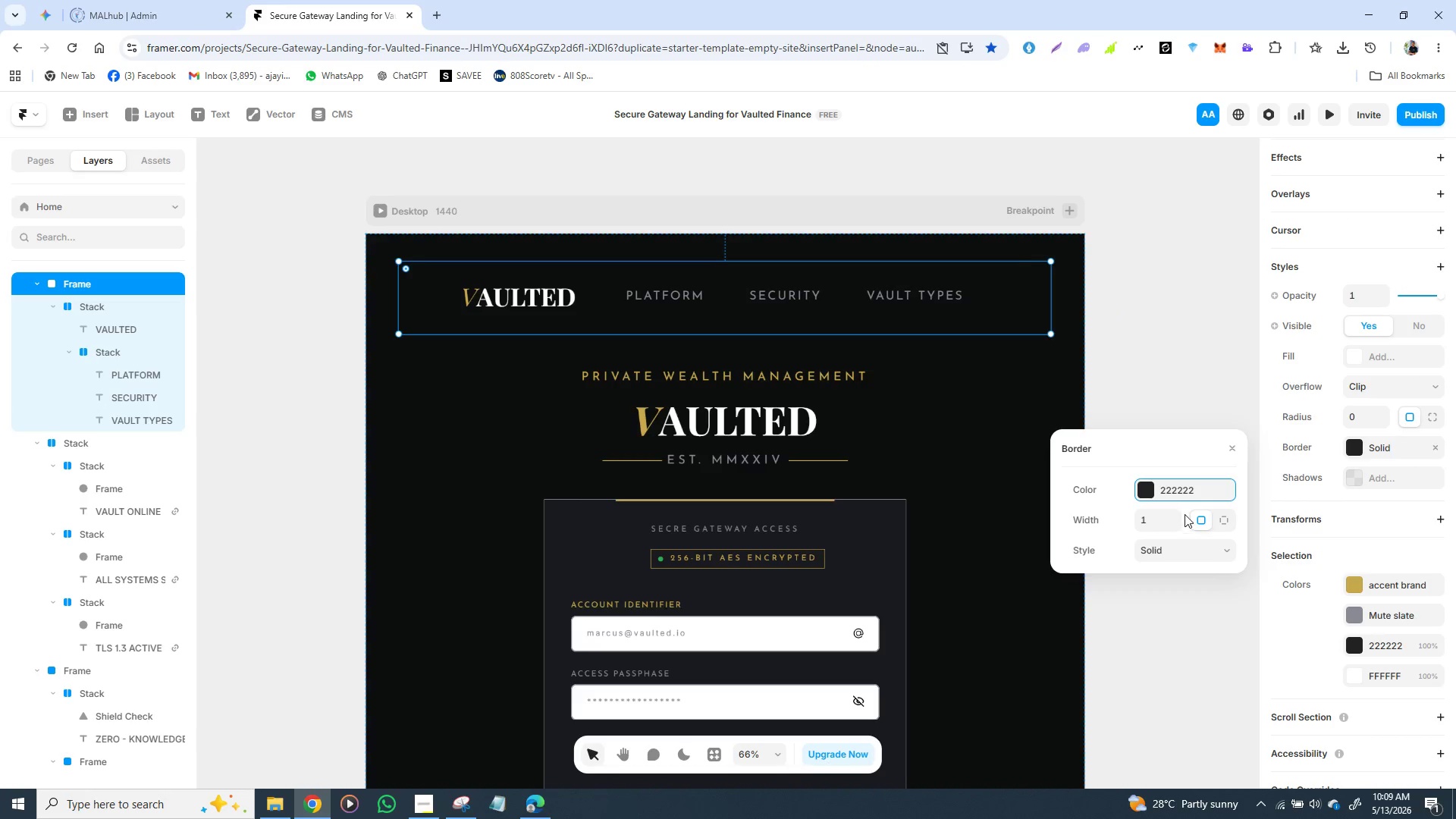 
left_click([1211, 489])
 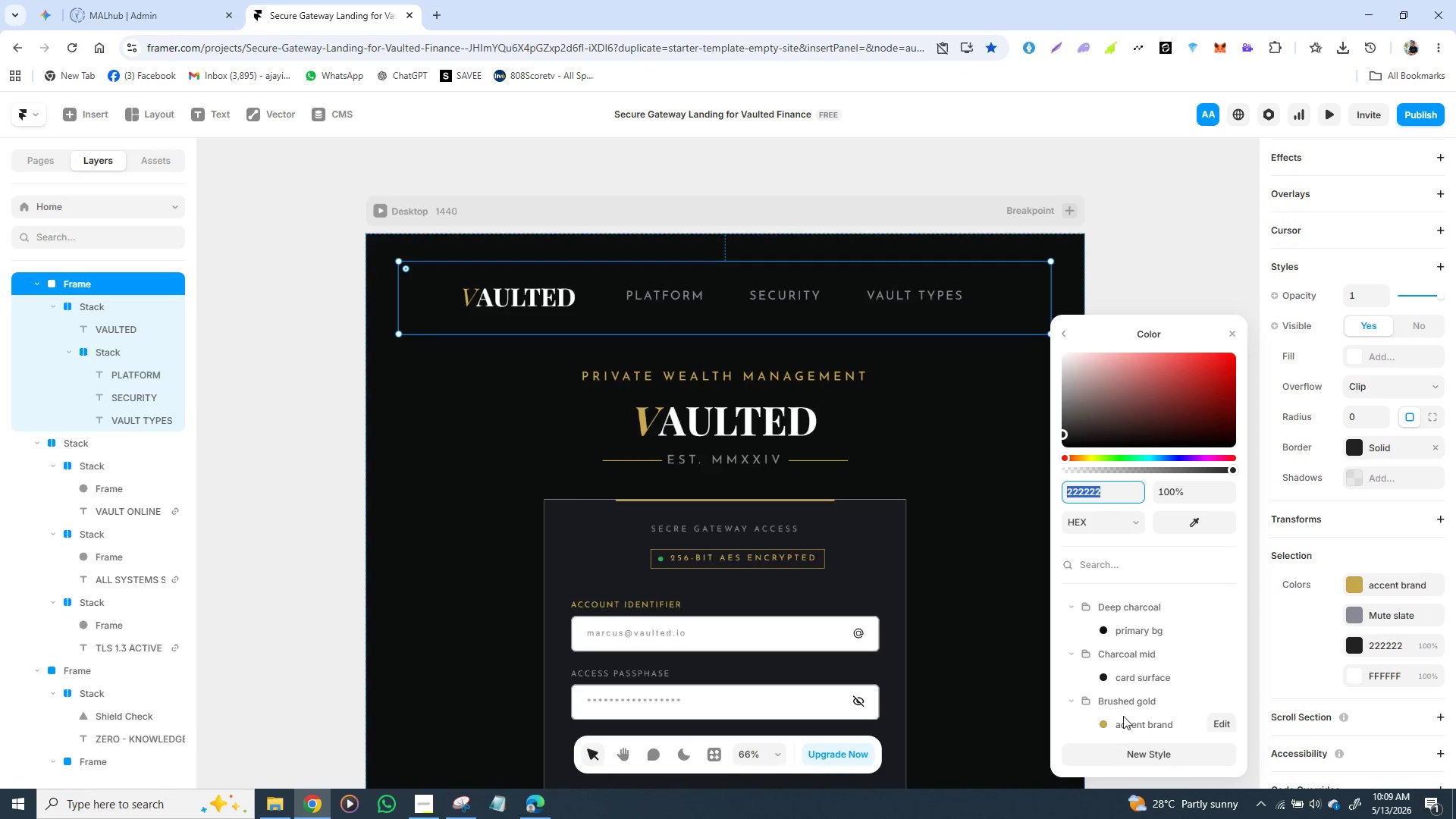 
scroll: coordinate [1134, 685], scroll_direction: down, amount: 4.0
 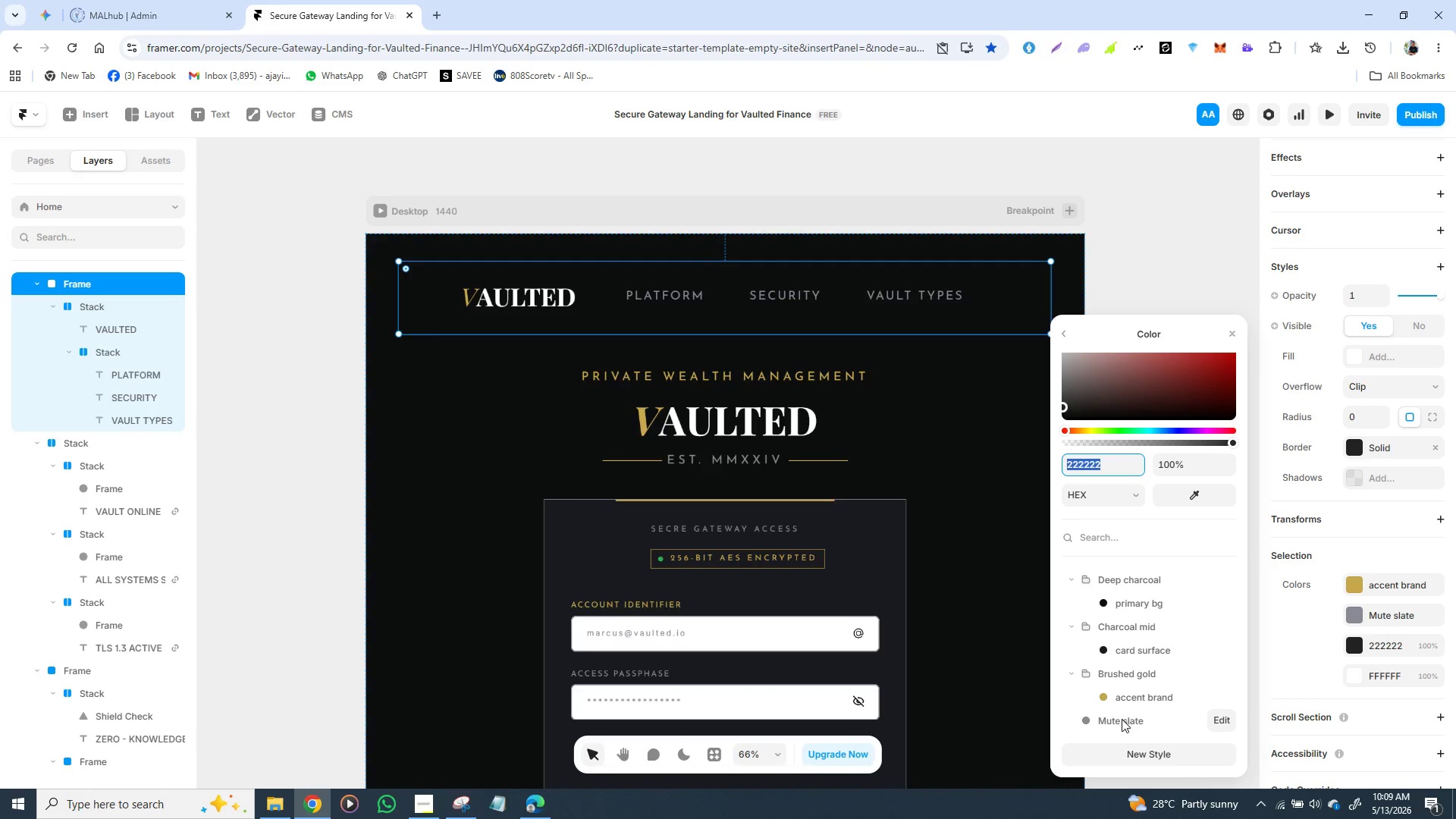 
left_click([1122, 719])
 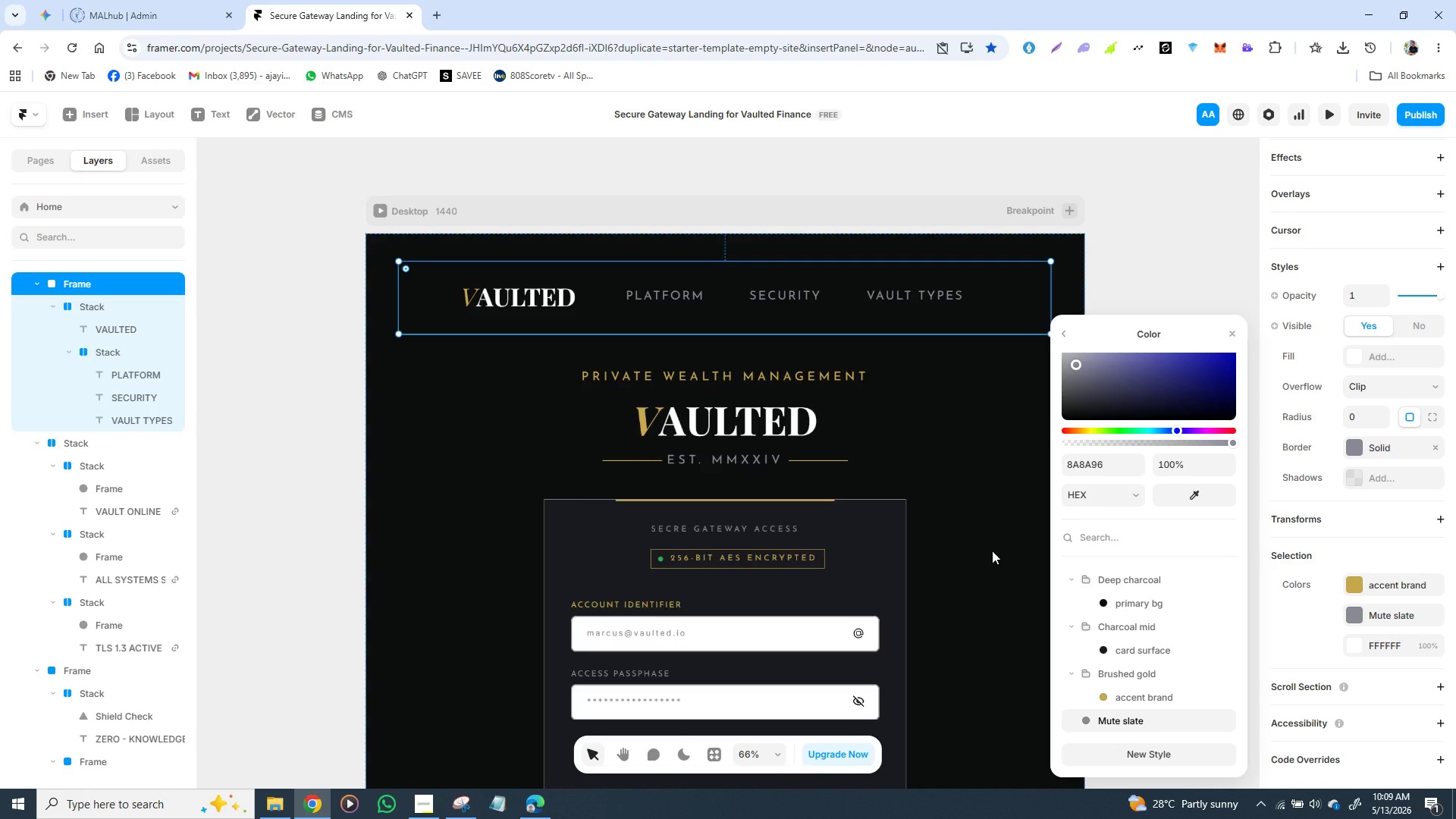 
left_click([992, 551])
 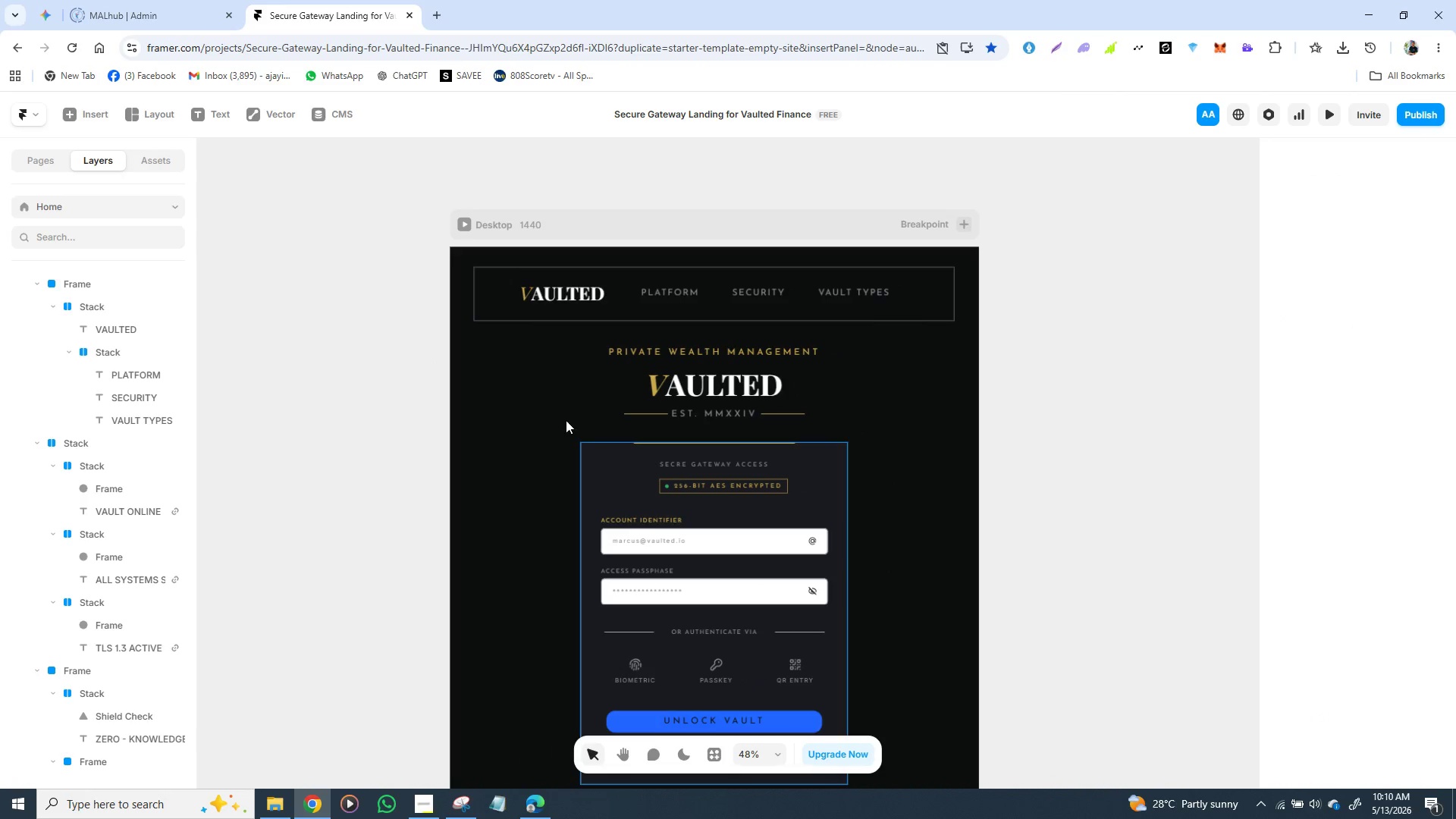 
wait(5.42)
 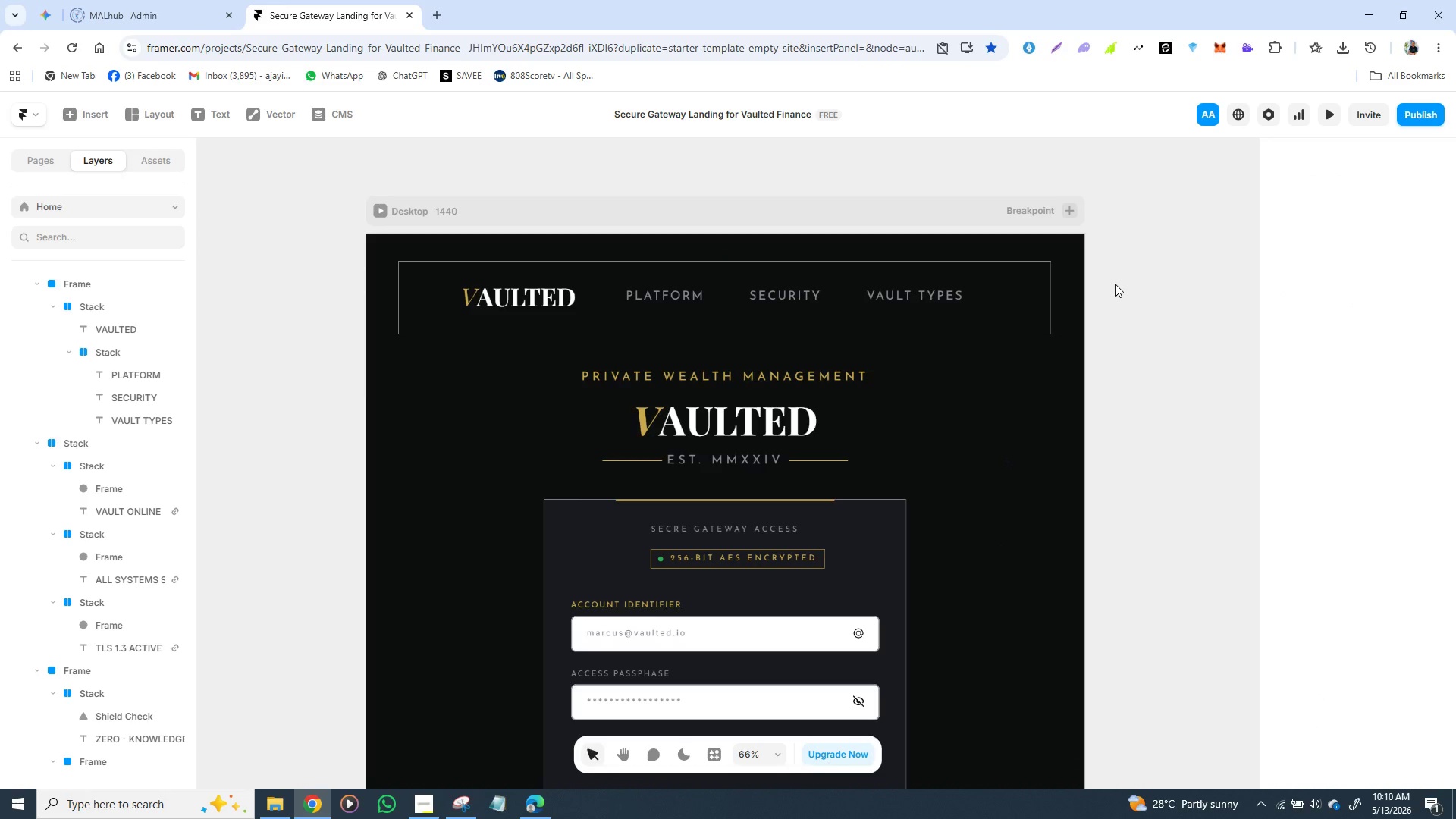 
left_click([461, 224])
 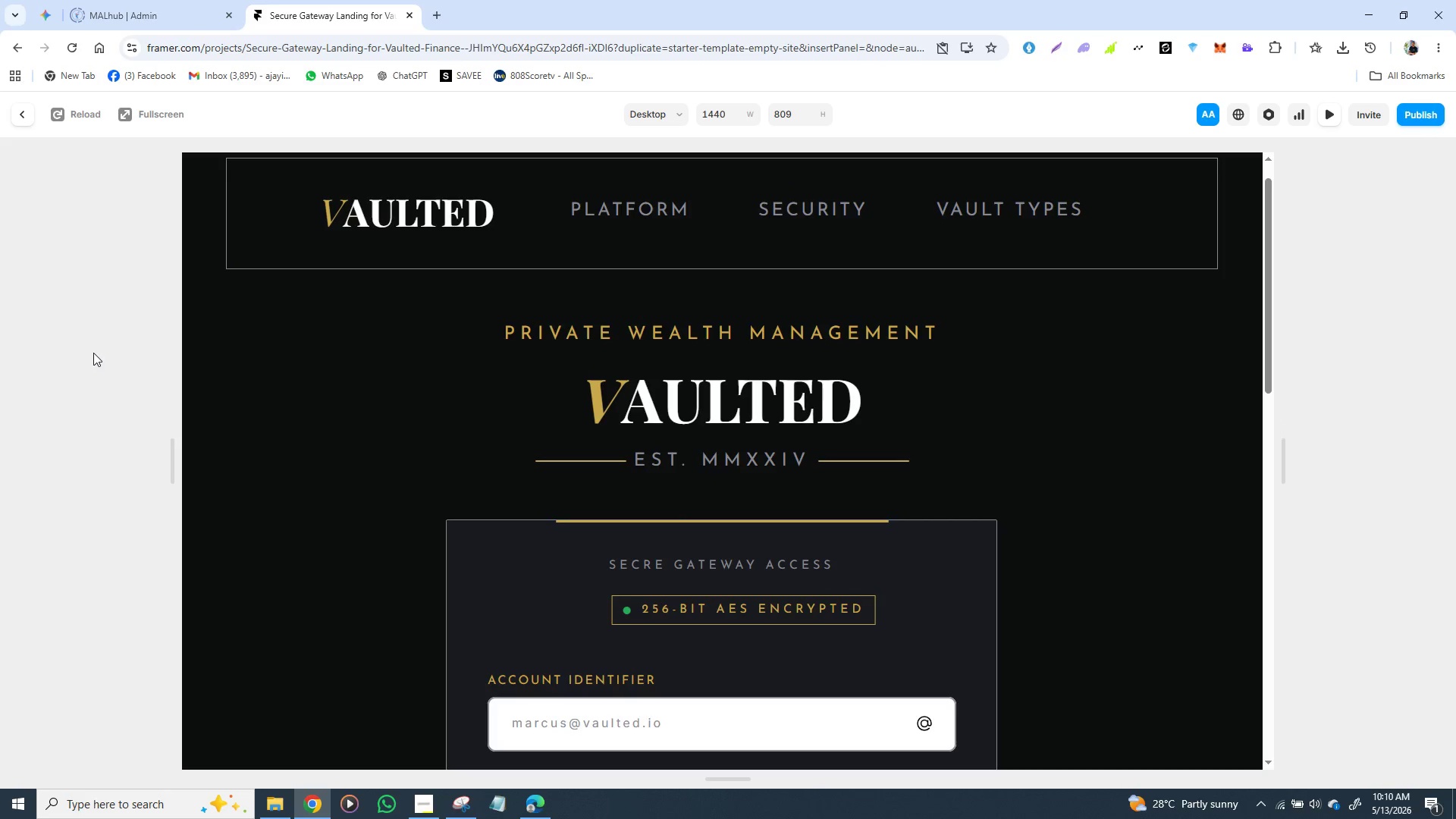 
wait(19.67)
 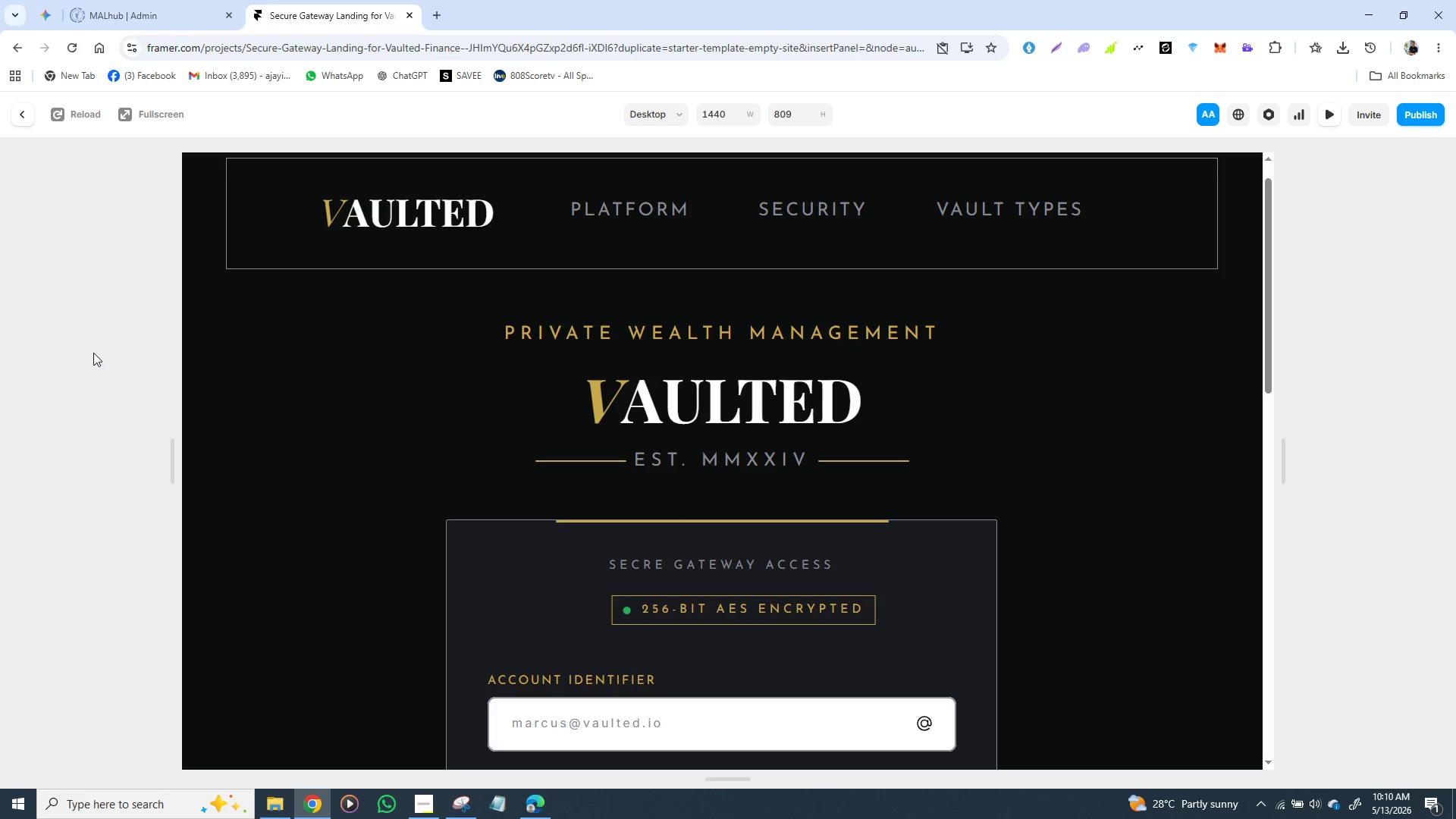 
scroll: coordinate [252, 225], scroll_direction: up, amount: 2.0
 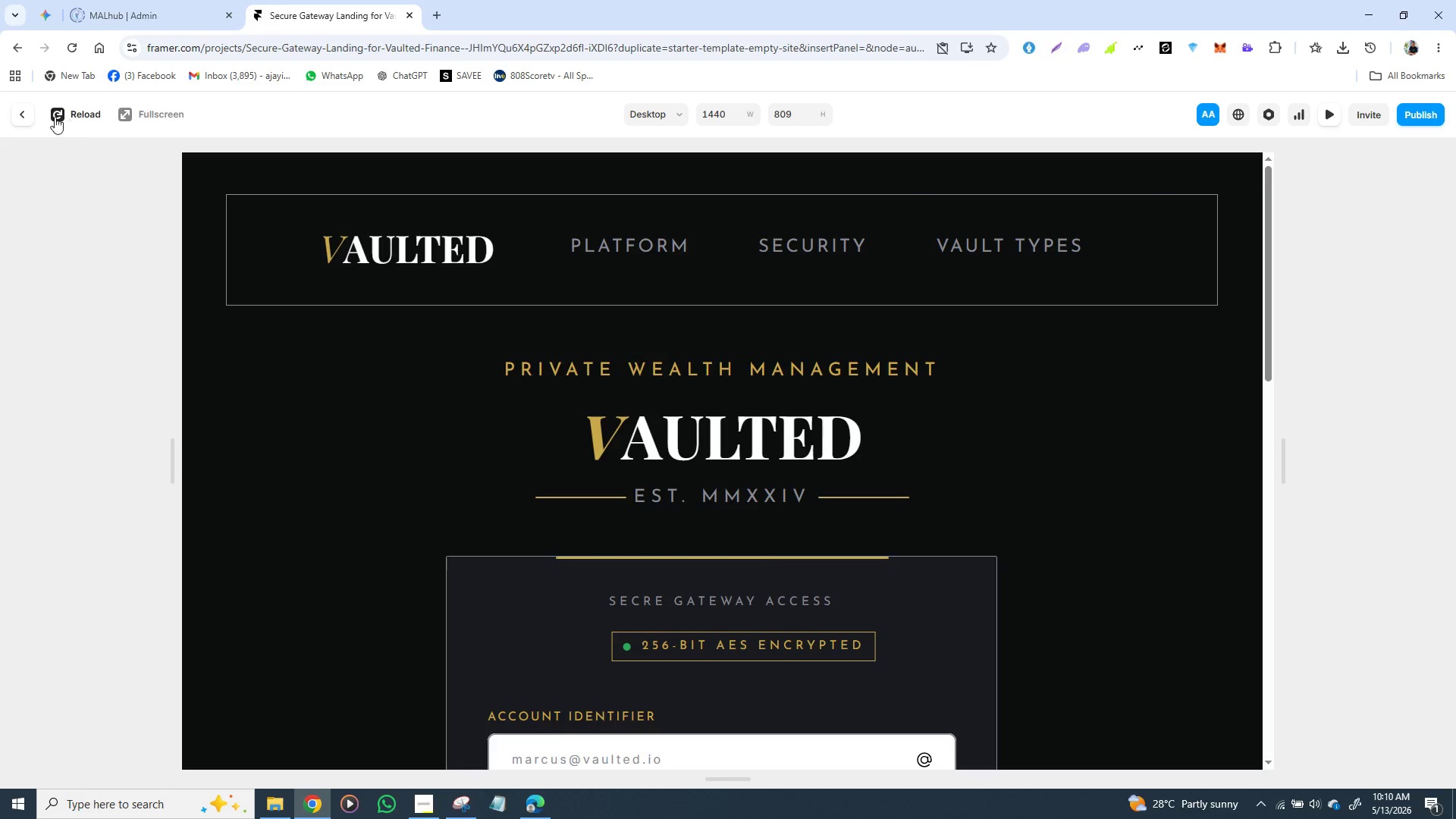 
left_click([22, 115])
 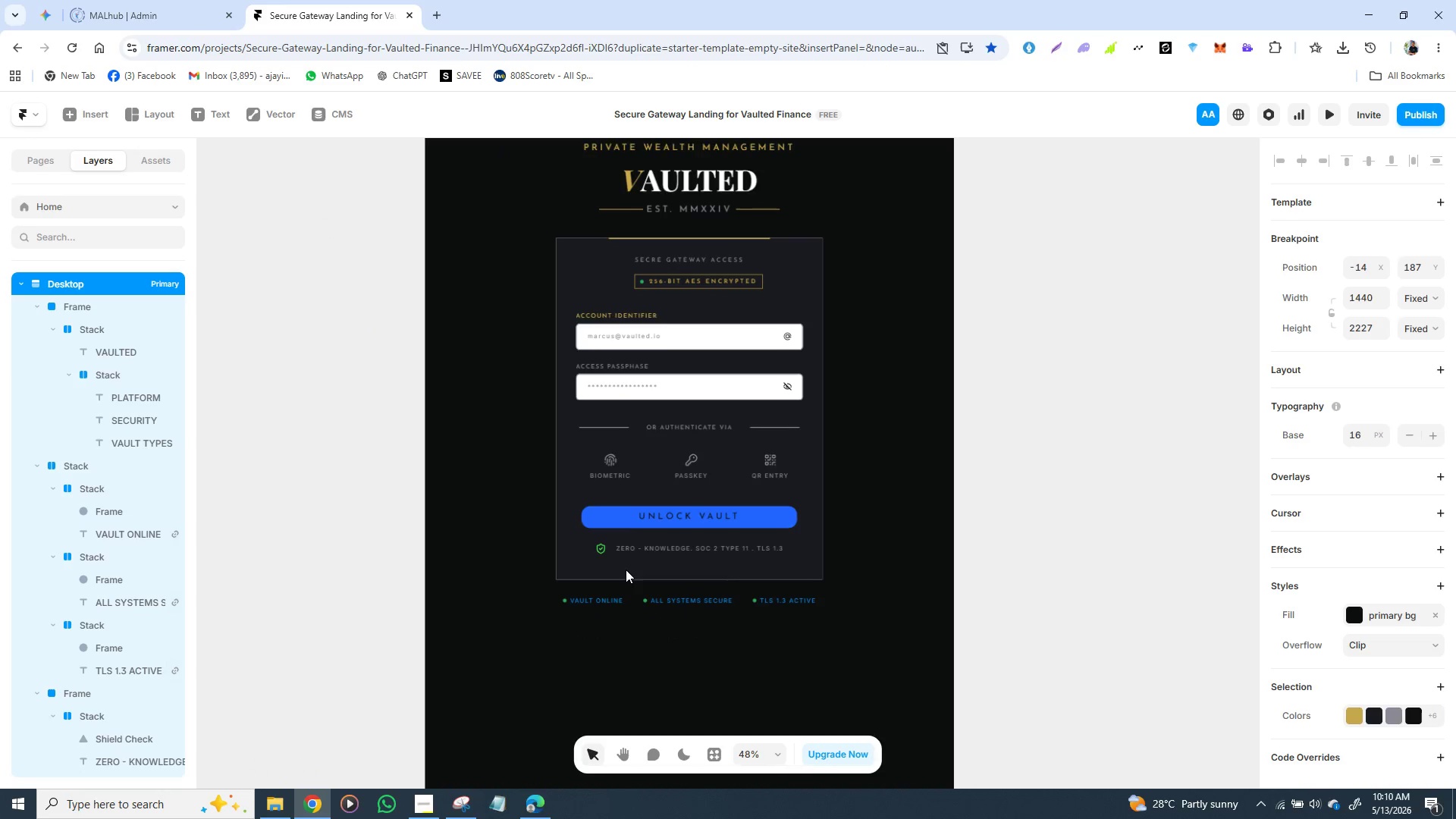 
left_click([595, 522])
 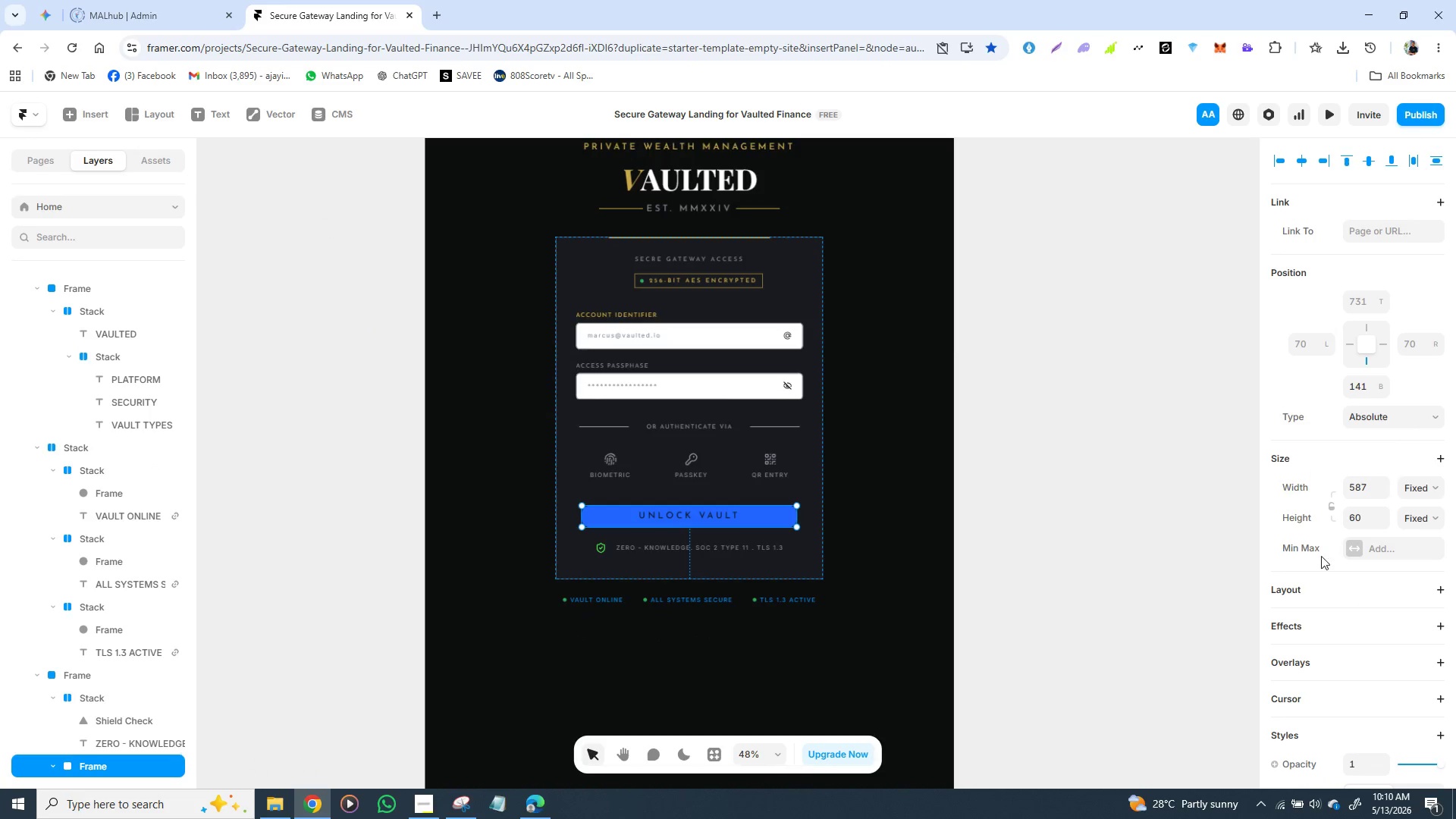 
scroll: coordinate [1348, 546], scroll_direction: down, amount: 2.0
 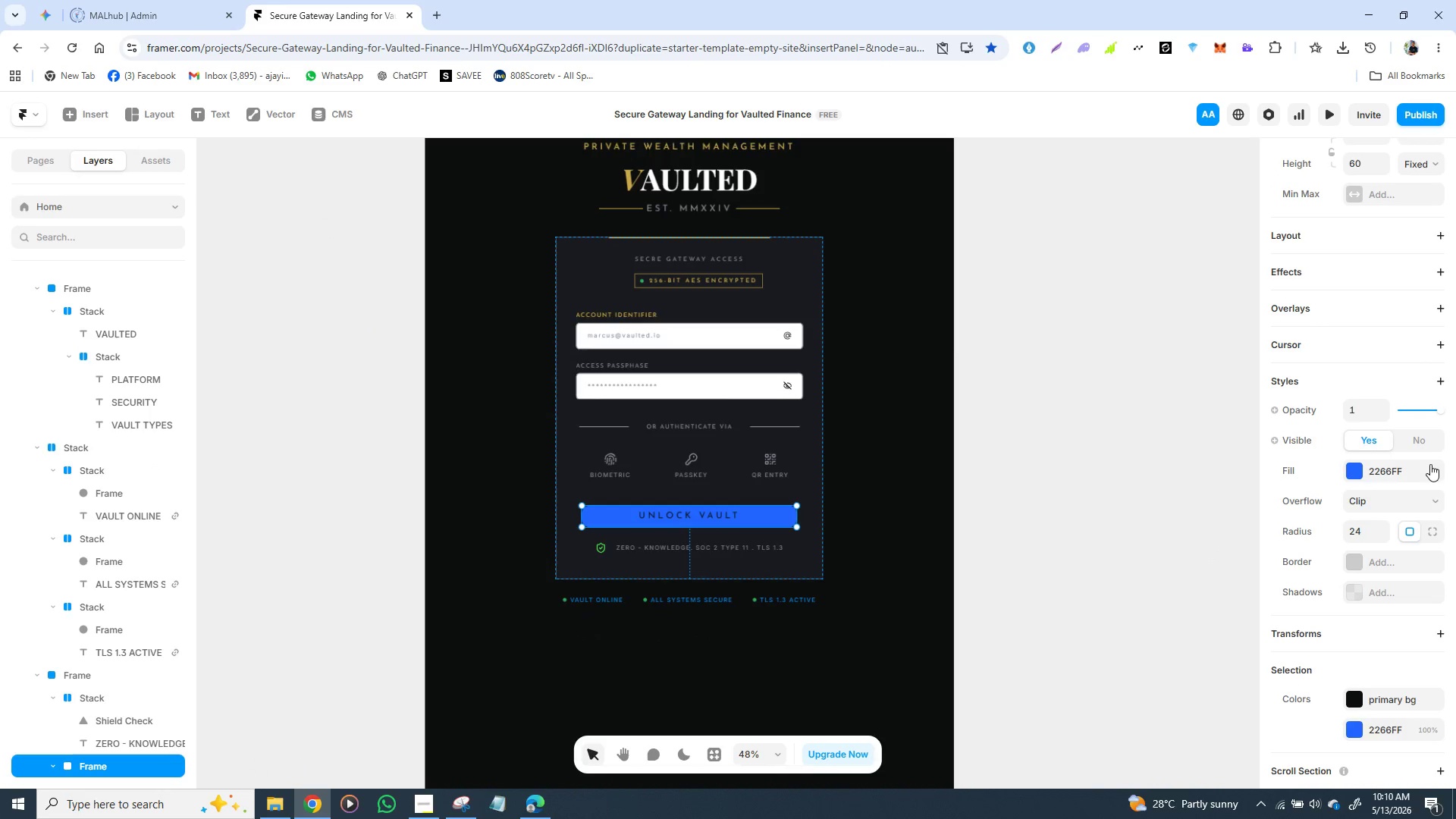 
left_click([1437, 469])
 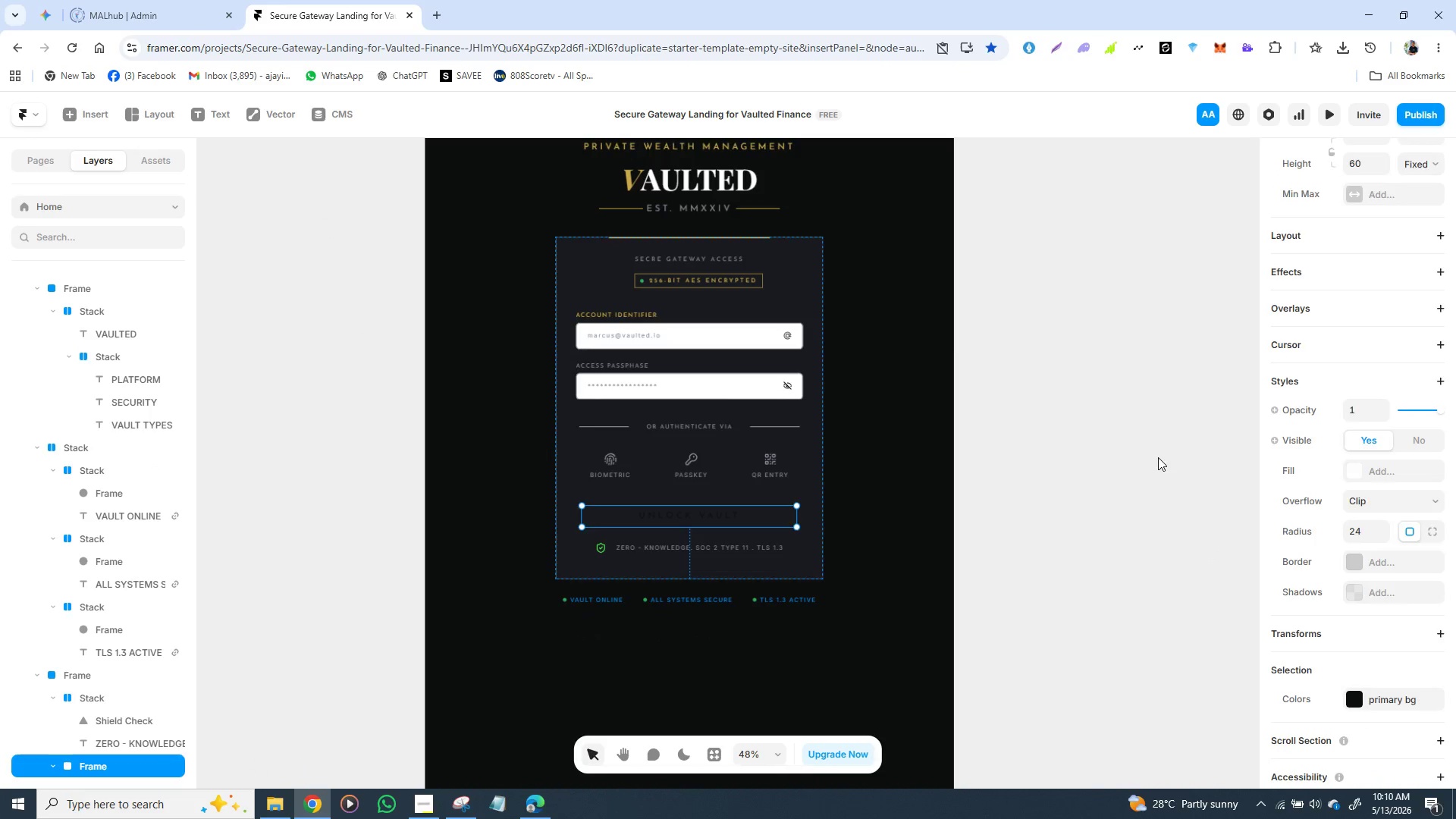 
left_click([1153, 451])
 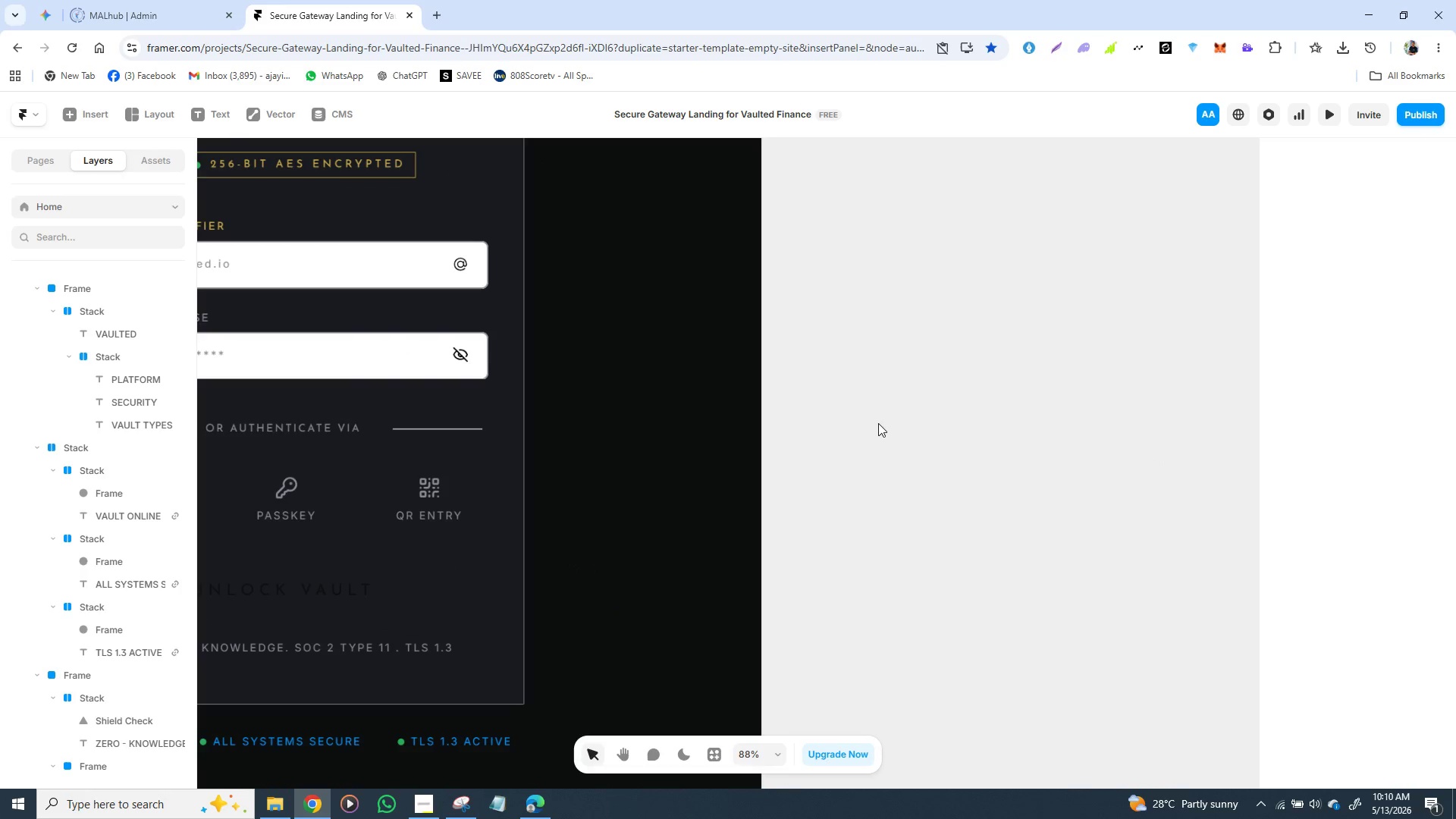 
wait(12.36)
 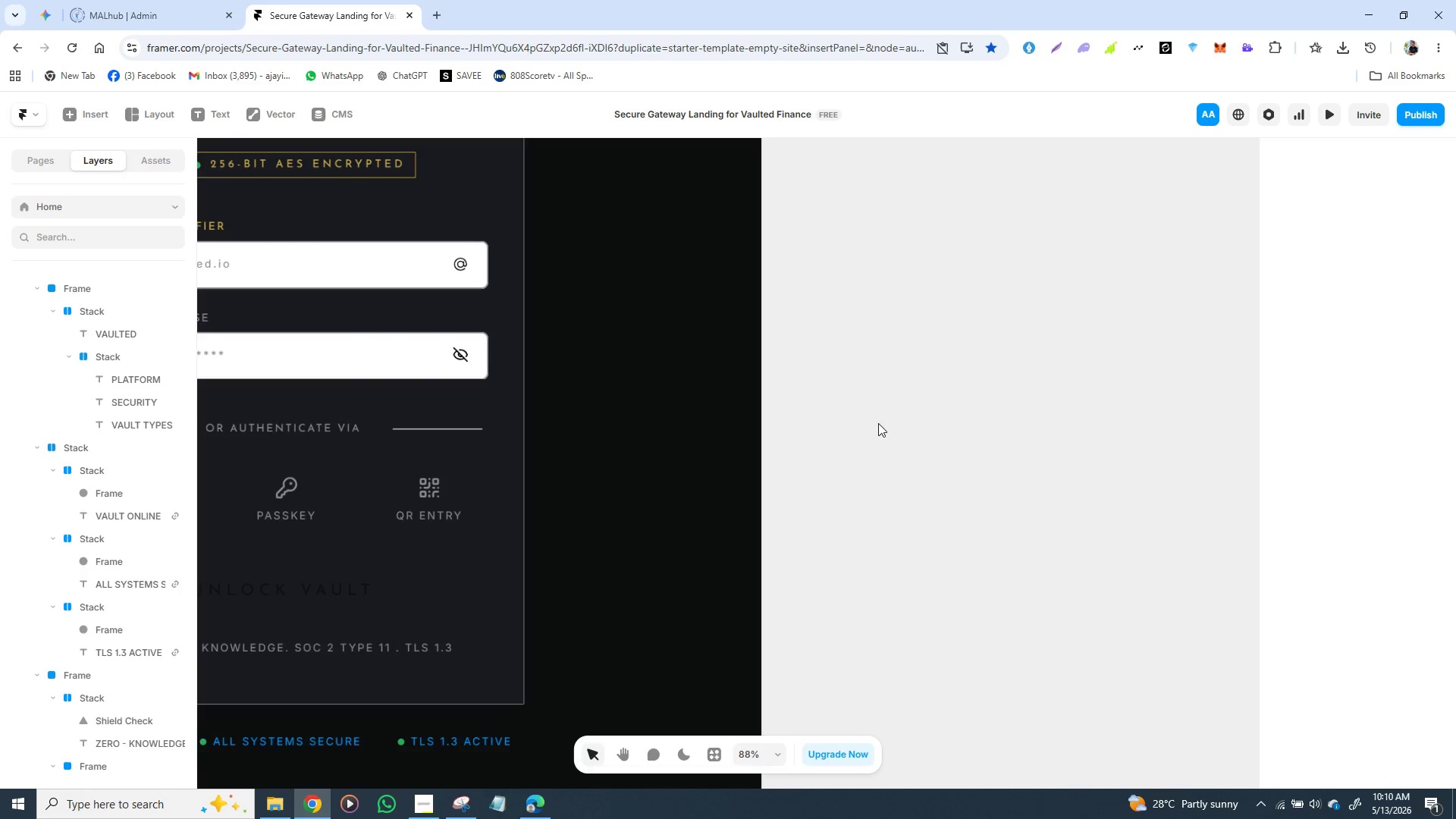 
left_click([549, 284])
 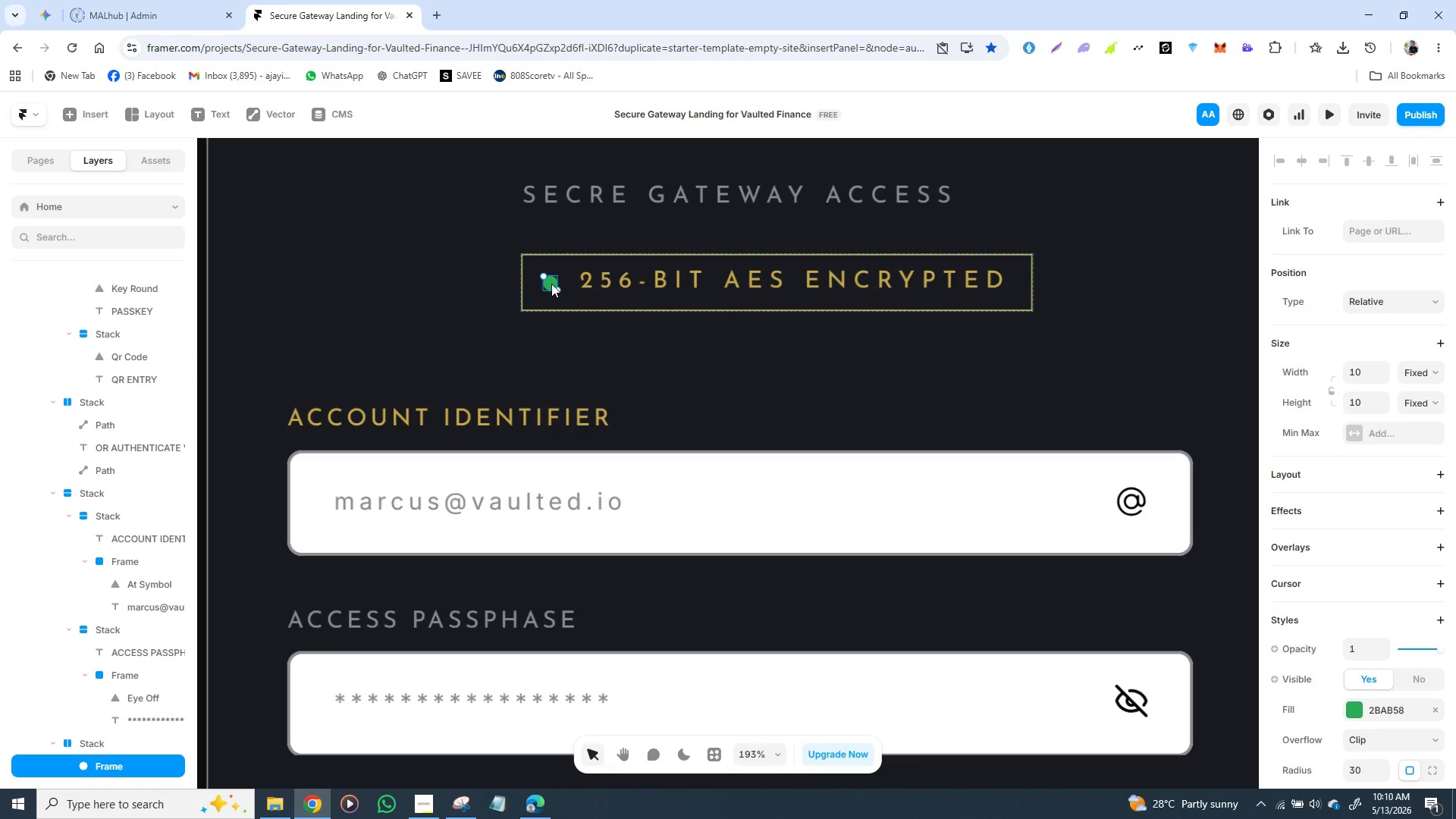 
right_click([551, 284])
 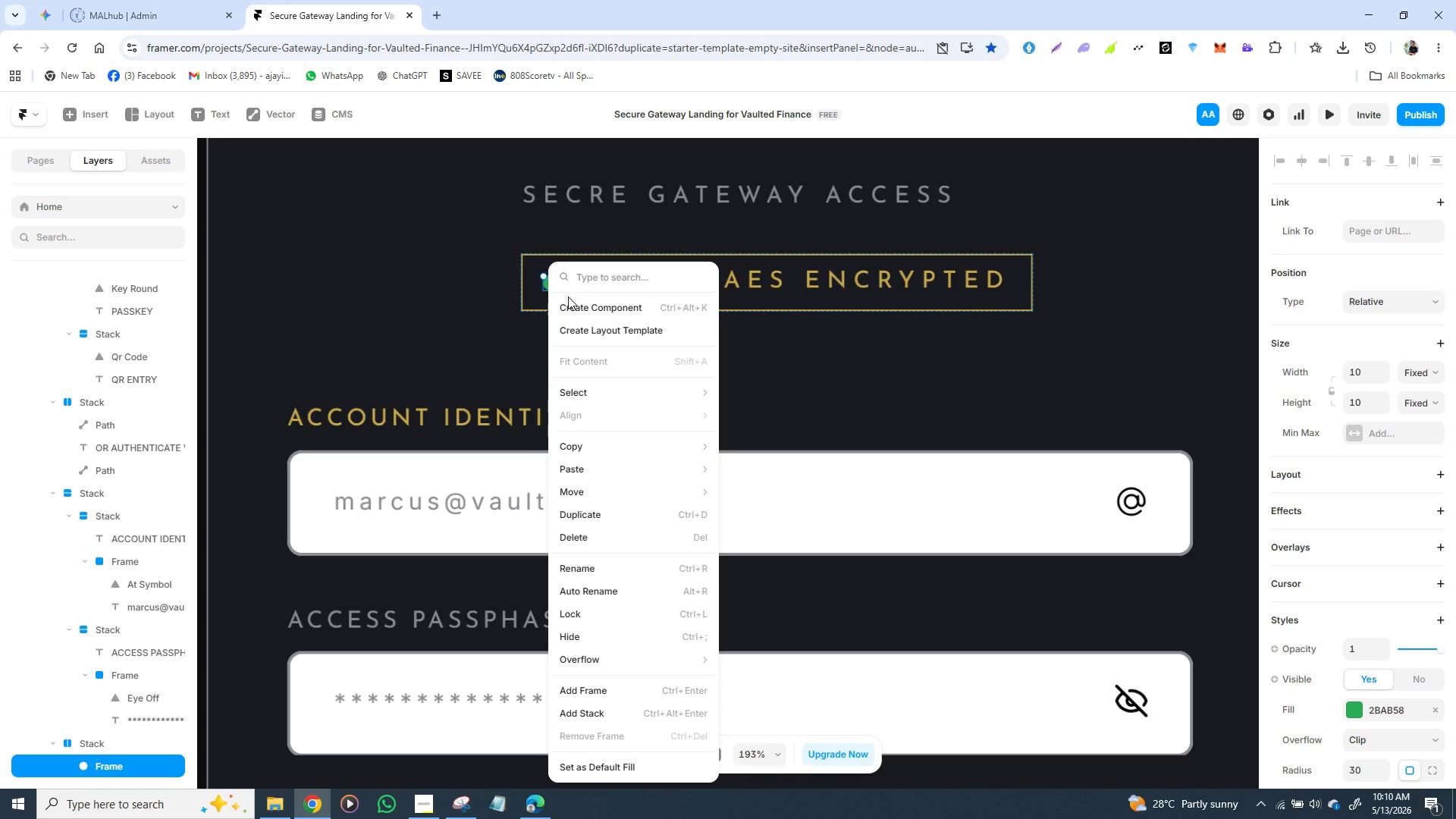 
left_click([573, 305])
 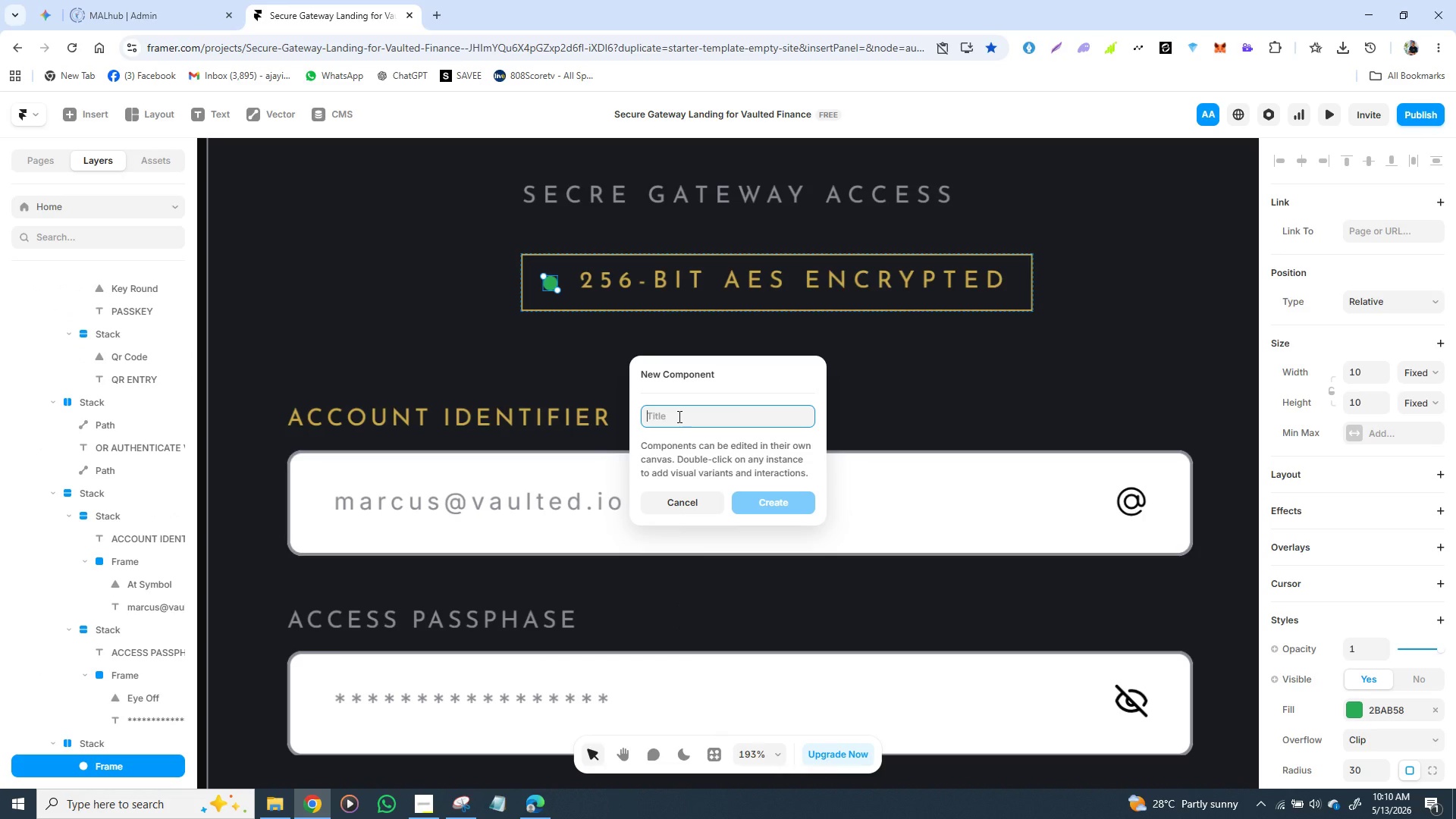 
wait(7.91)
 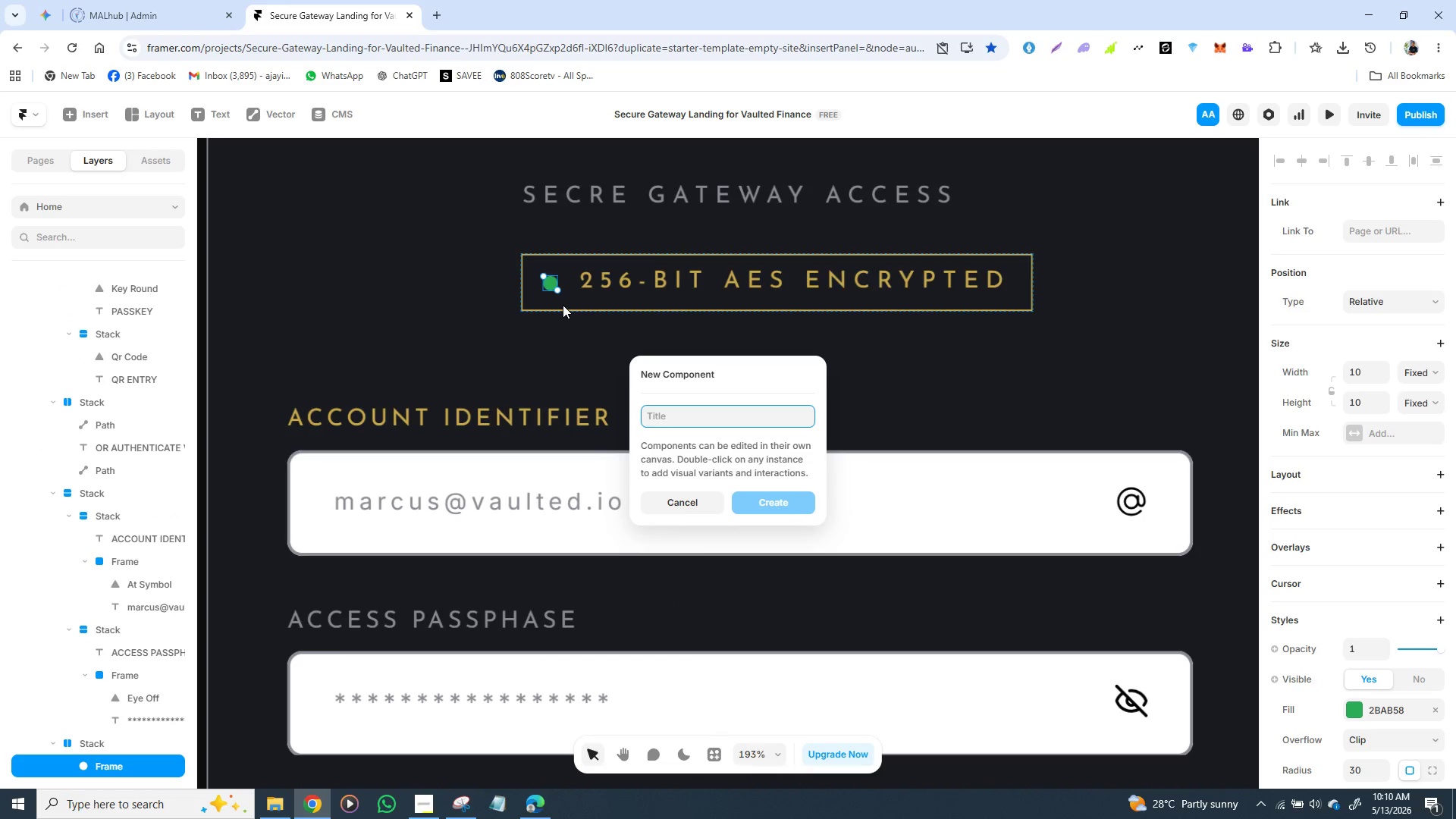 
type(BLINK)
 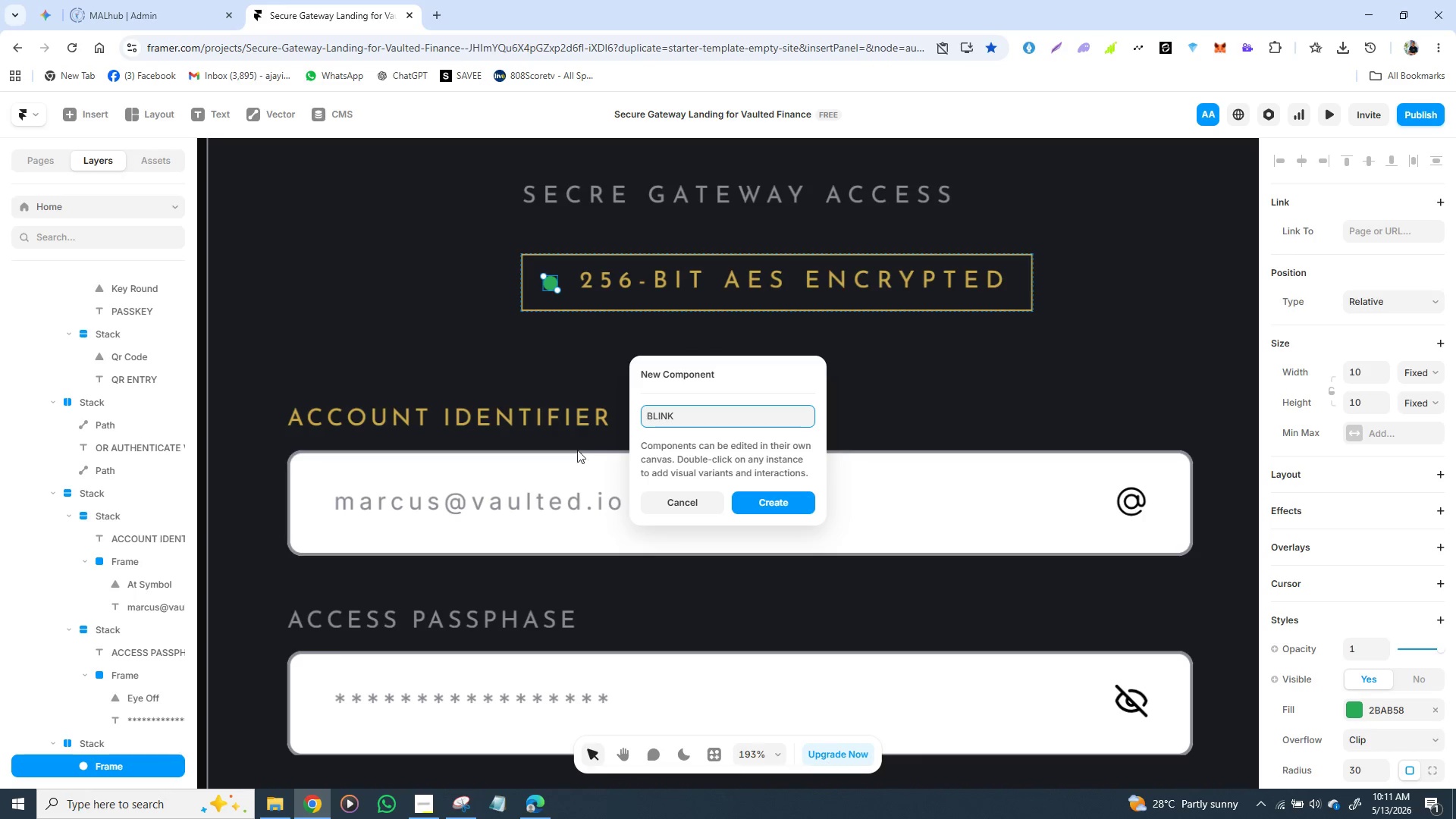 
left_click([783, 506])
 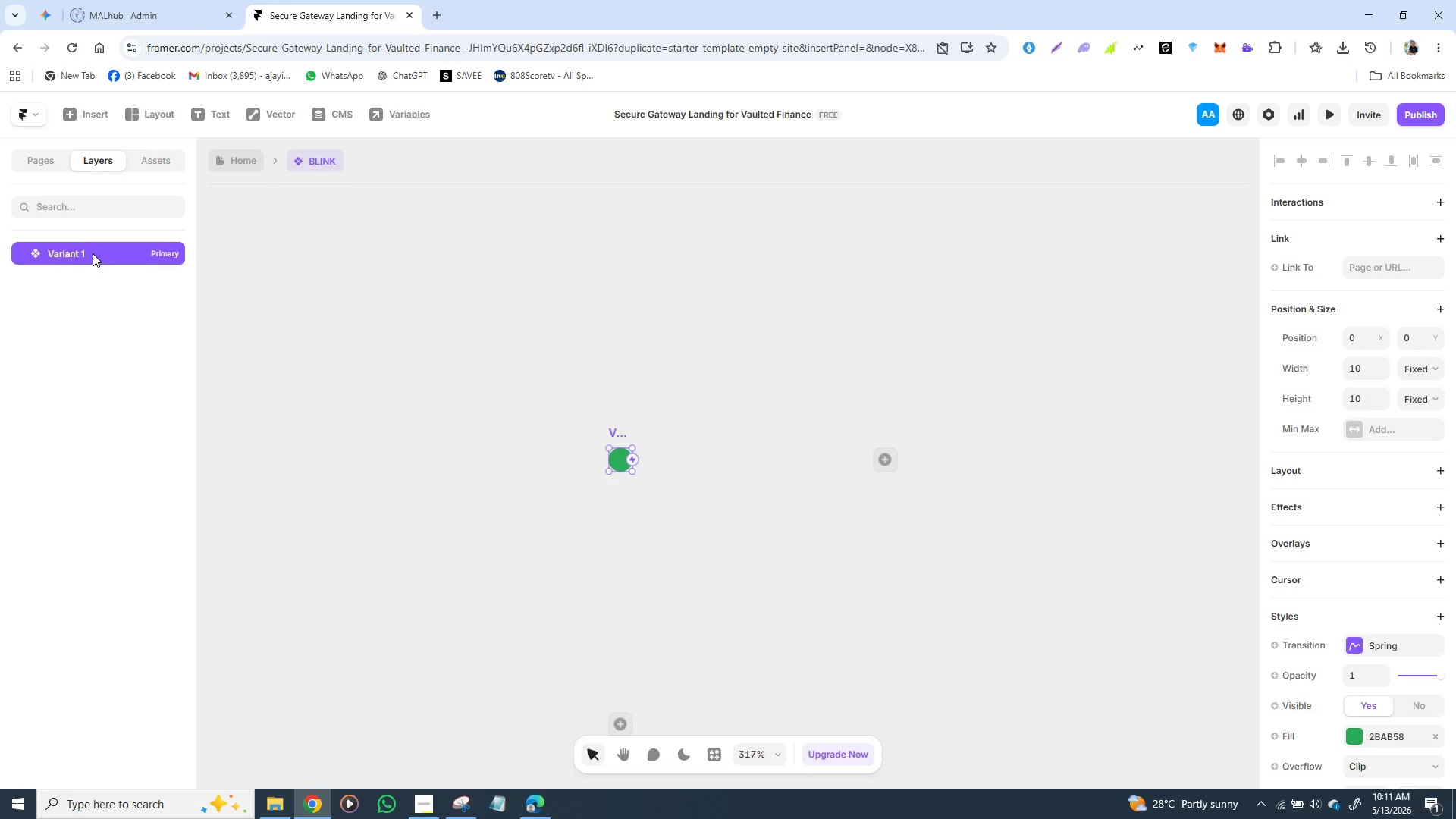 
wait(12.61)
 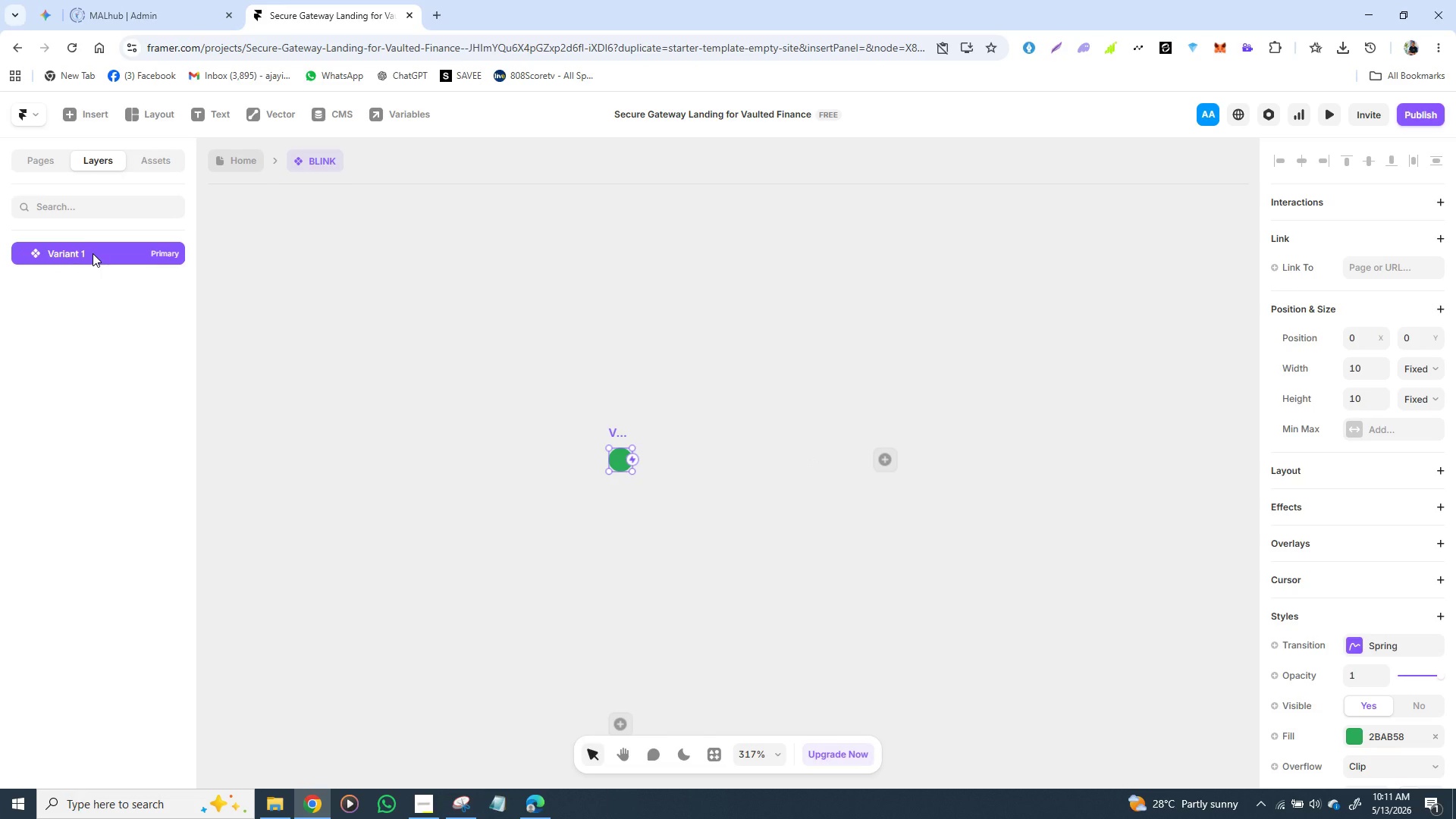 
left_click([619, 463])
 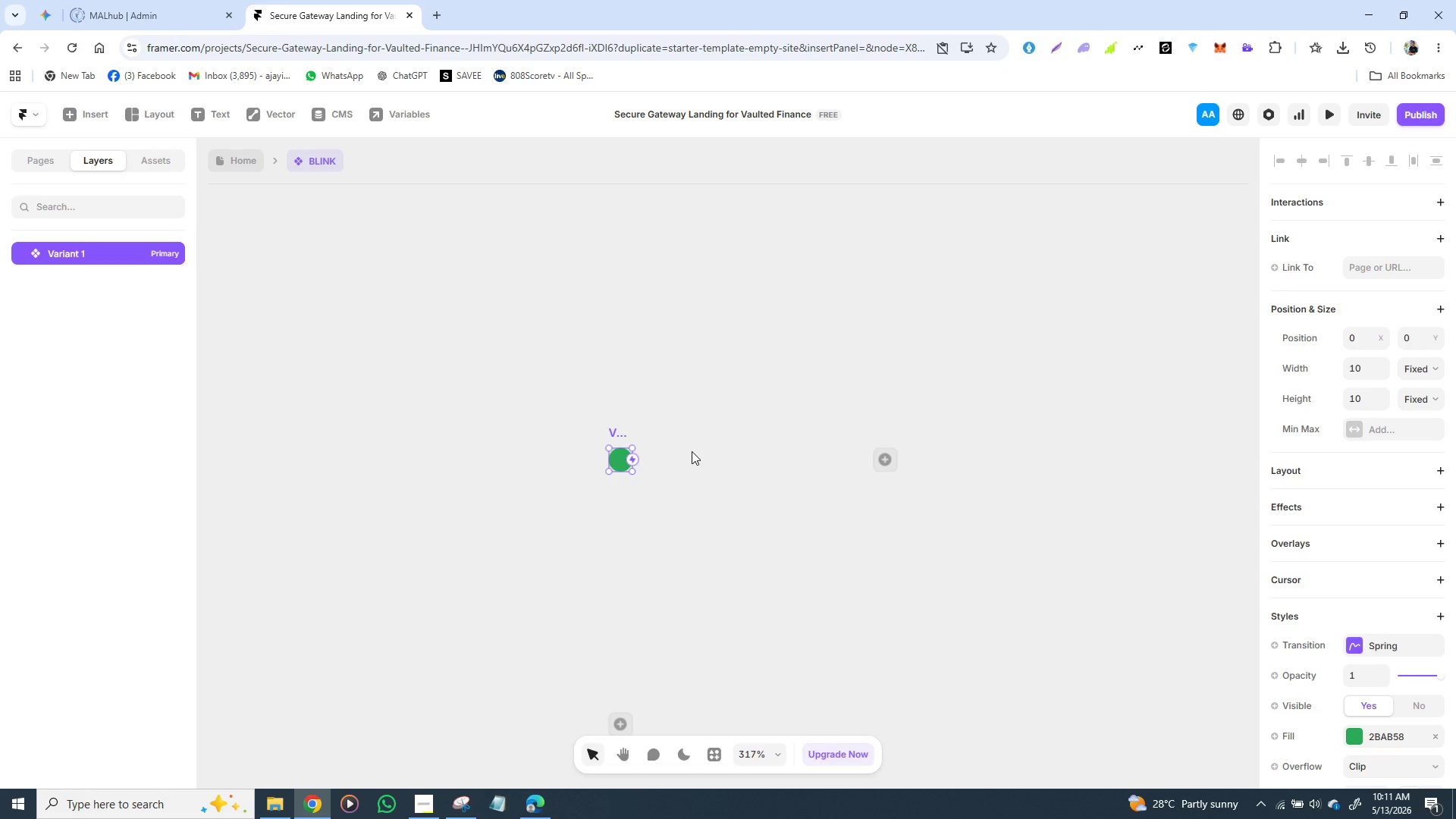 
left_click([692, 460])
 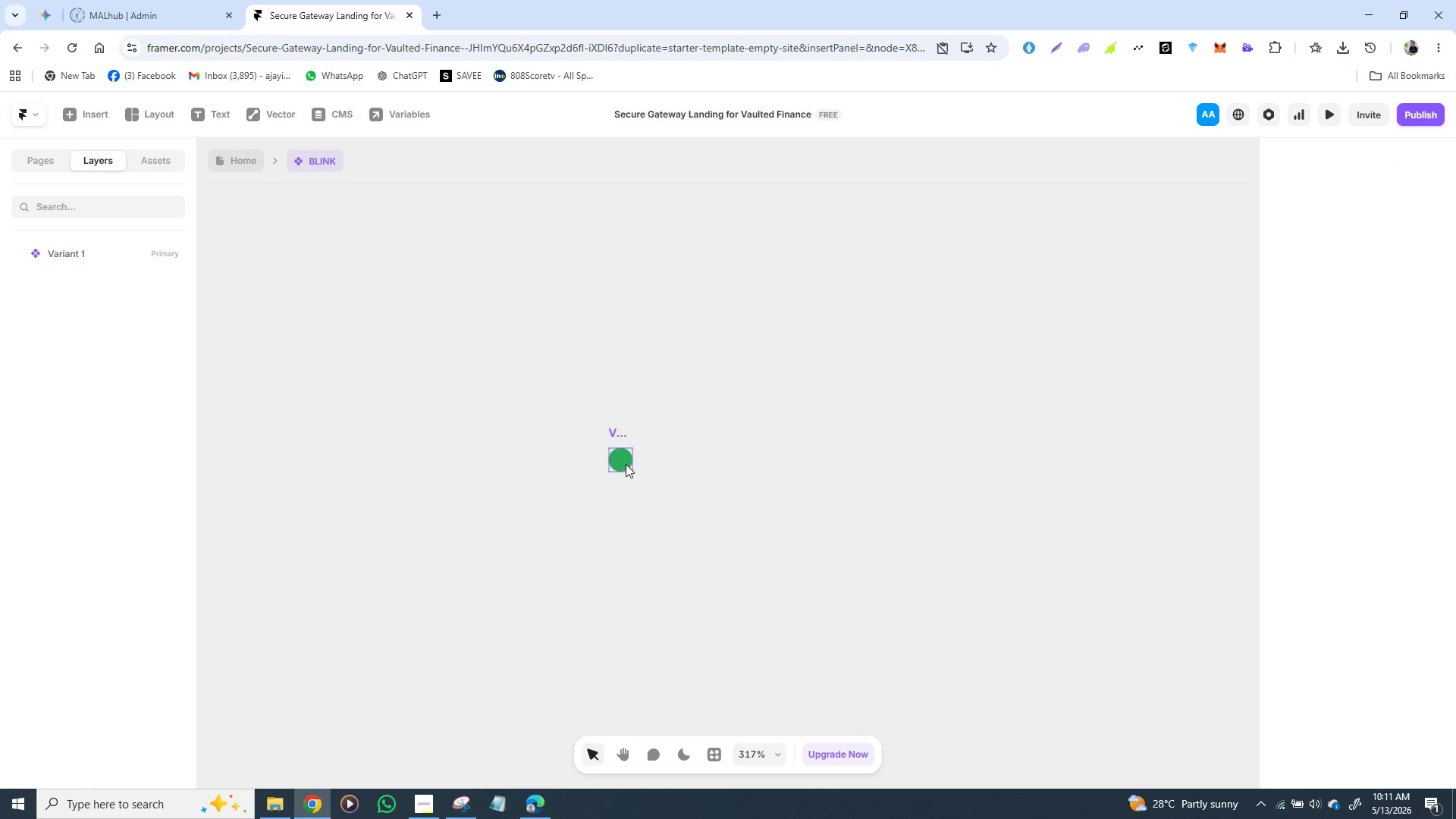 
left_click([626, 464])
 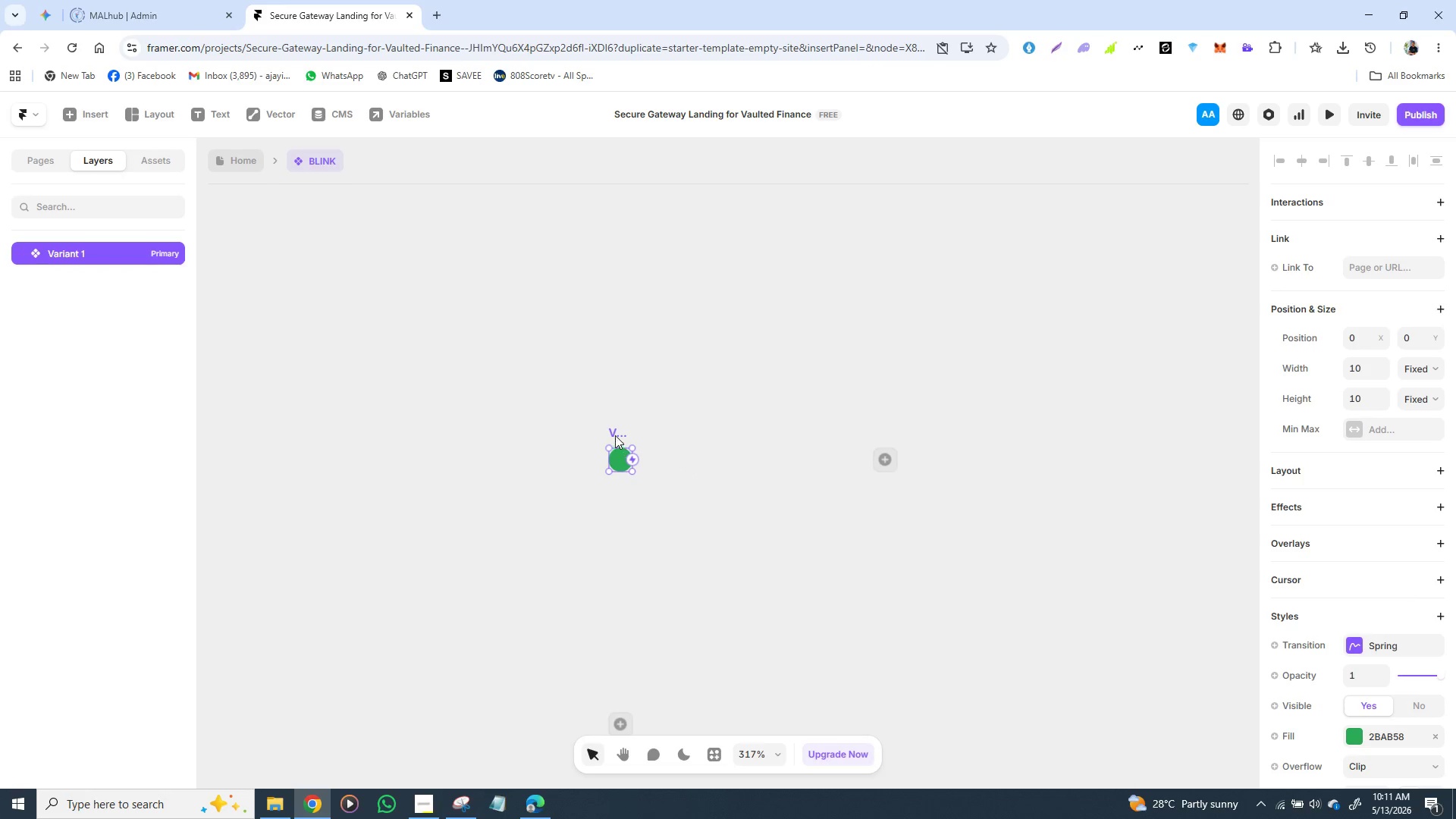 
left_click([615, 432])
 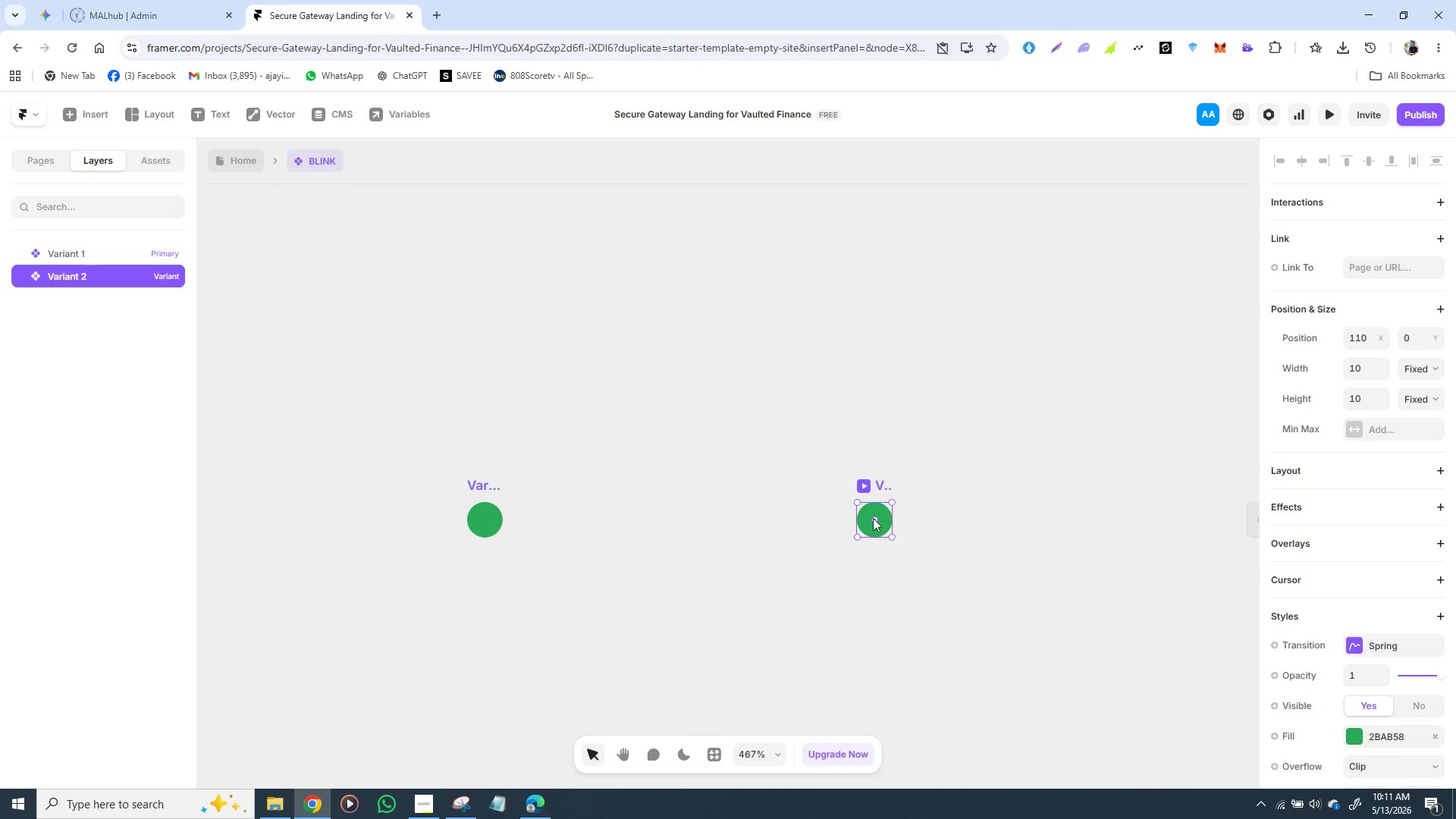 
wait(21.86)
 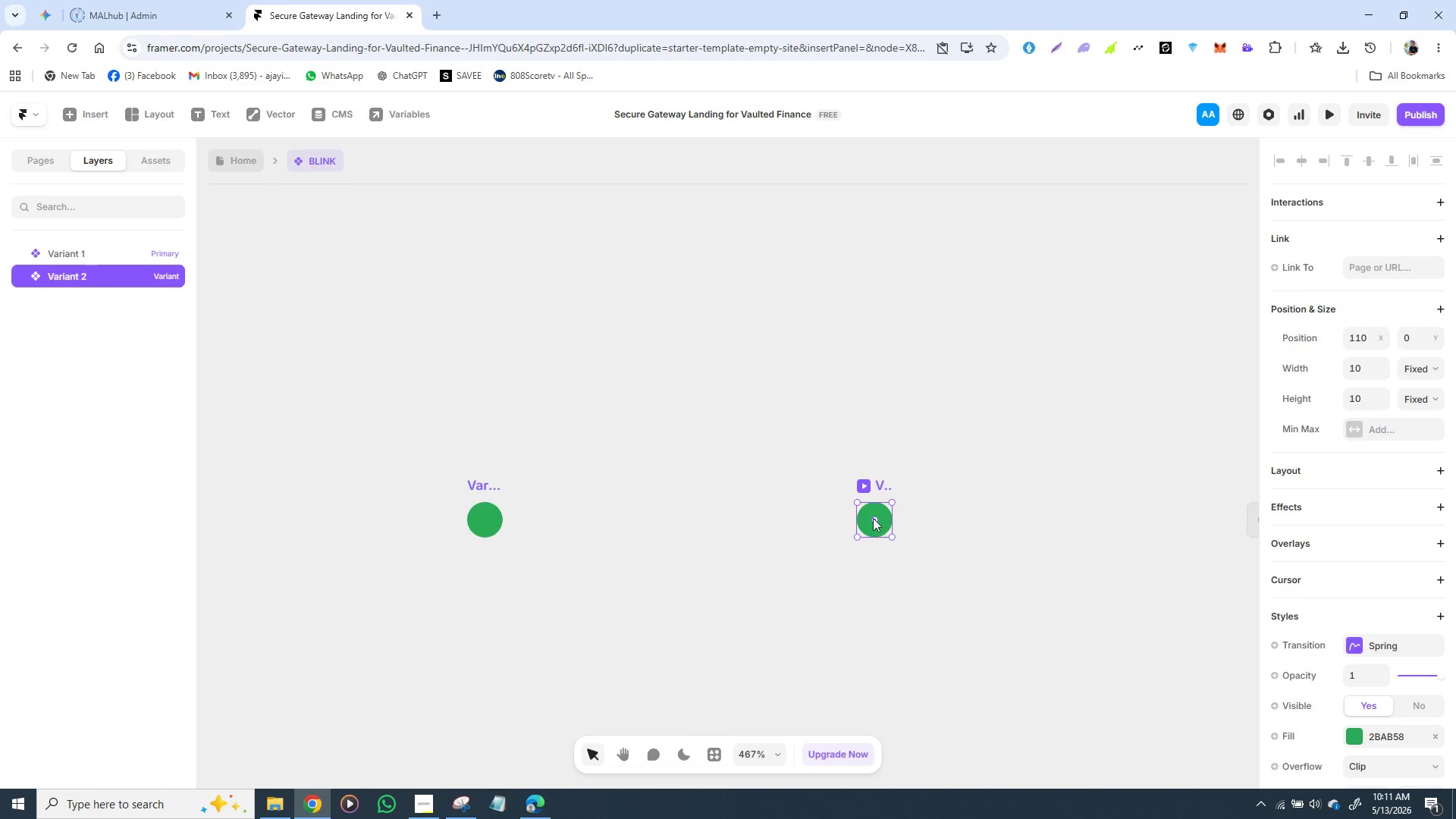 
left_click([1359, 739])
 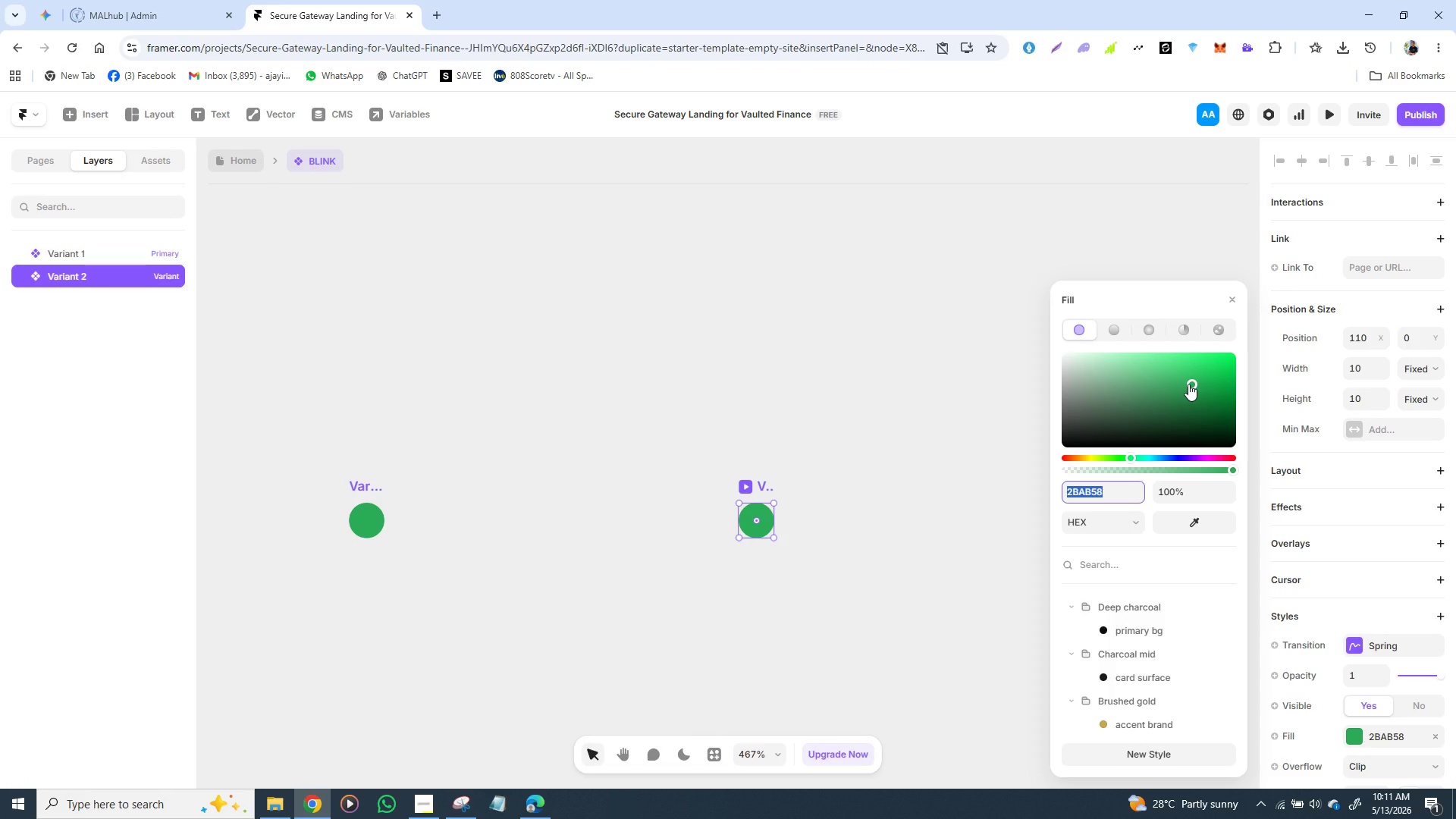 
left_click_drag(start_coordinate=[1188, 384], to_coordinate=[1181, 408])
 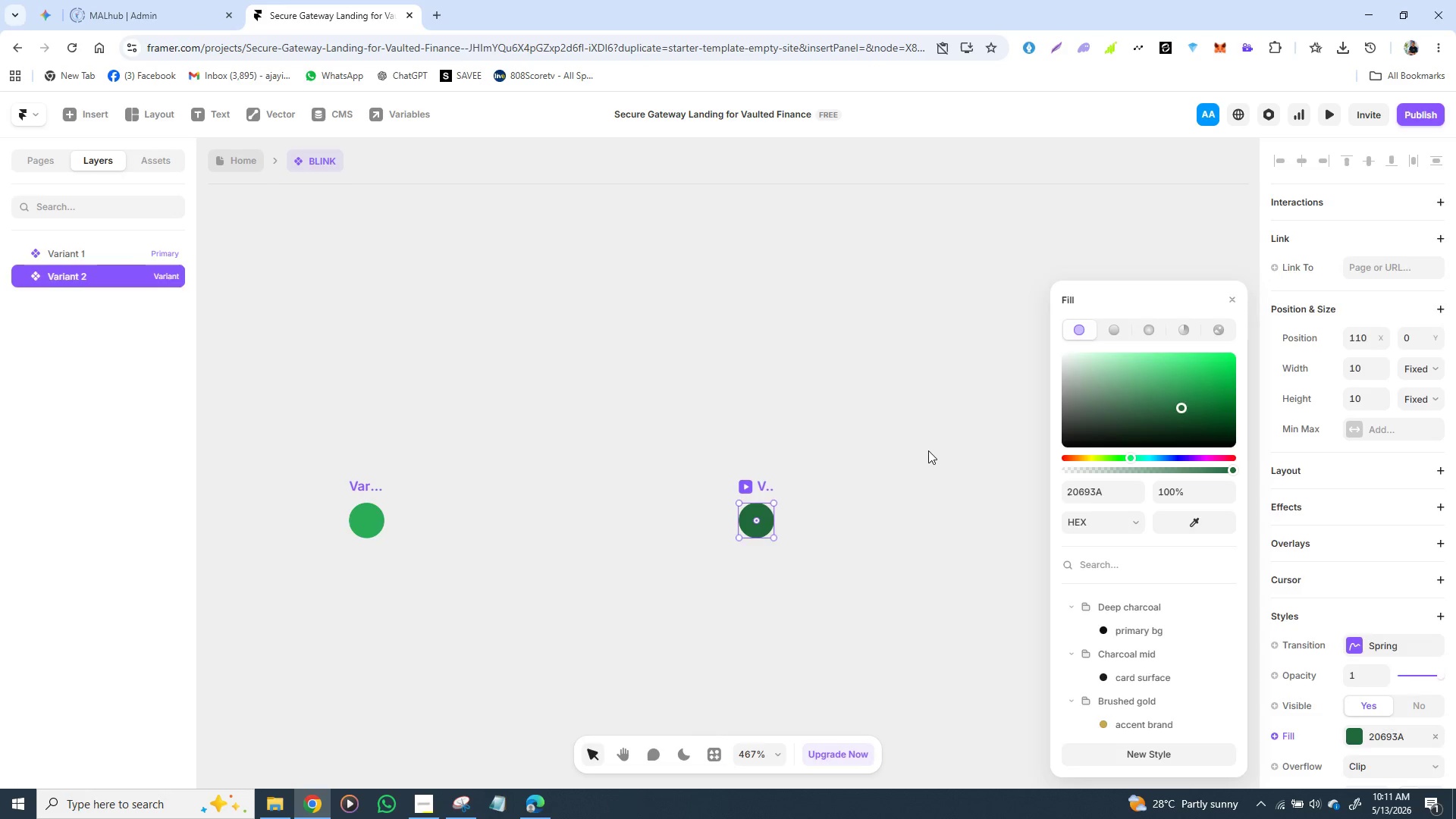 
left_click([927, 450])
 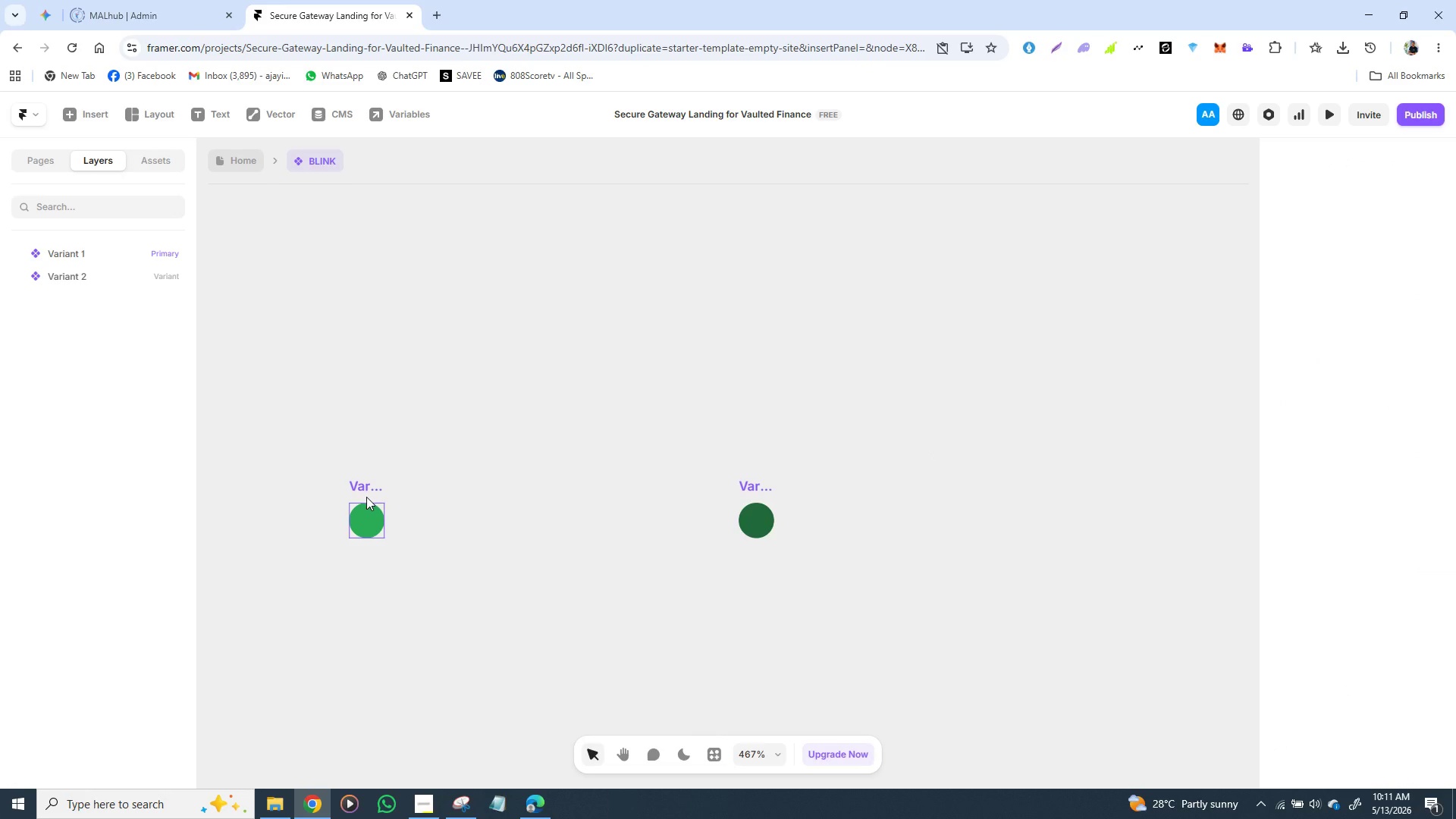 
left_click([365, 484])
 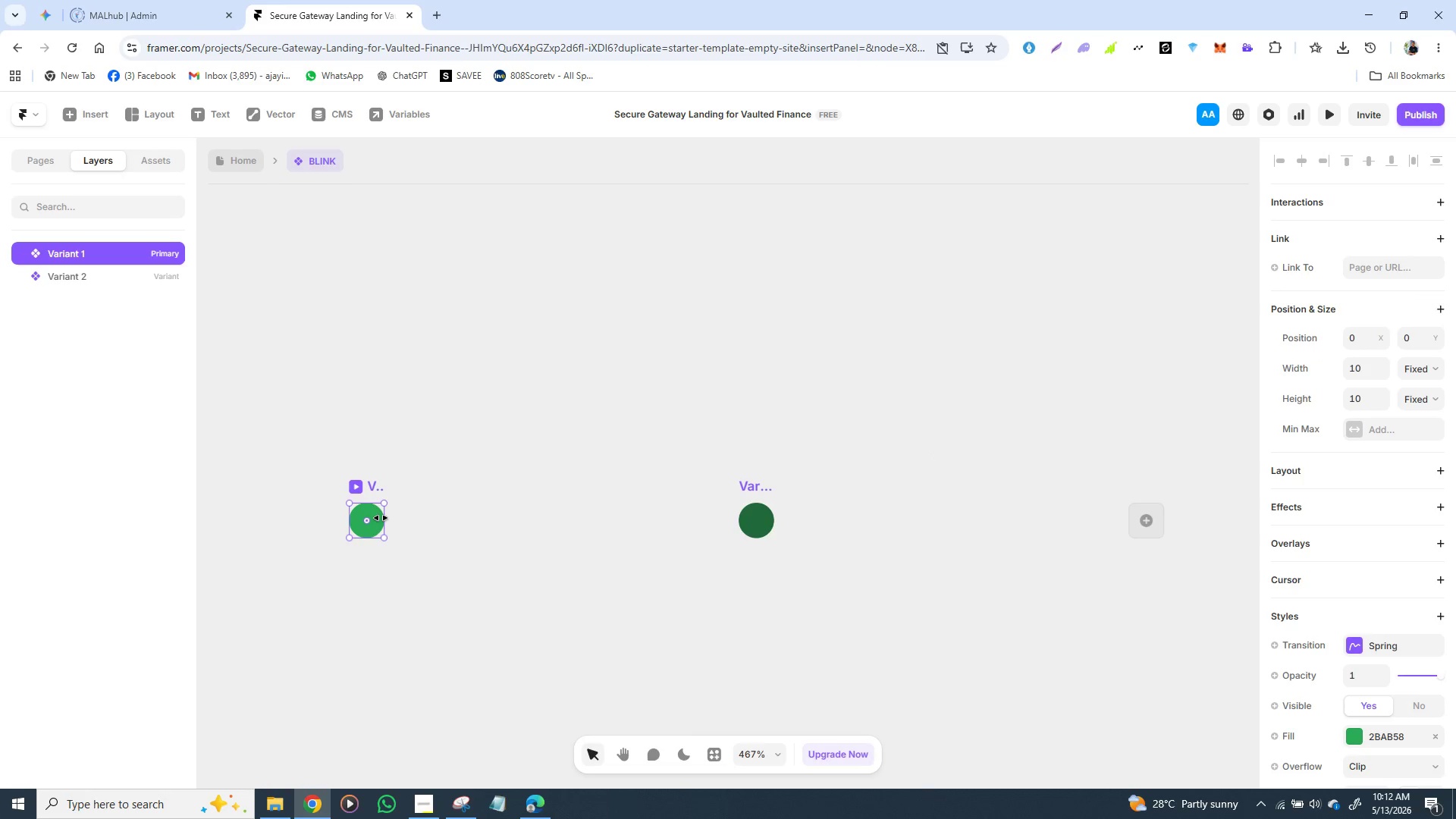 
left_click([430, 514])
 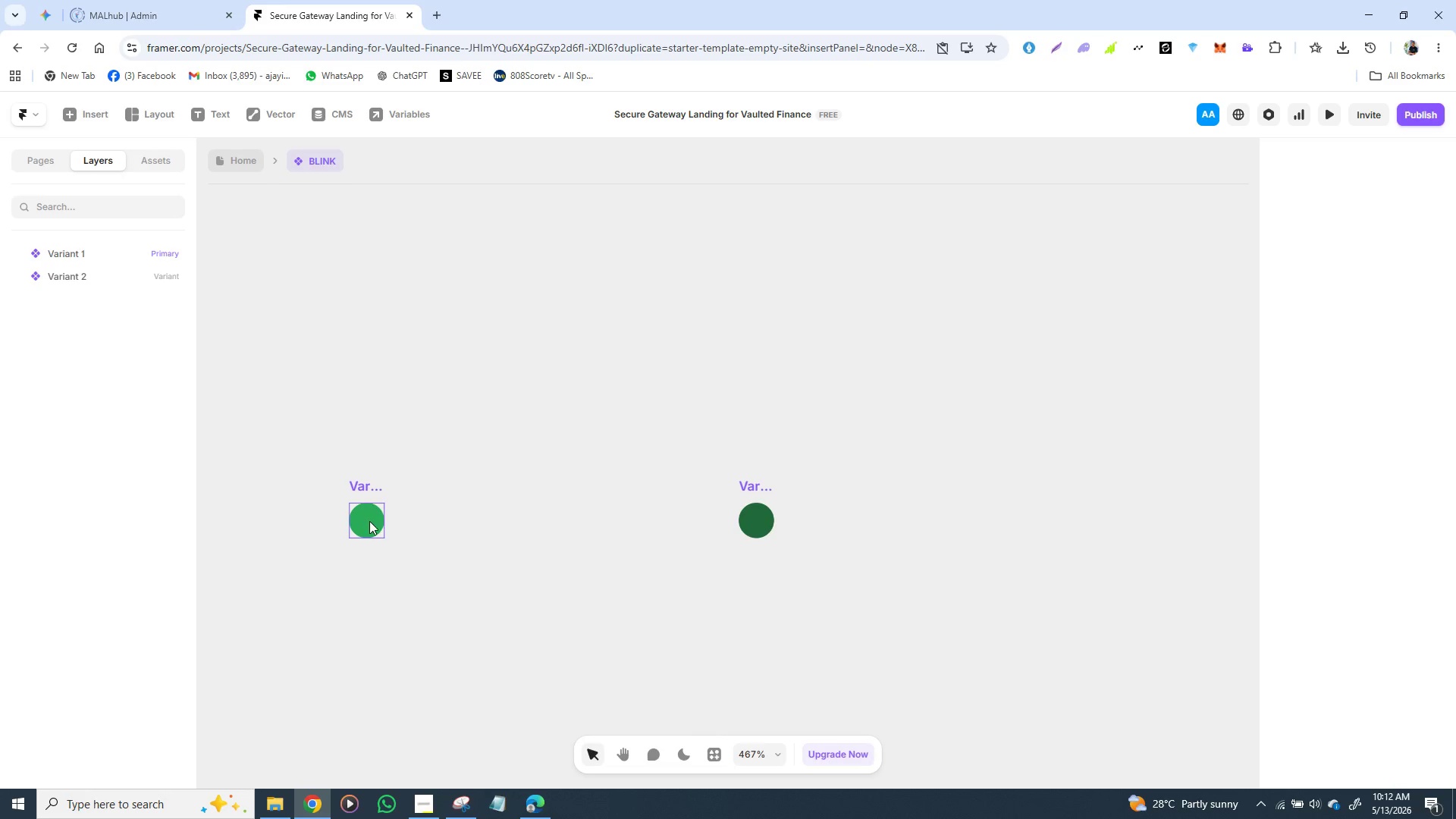 
left_click([369, 518])
 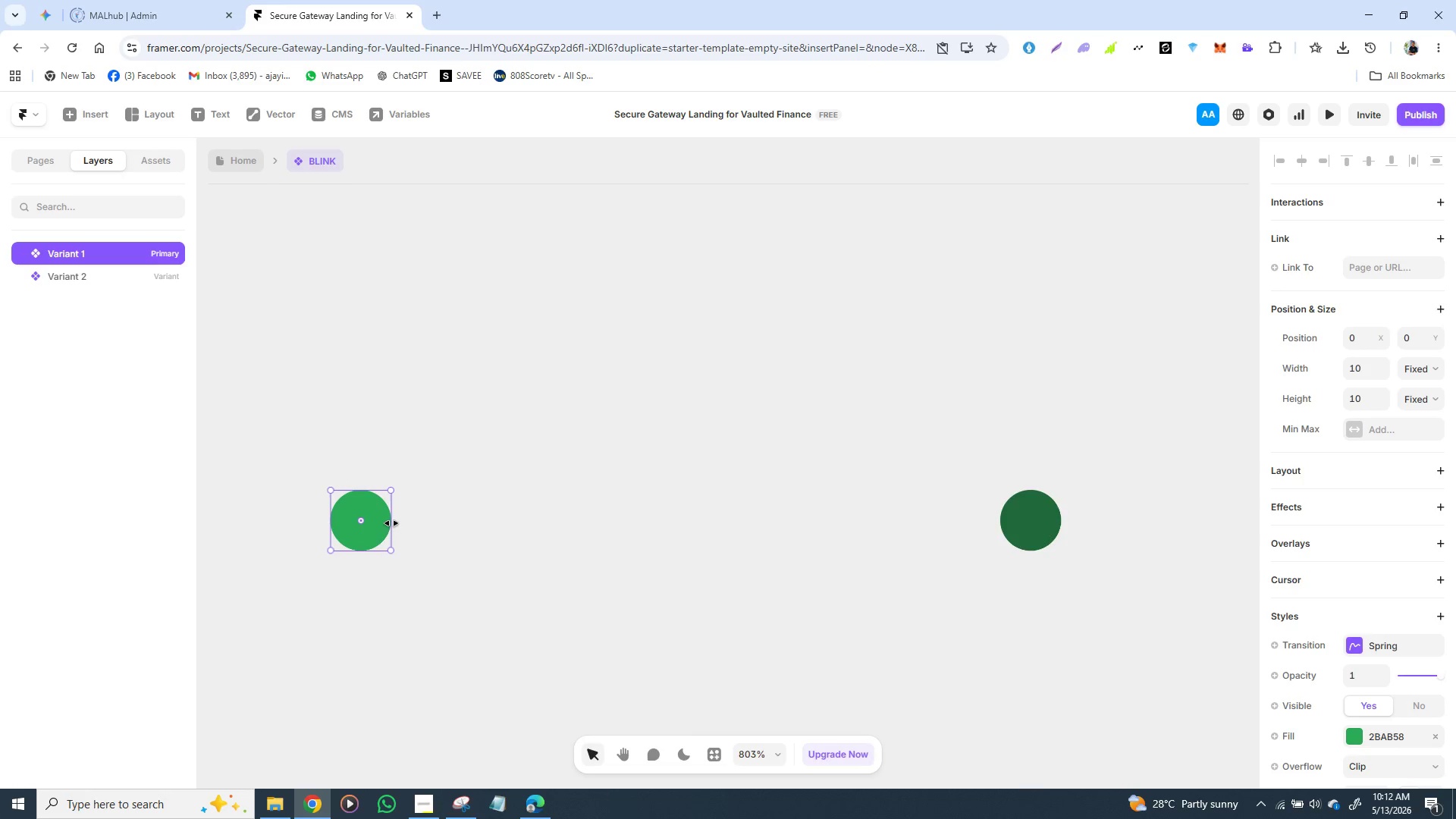 
left_click([454, 469])
 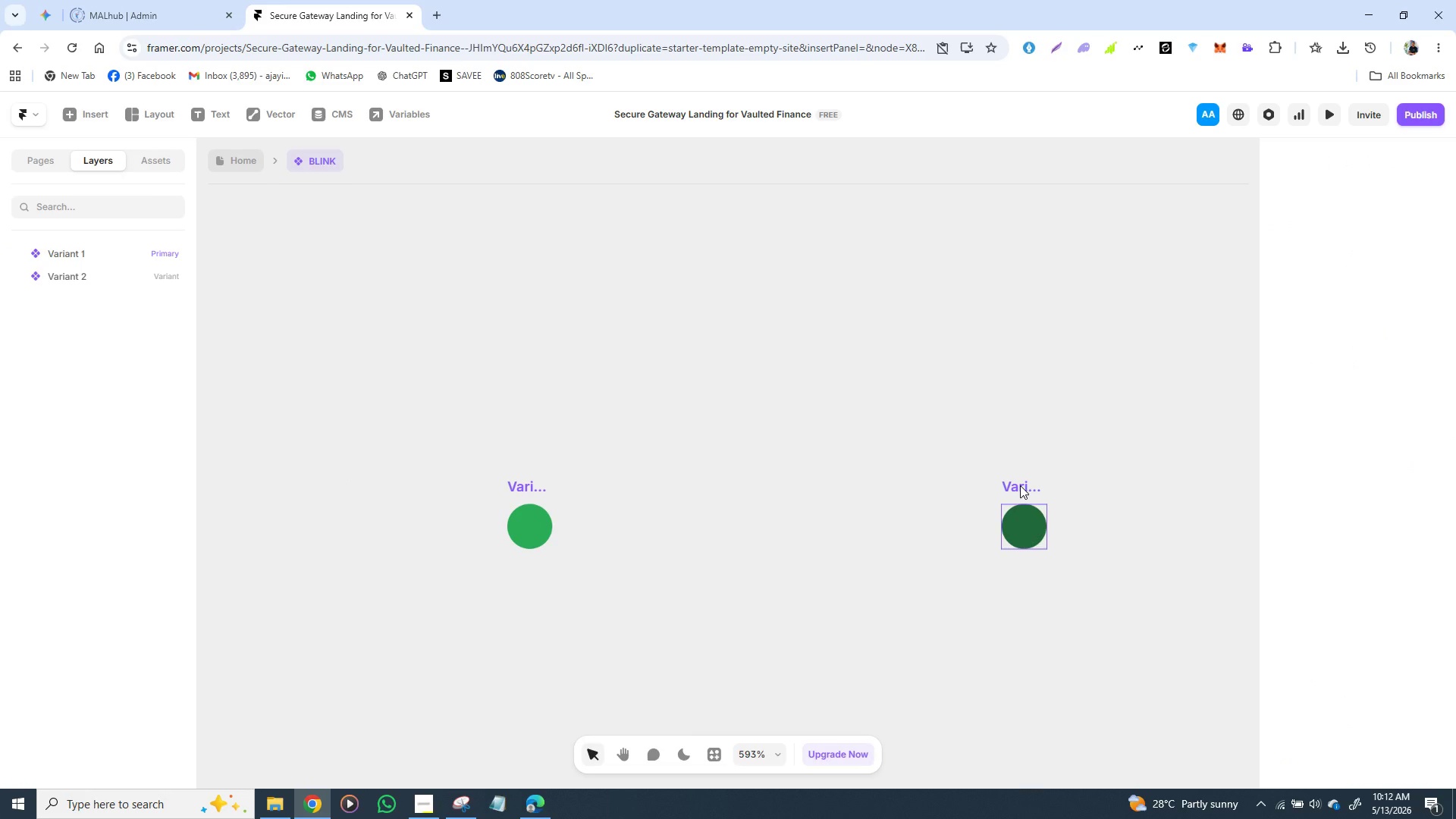 
double_click([1020, 485])
 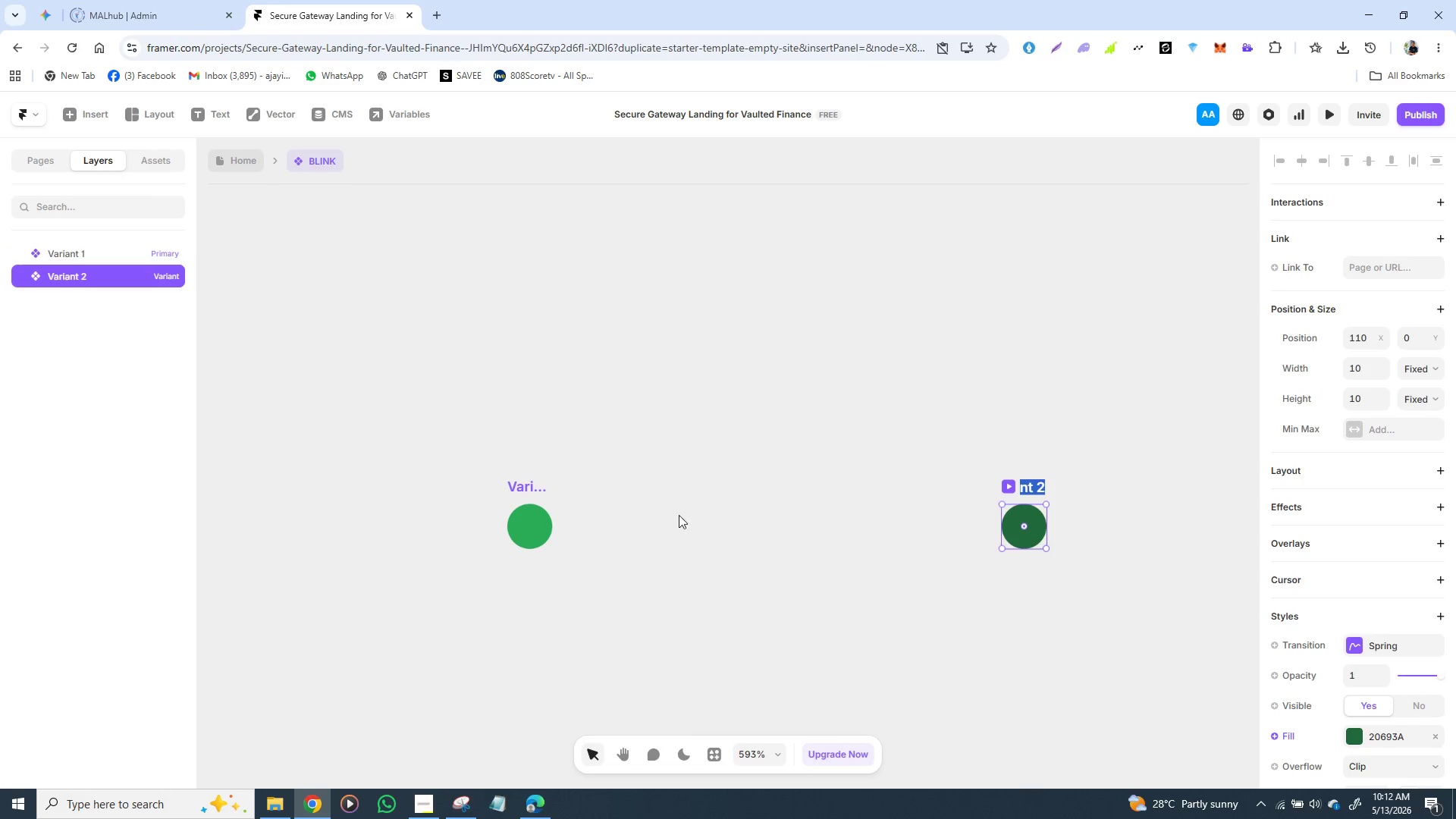 
left_click([536, 535])
 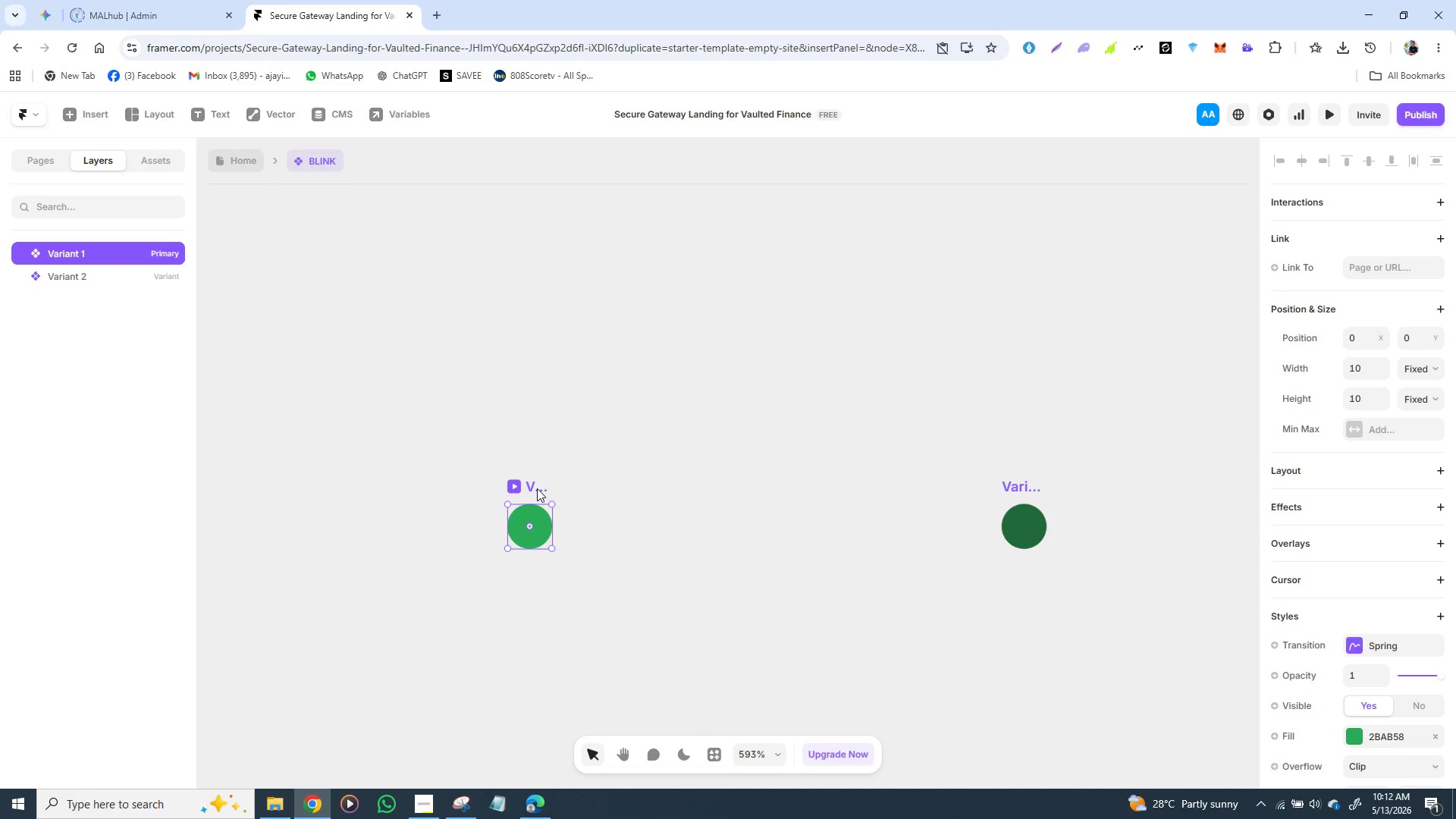 
double_click([538, 488])
 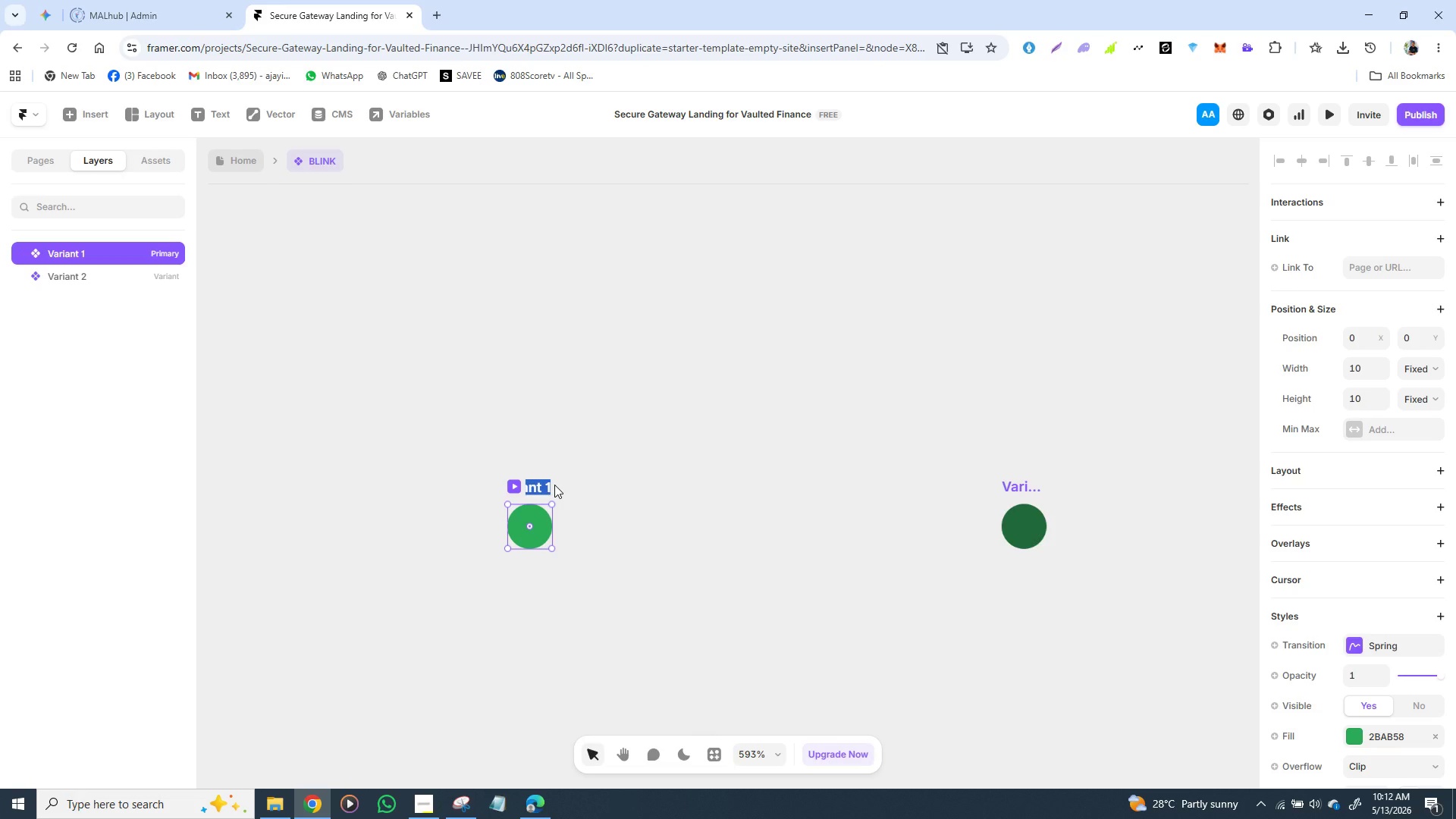 
type(BLINK)
 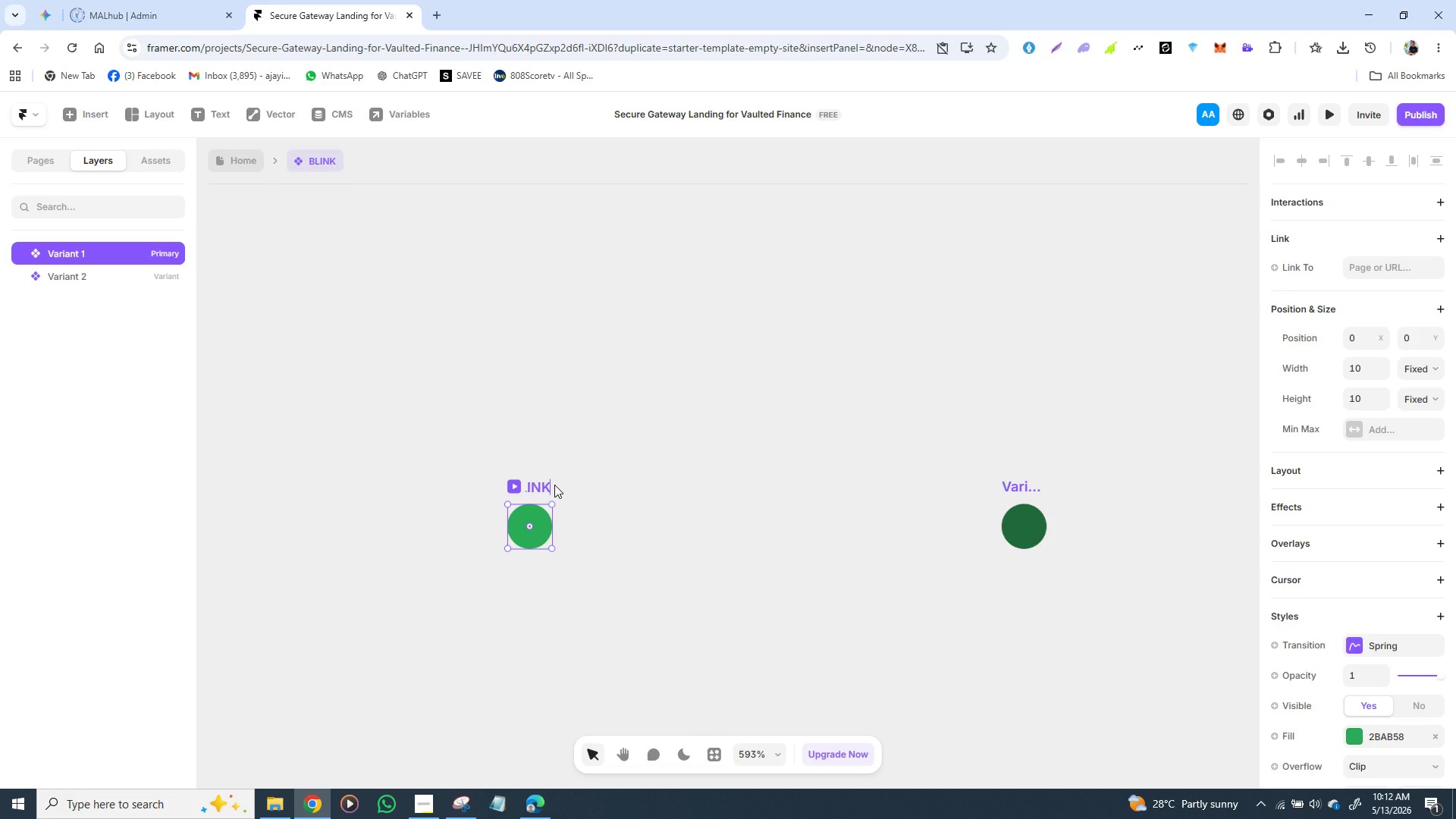 
key(Enter)
 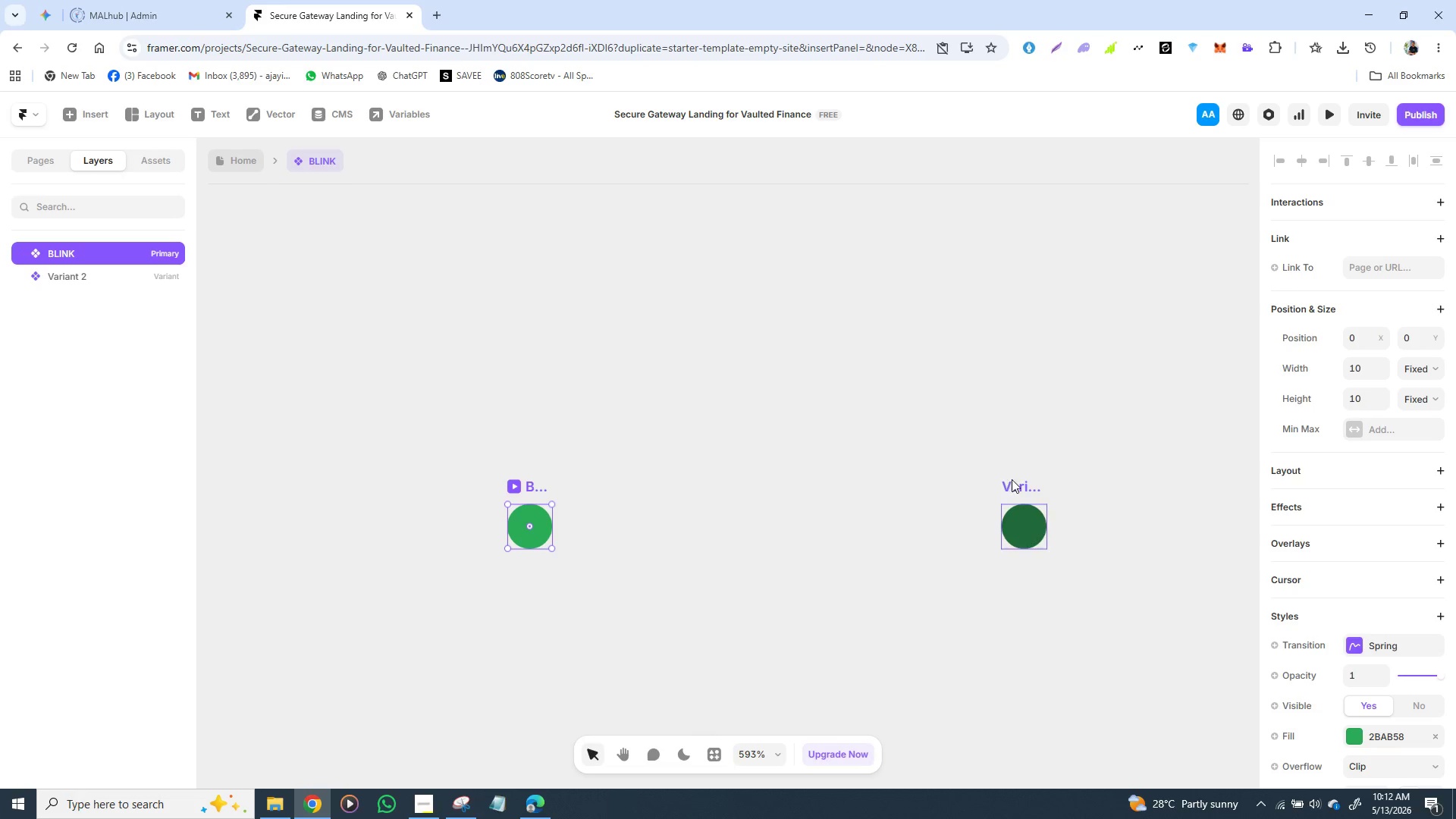 
double_click([1028, 484])
 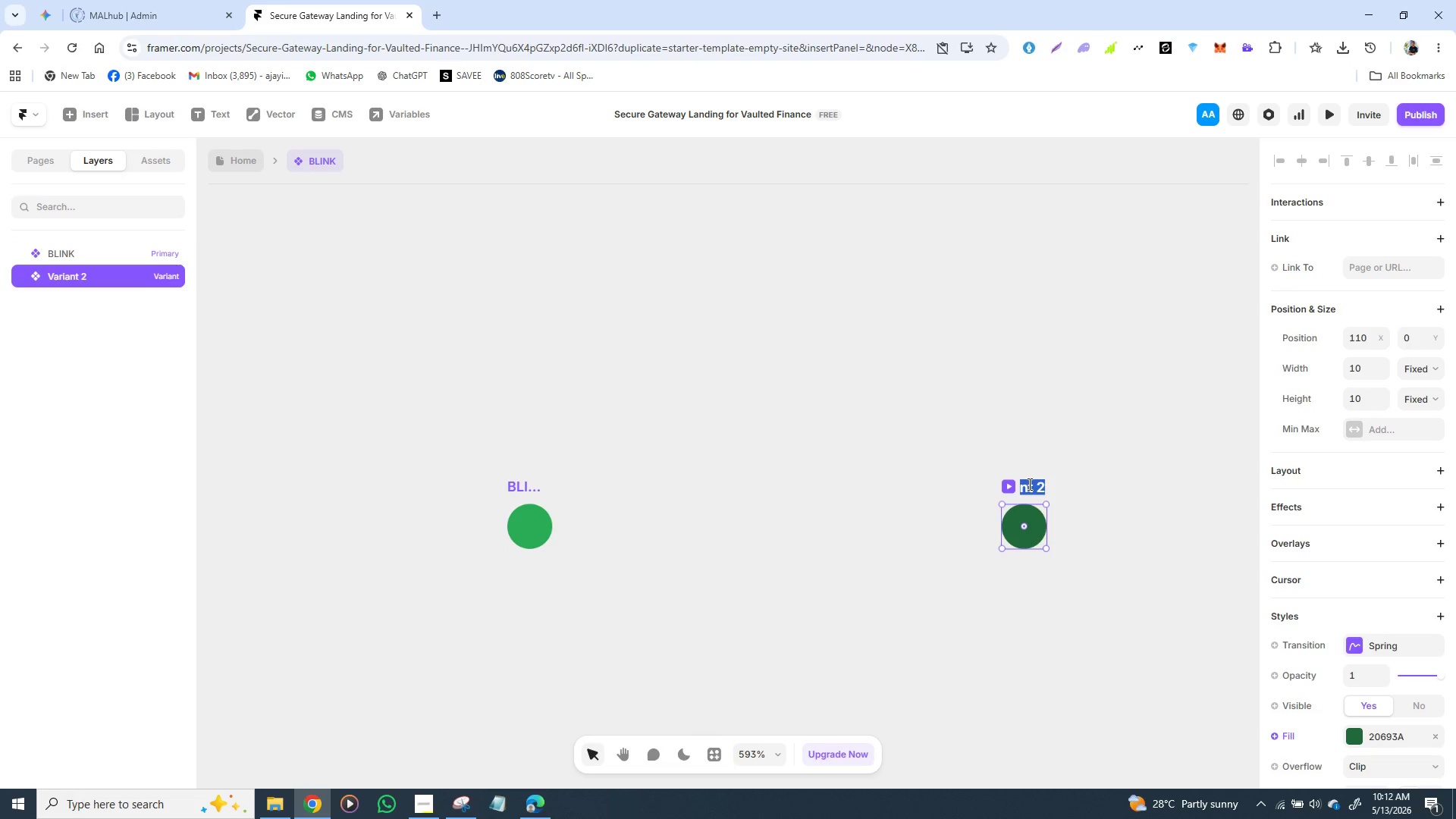 
triple_click([1028, 484])
 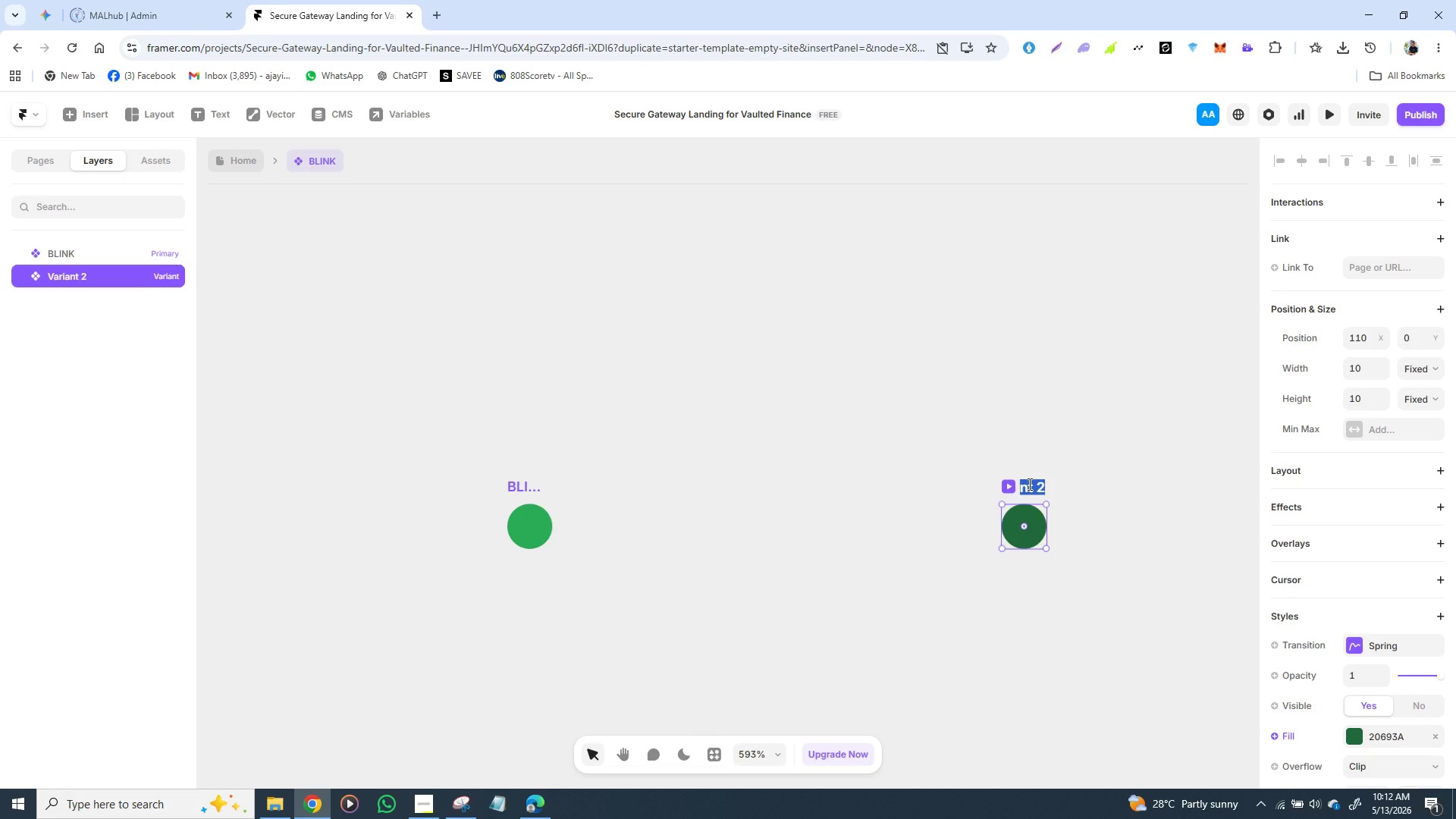 
type(BLO)
key(Backspace)
type(INL)
key(Backspace)
type(K 2)
 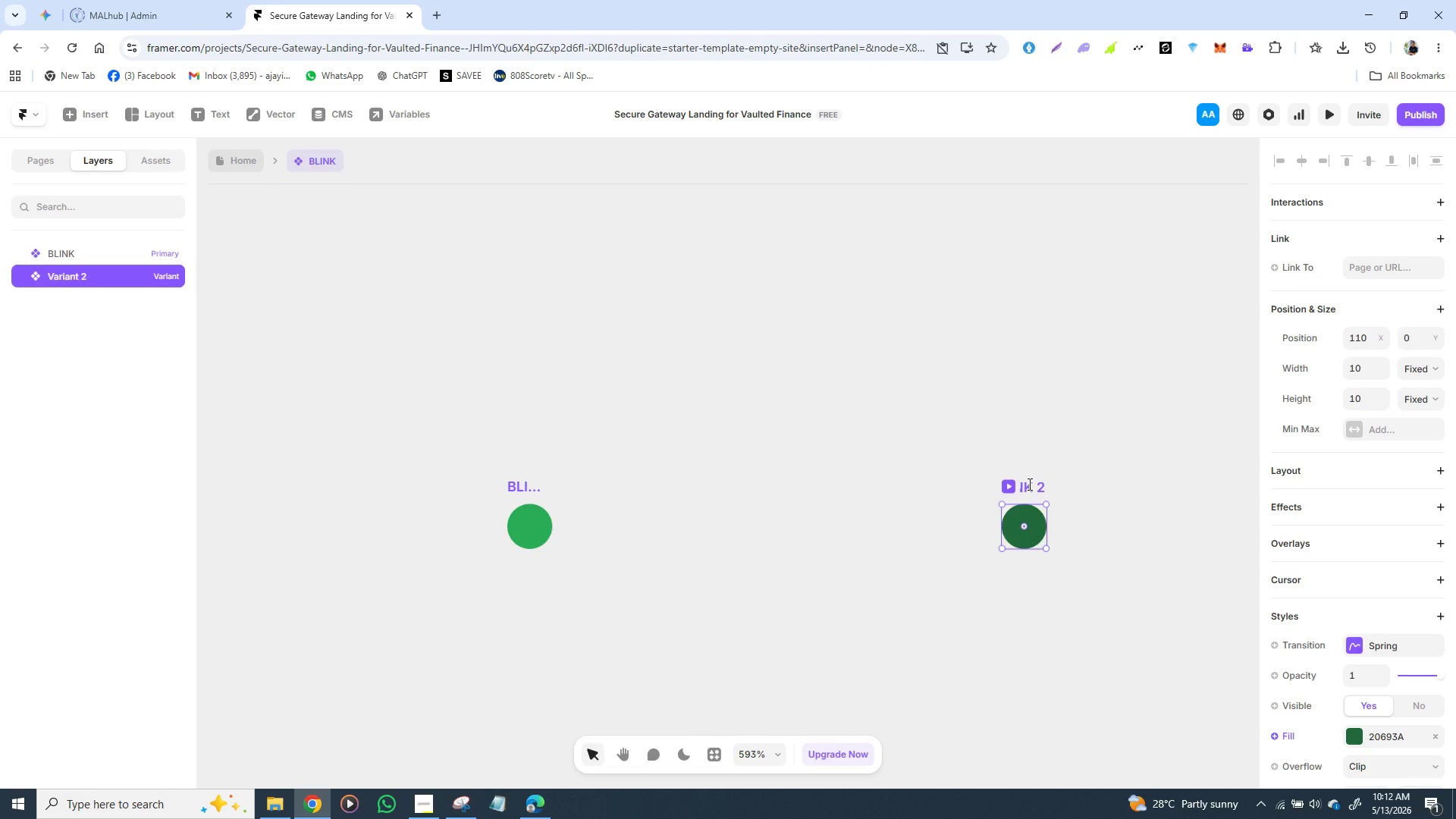 
key(Enter)
 